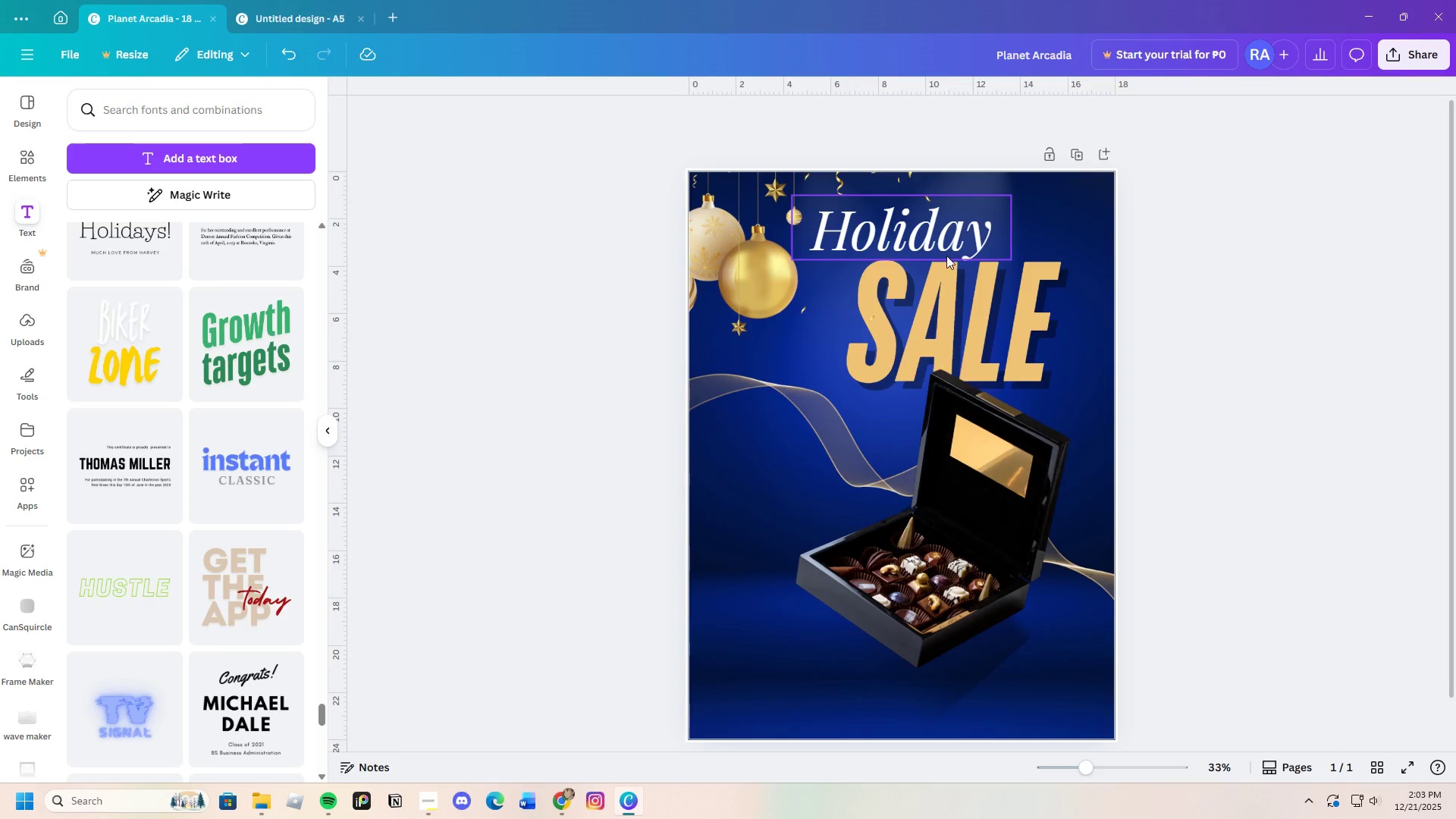 
left_click([908, 224])
 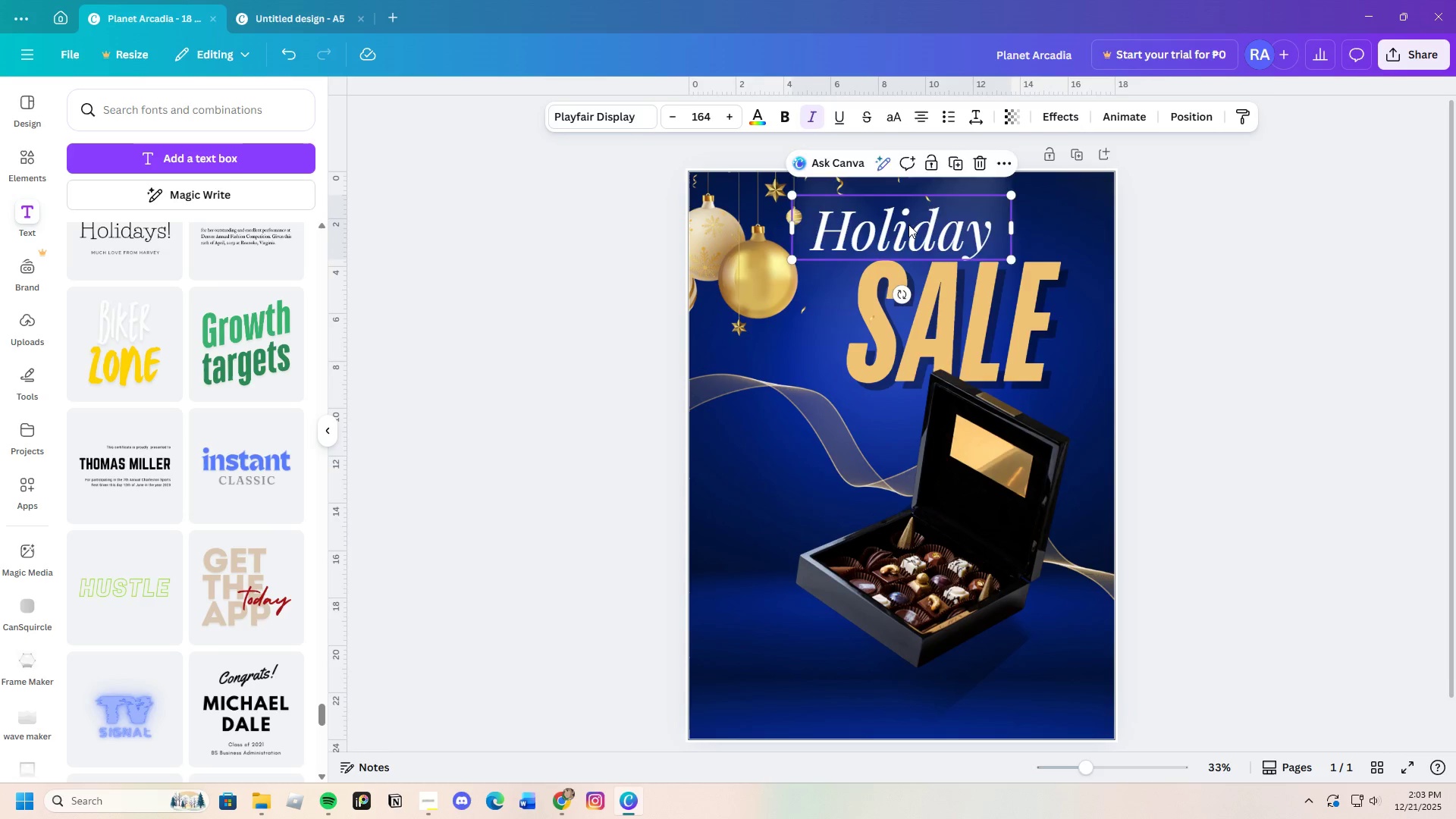 
left_click_drag(start_coordinate=[908, 224], to_coordinate=[981, 221])
 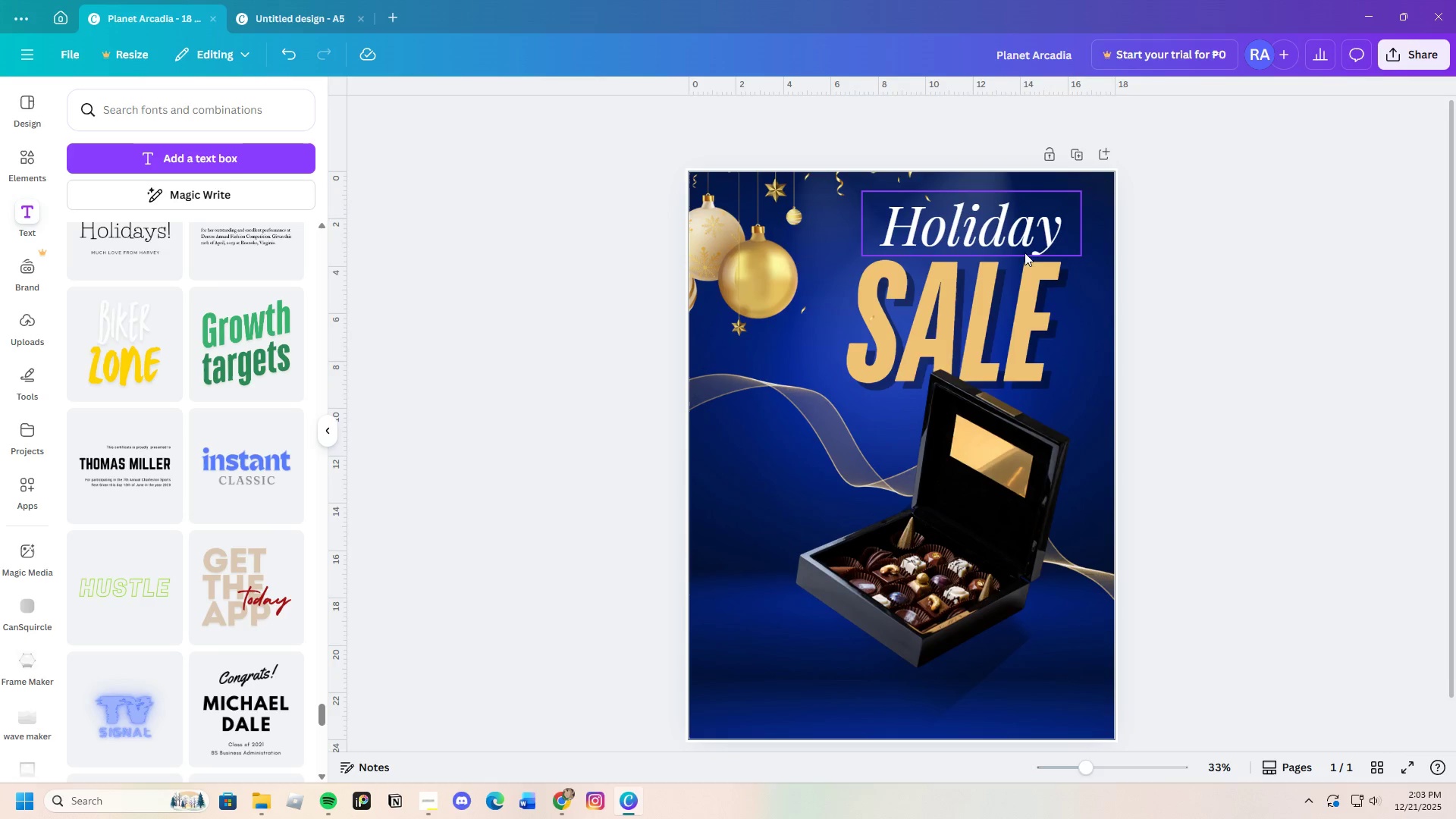 
left_click_drag(start_coordinate=[1008, 222], to_coordinate=[912, 220])
 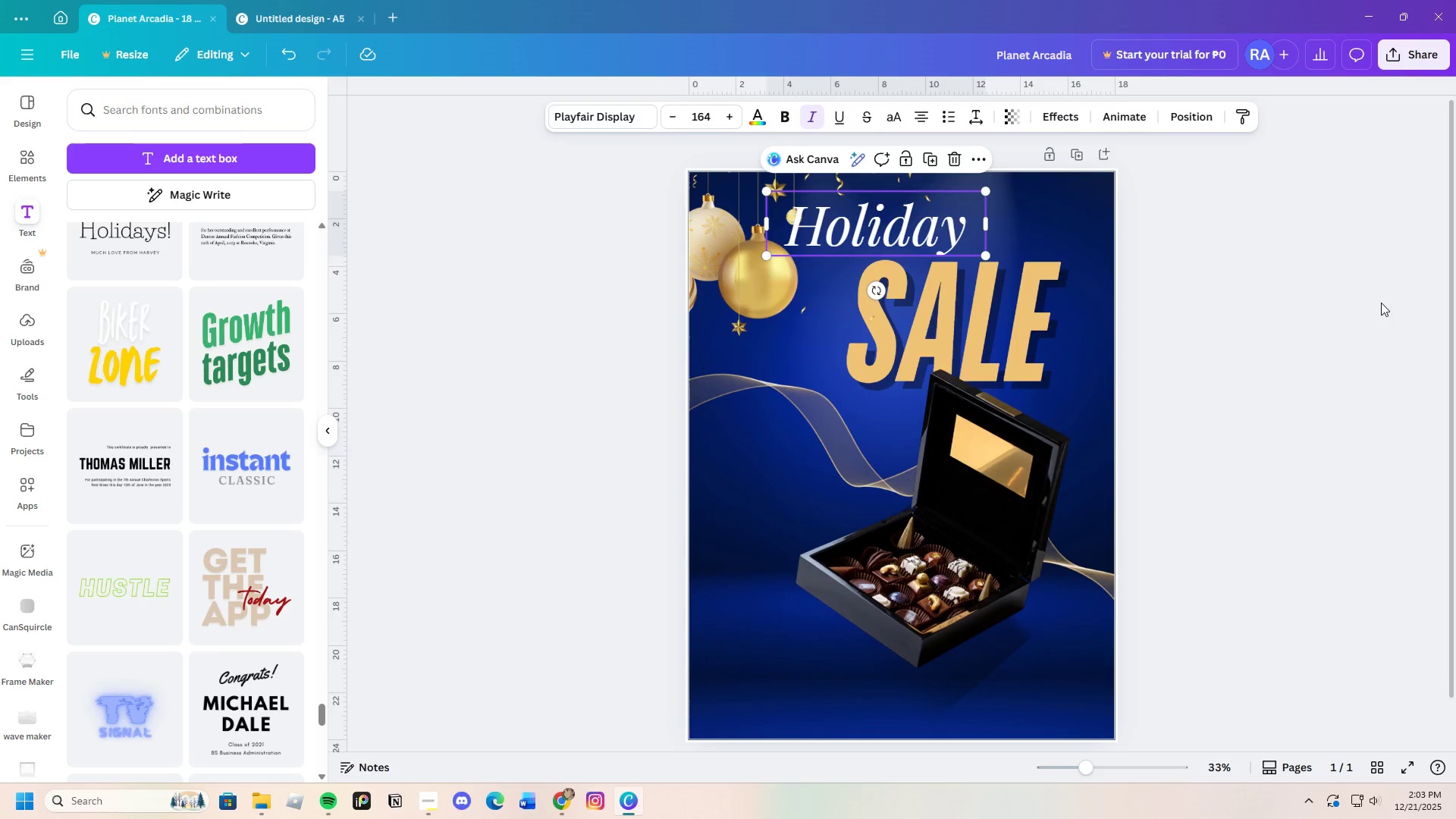 
left_click([1381, 303])
 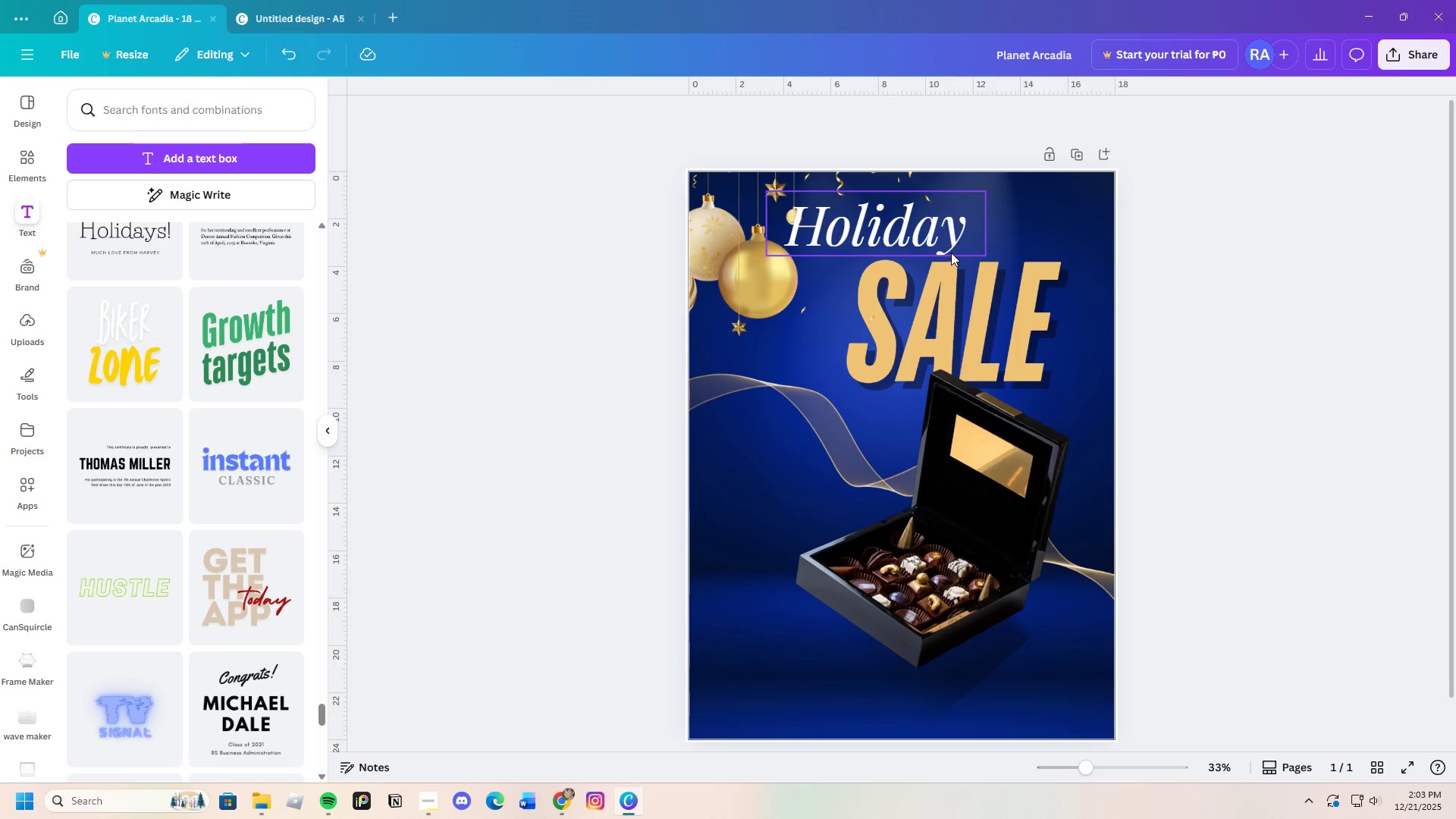 
left_click([946, 243])
 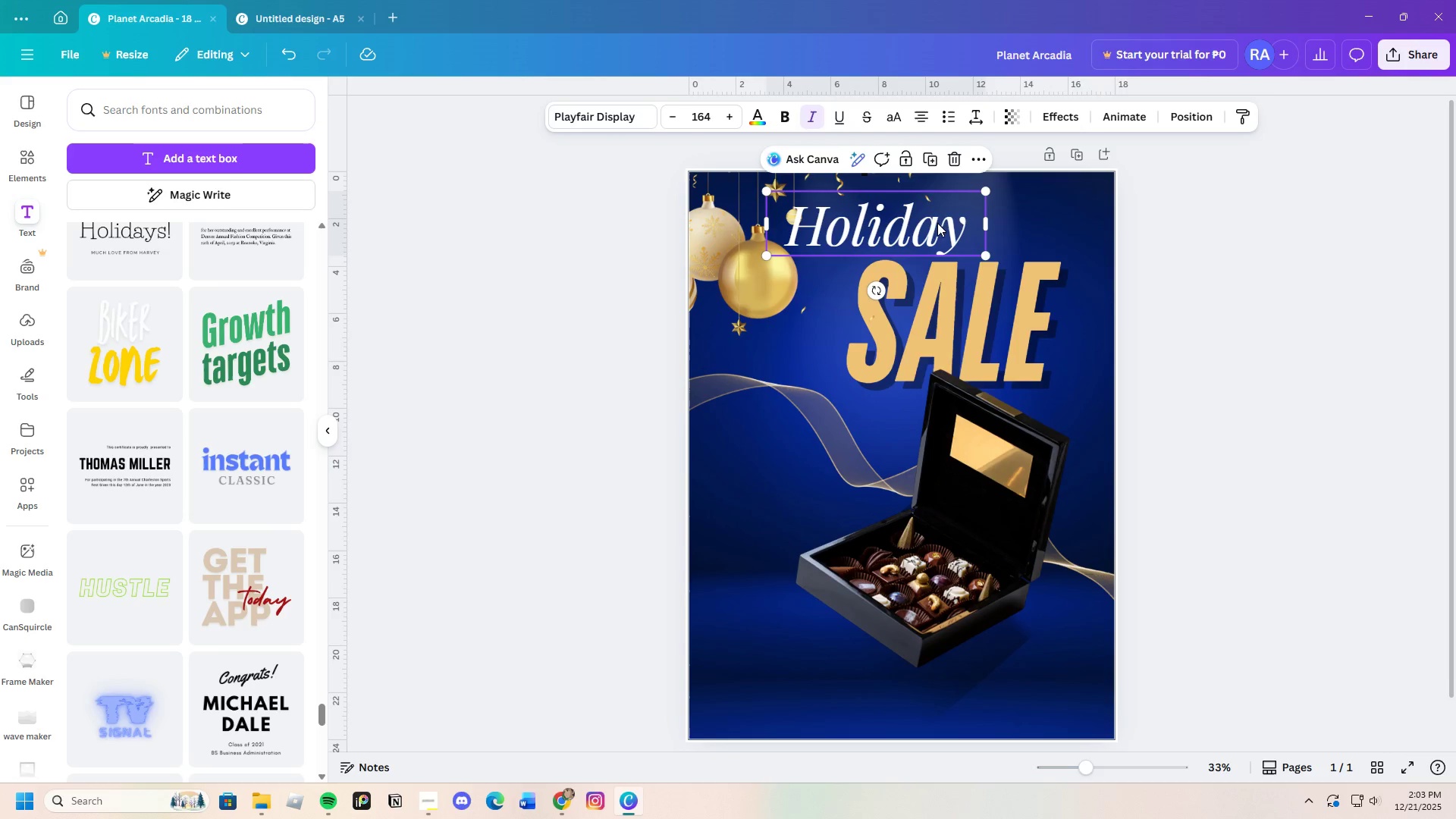 
left_click_drag(start_coordinate=[937, 222], to_coordinate=[946, 223])
 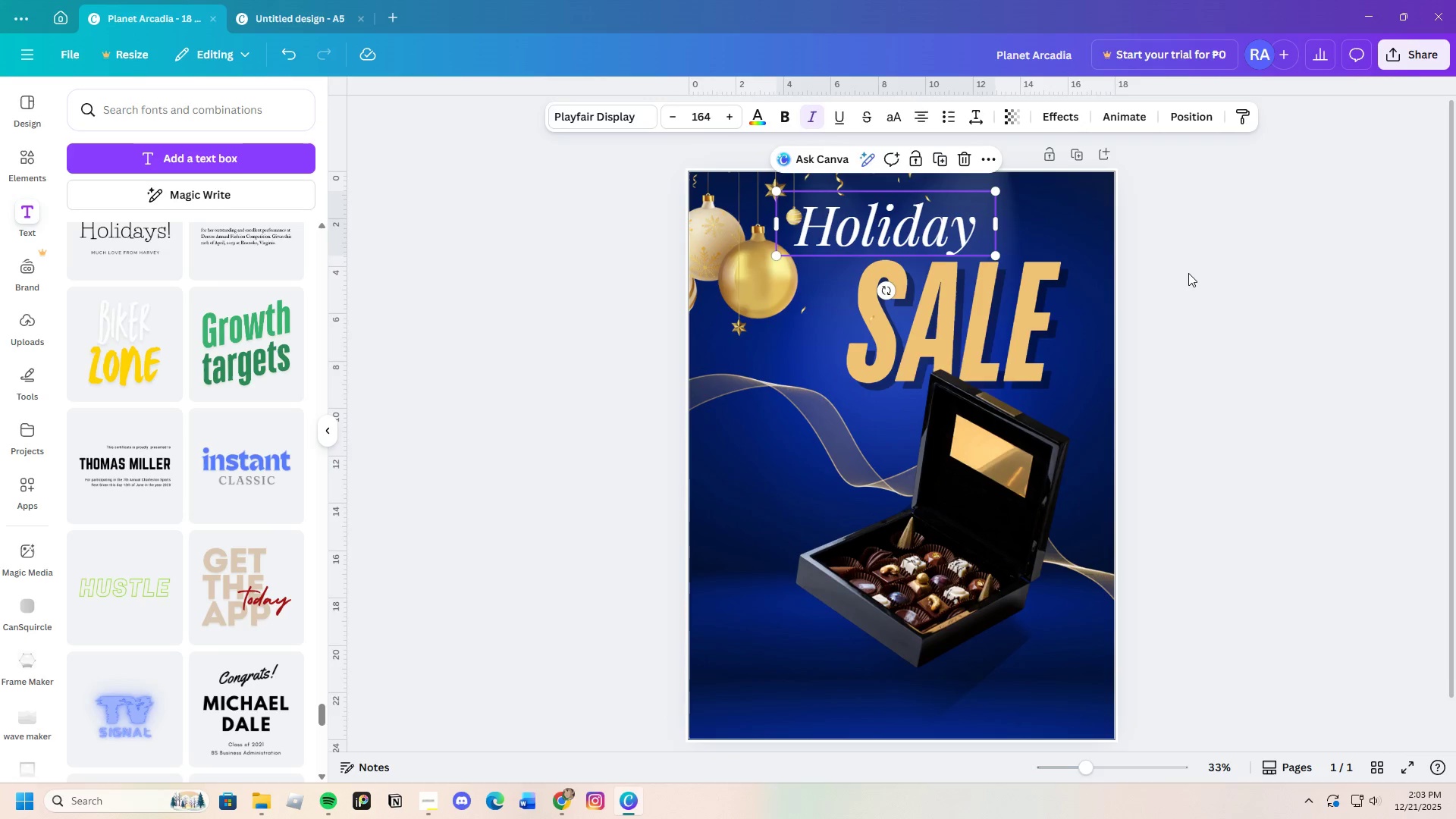 
left_click([1188, 273])
 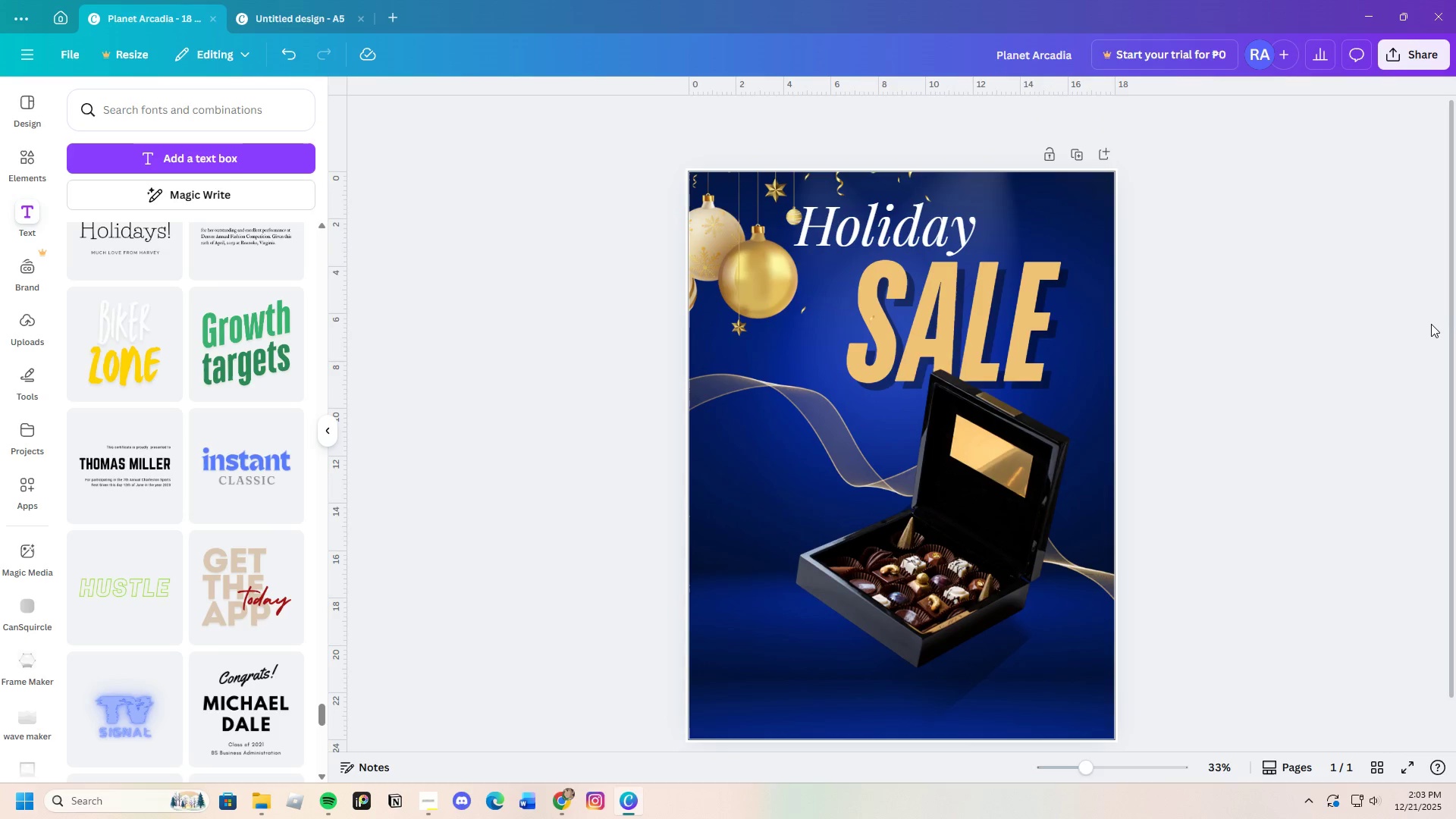 
wait(9.72)
 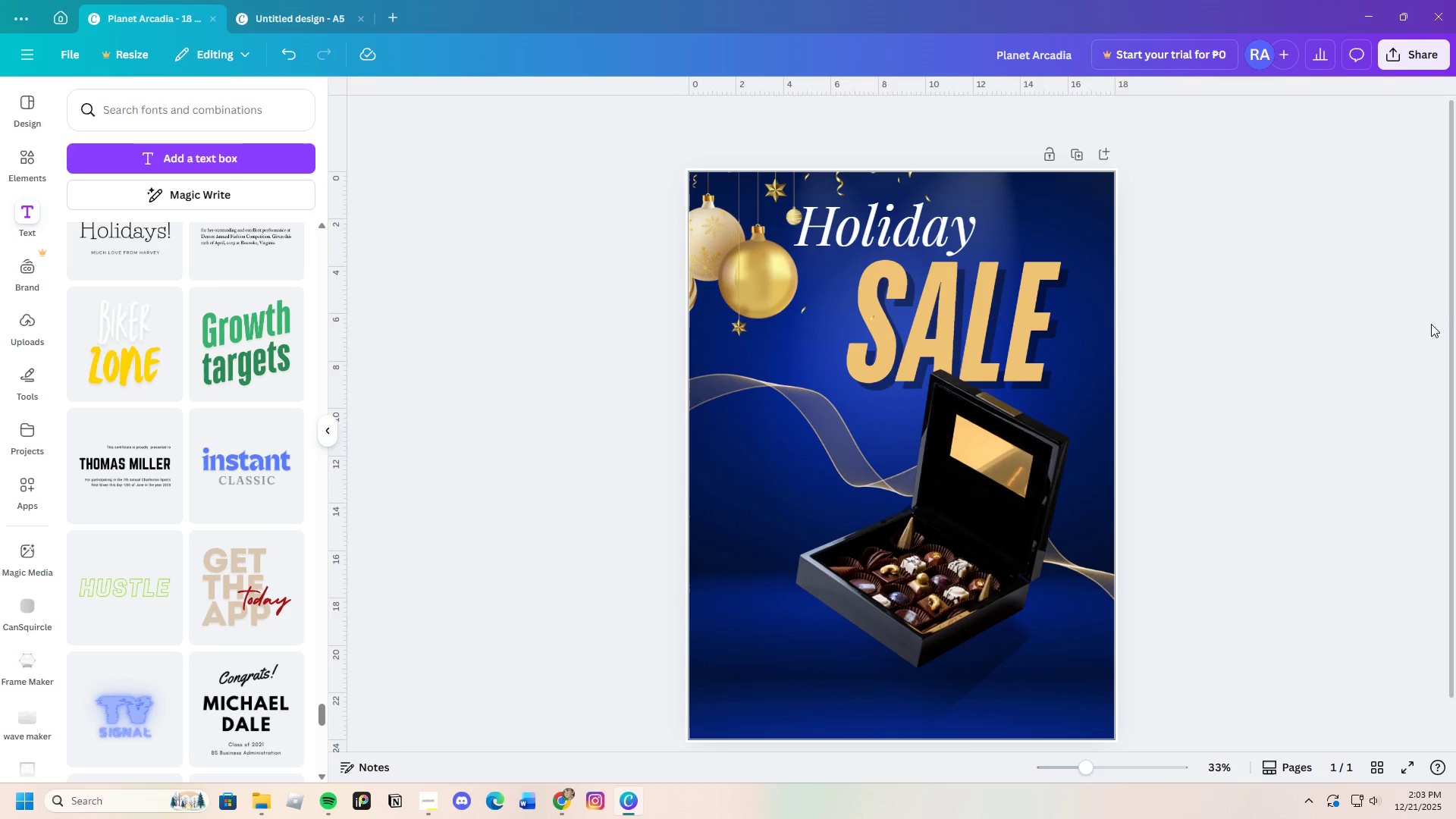 
left_click([1012, 337])
 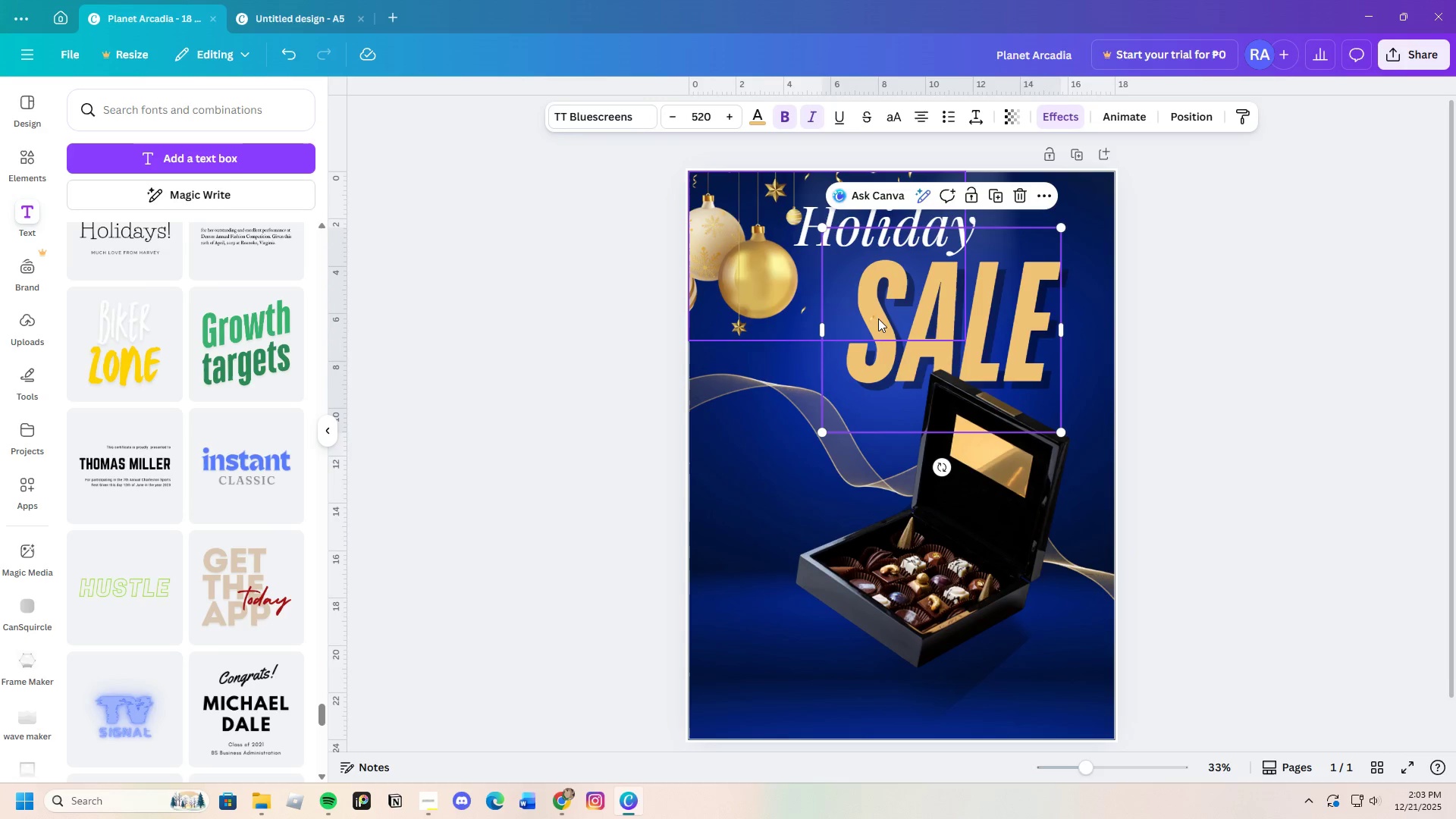 
left_click([877, 312])
 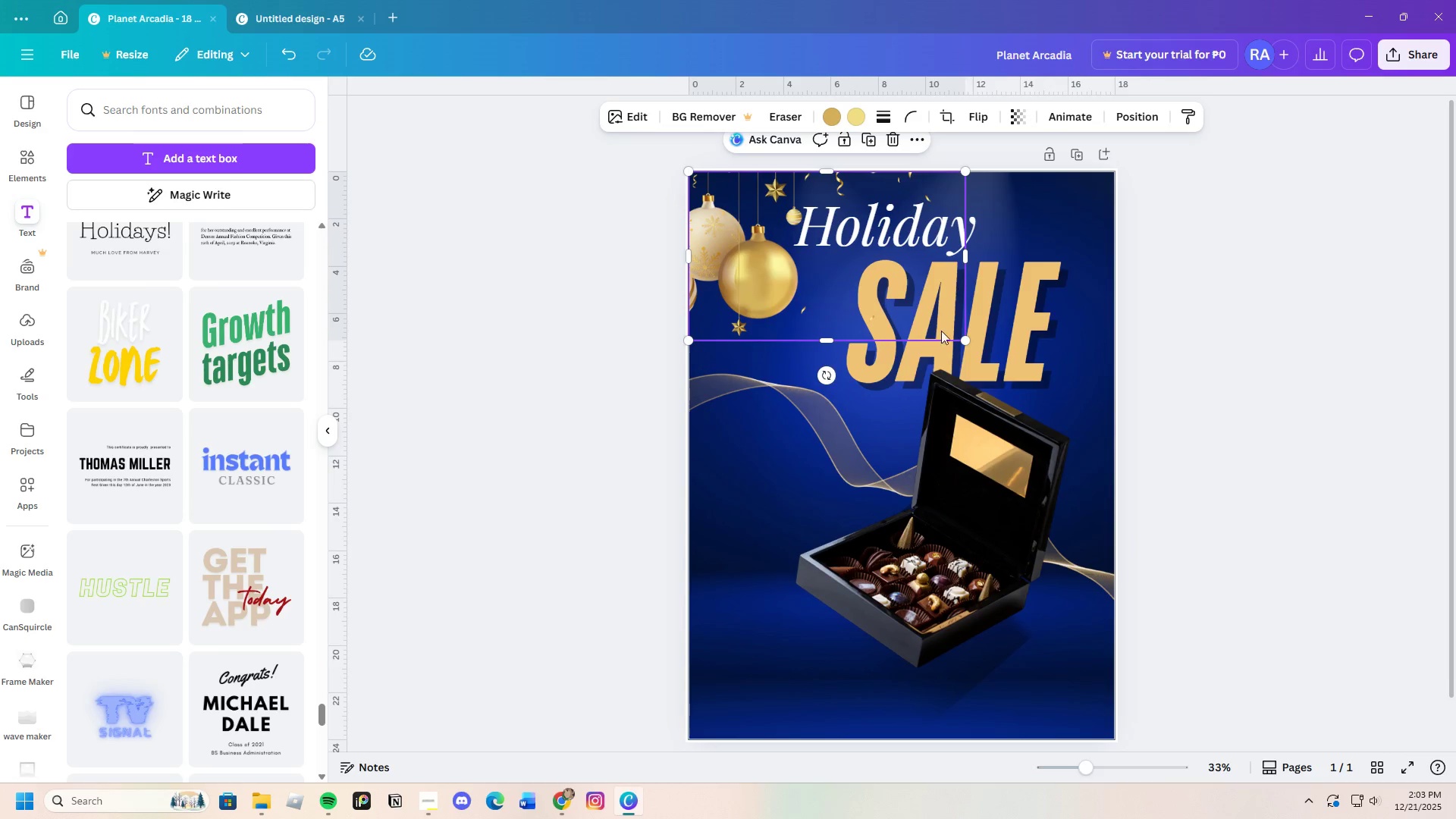 
left_click([1010, 360])
 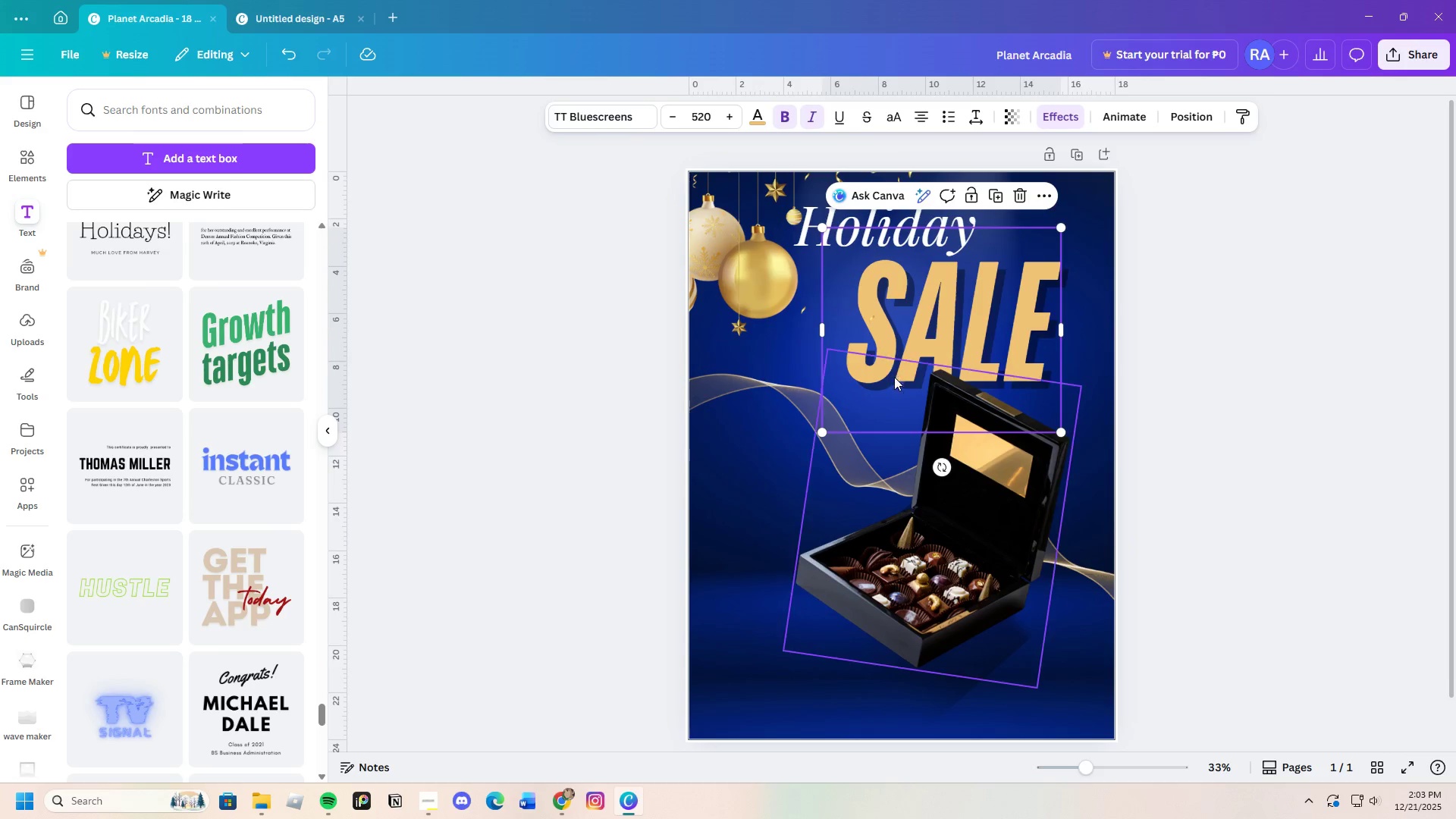 
left_click([888, 381])
 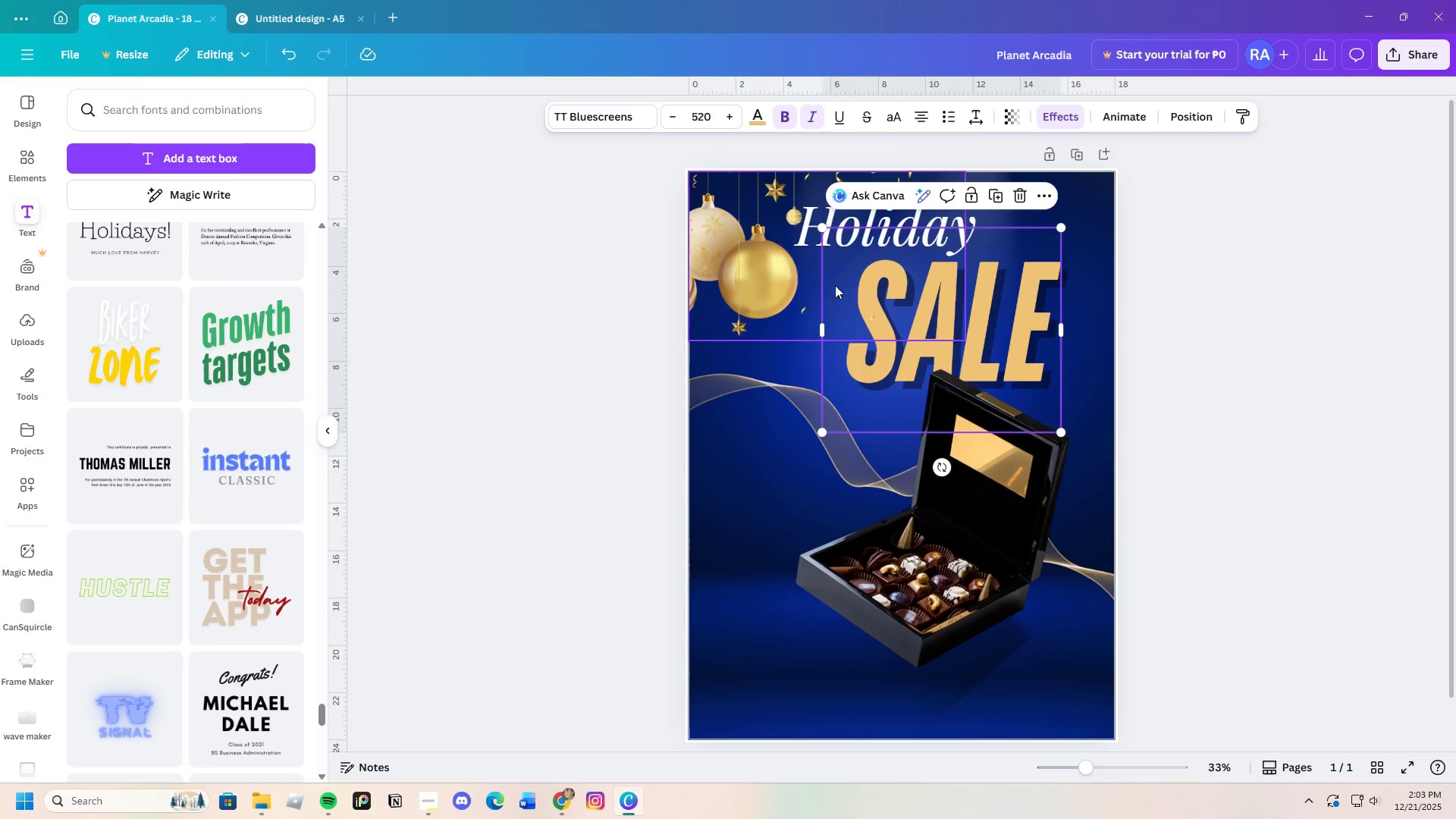 
double_click([858, 290])
 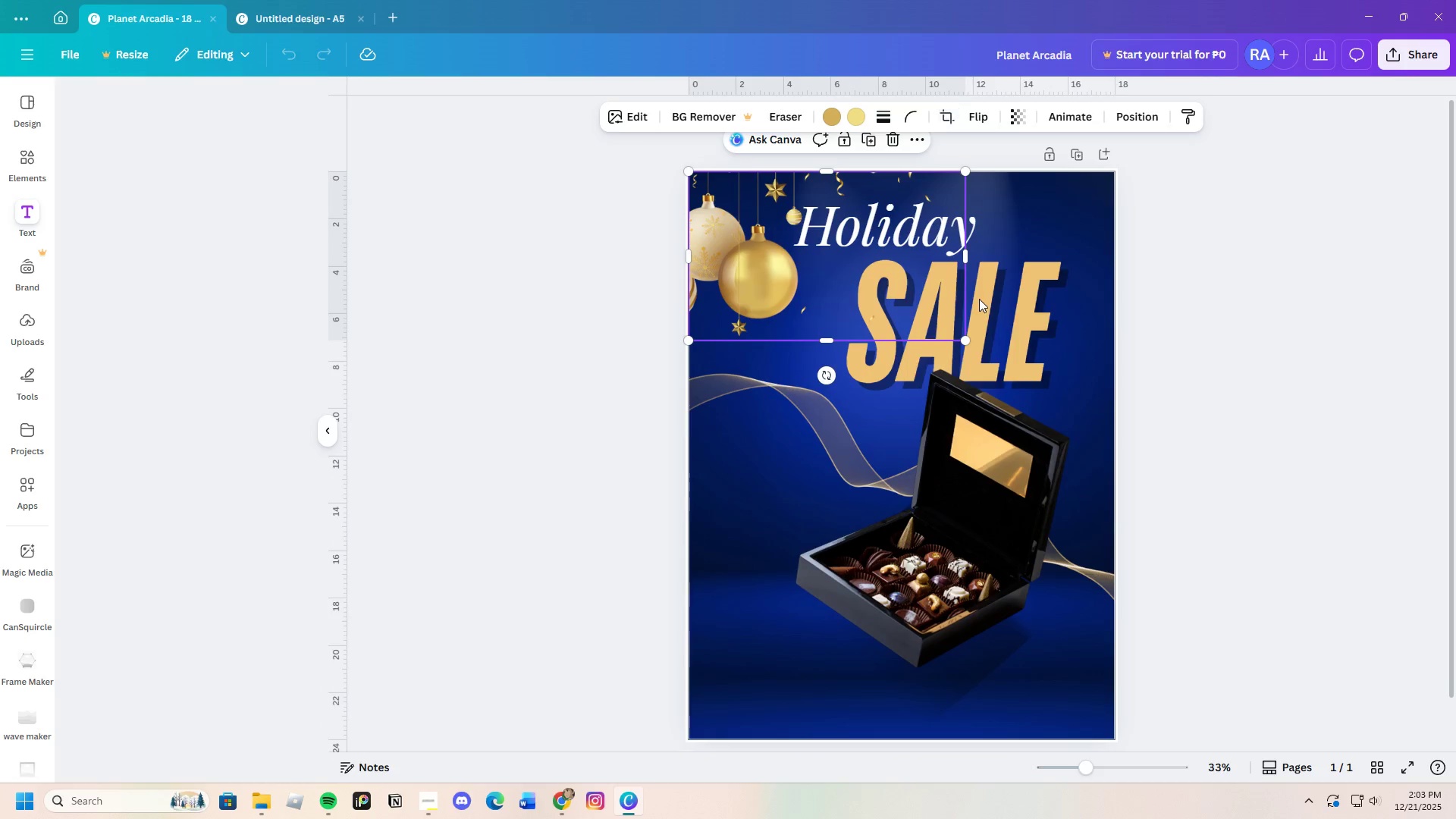 
double_click([1005, 302])
 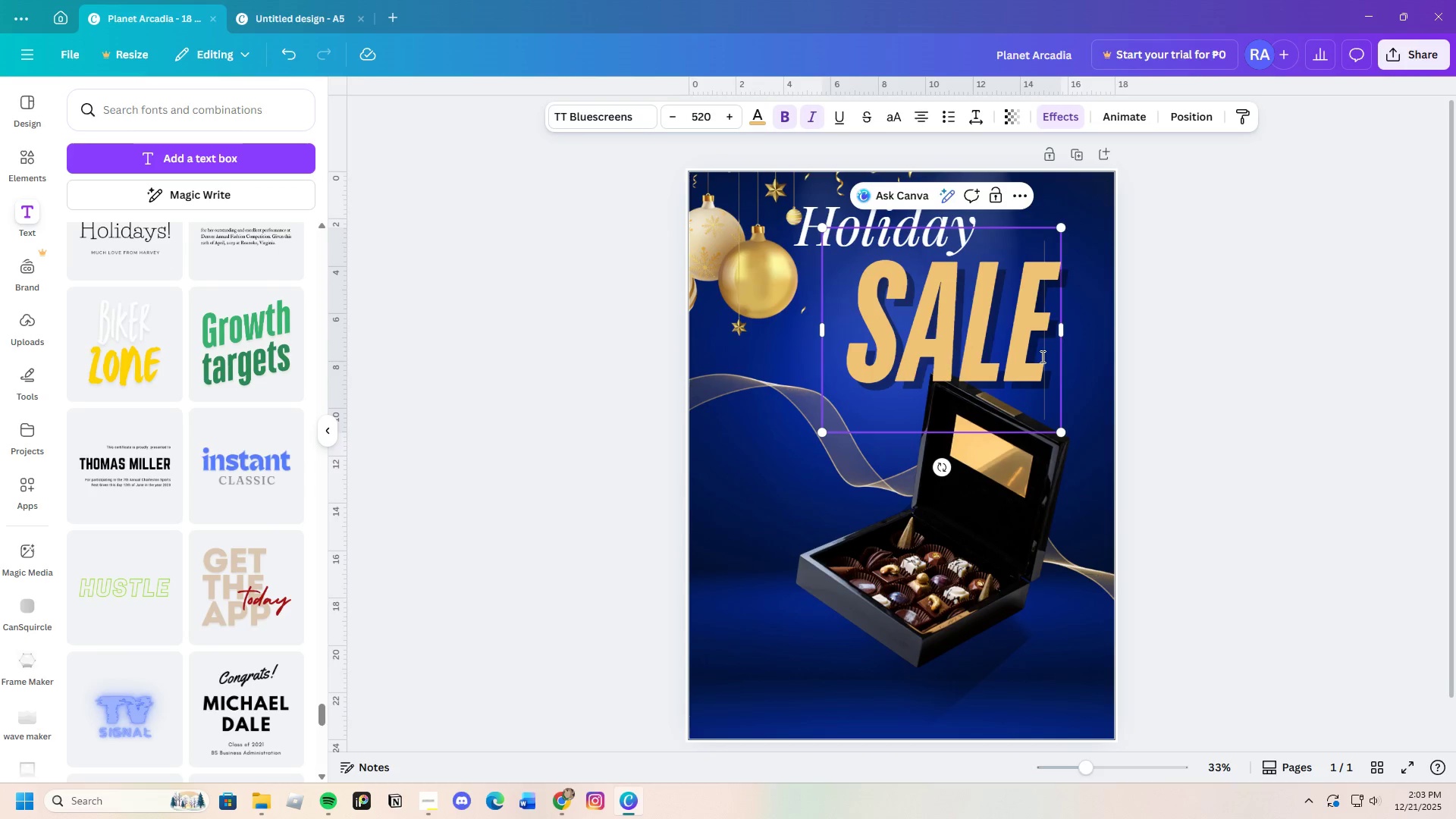 
left_click_drag(start_coordinate=[1041, 356], to_coordinate=[835, 323])
 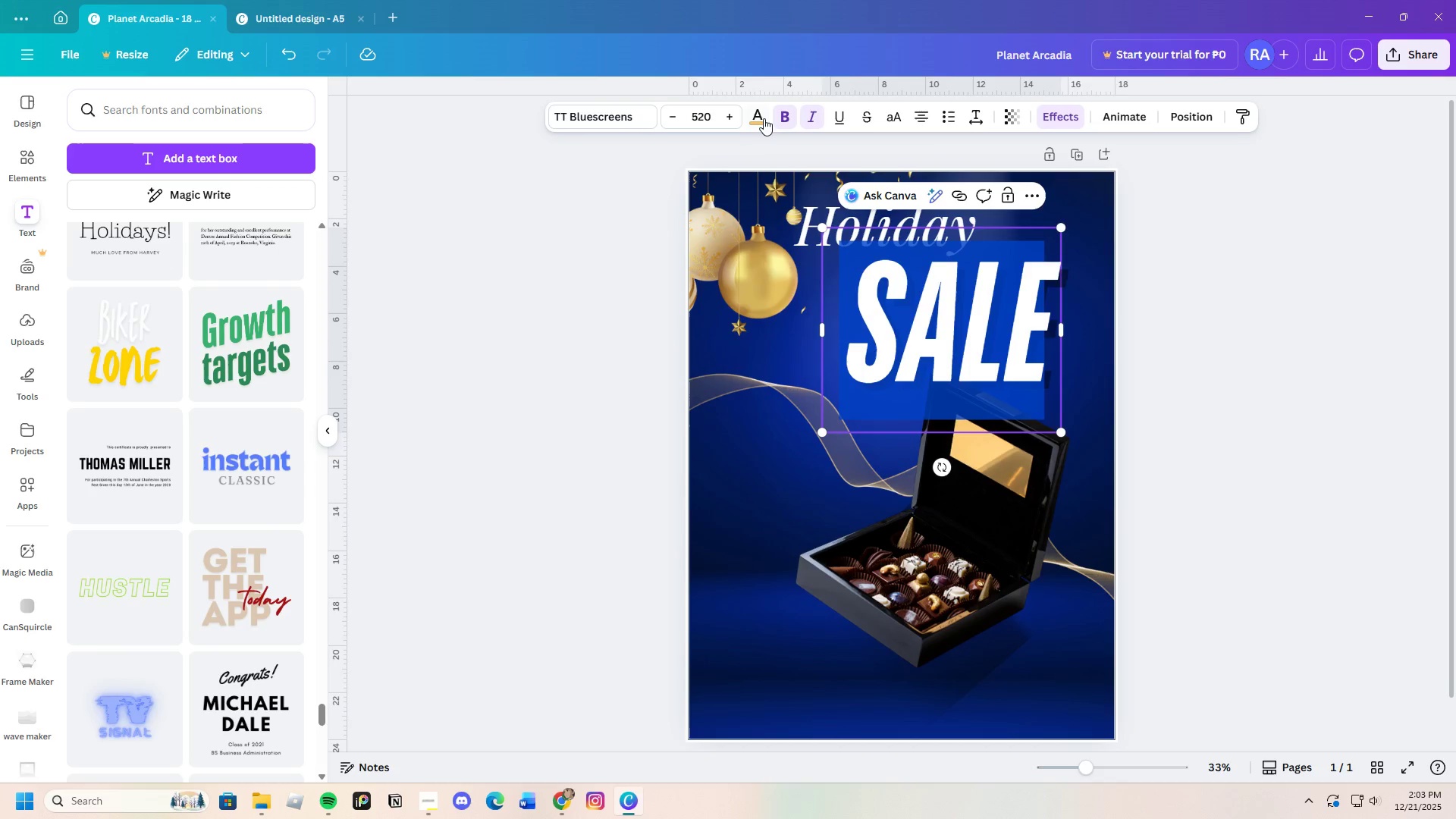 
left_click([764, 118])
 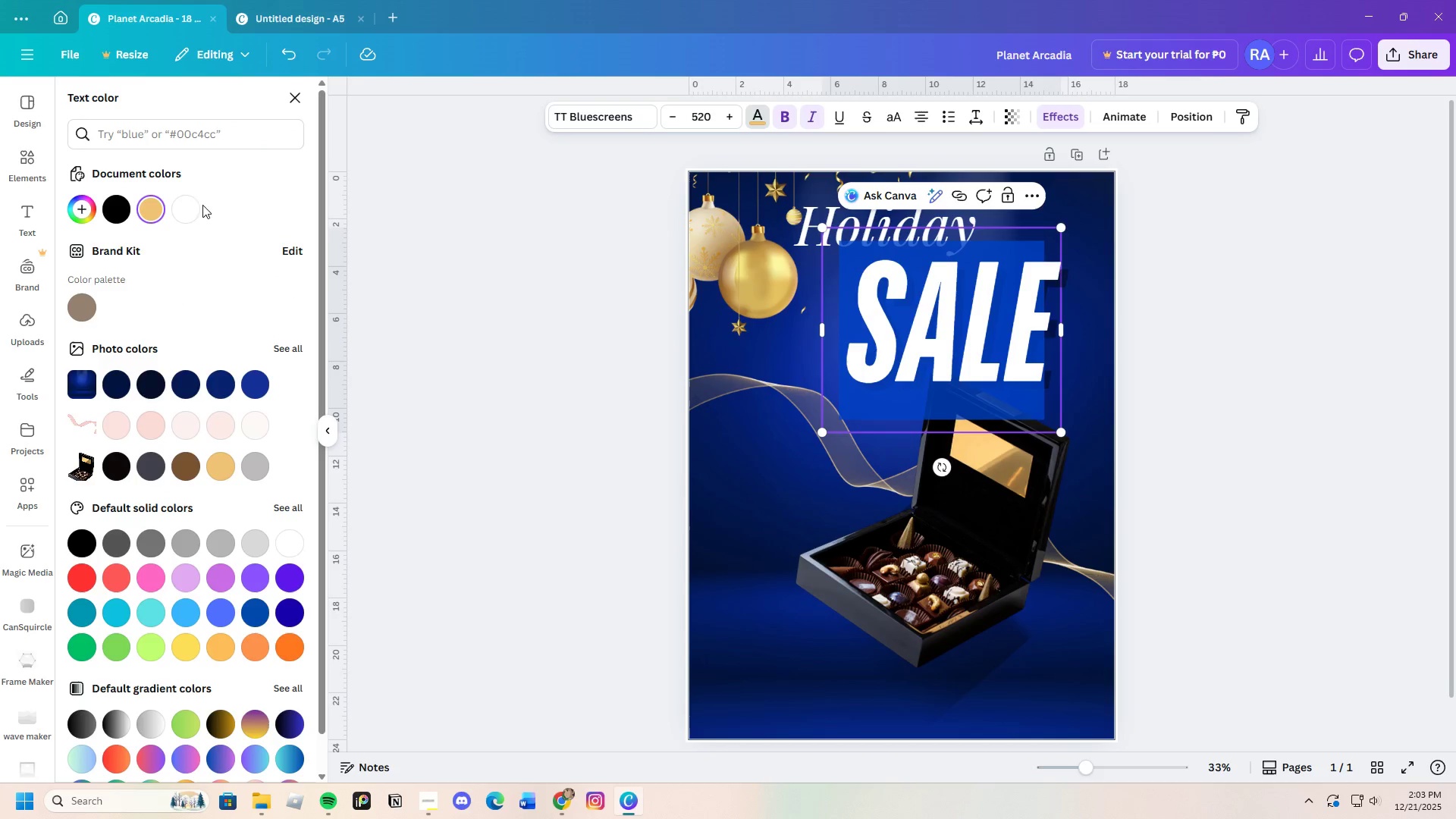 
left_click([184, 199])
 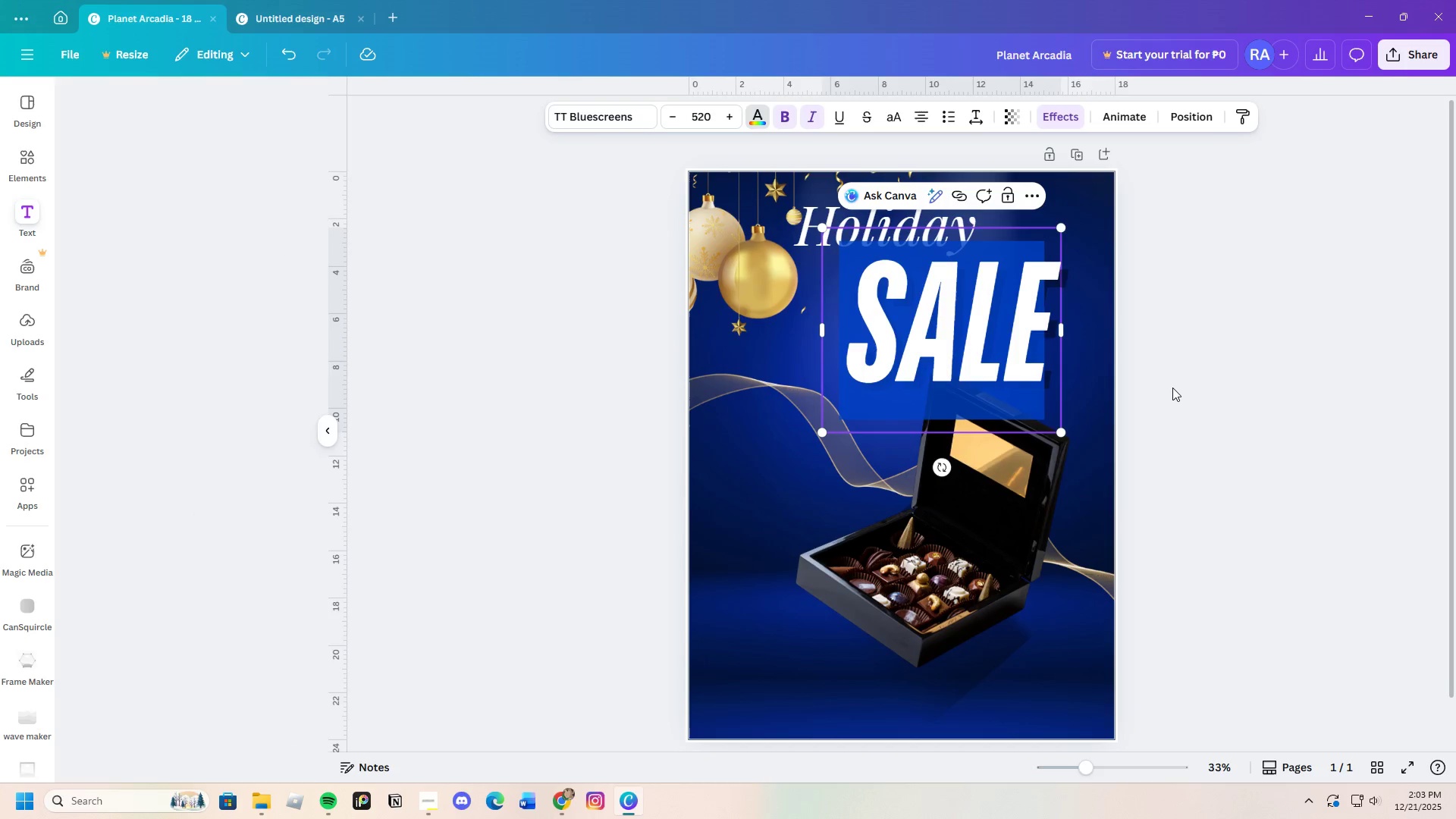 
double_click([1172, 388])
 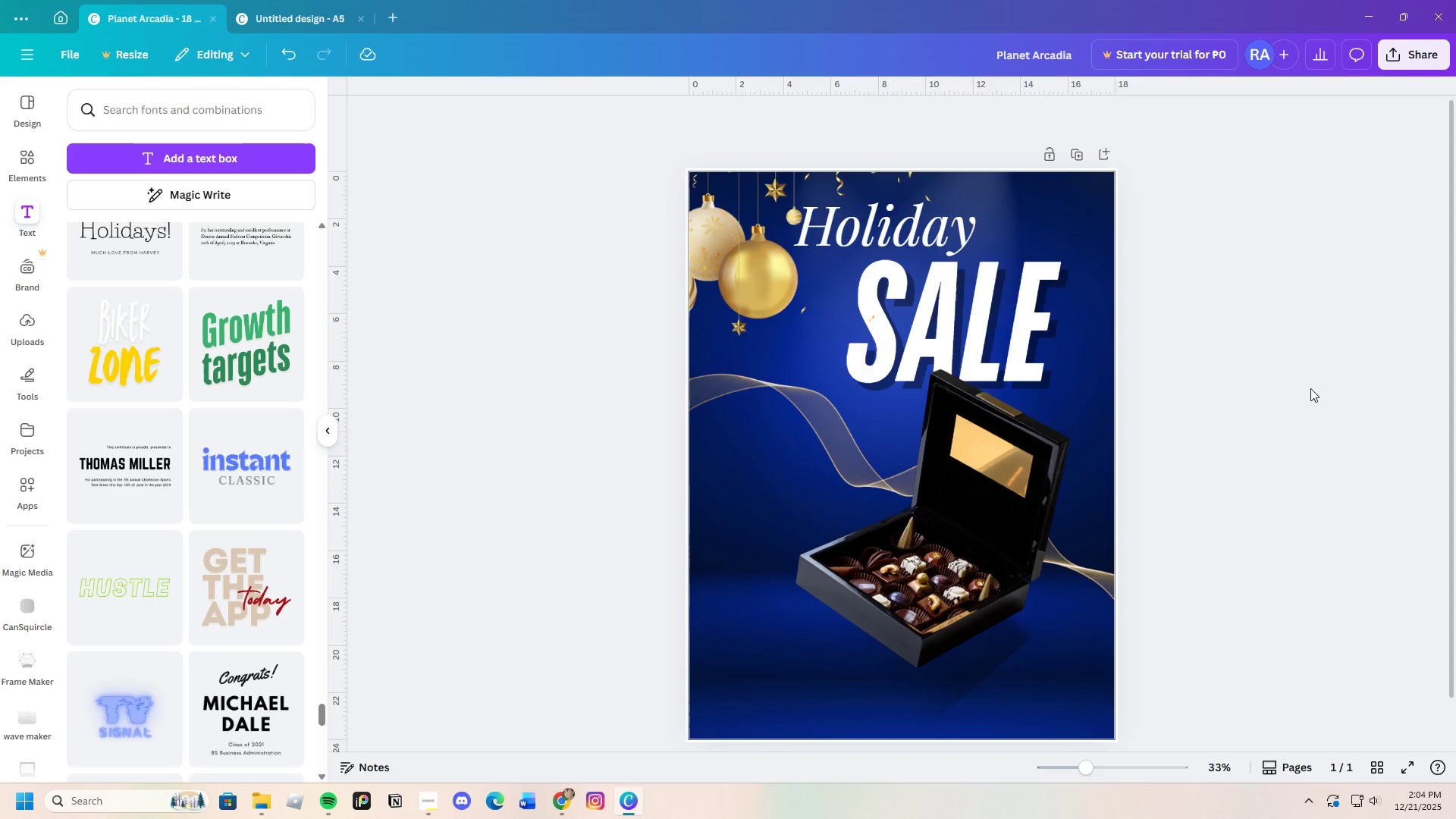 
wait(45.78)
 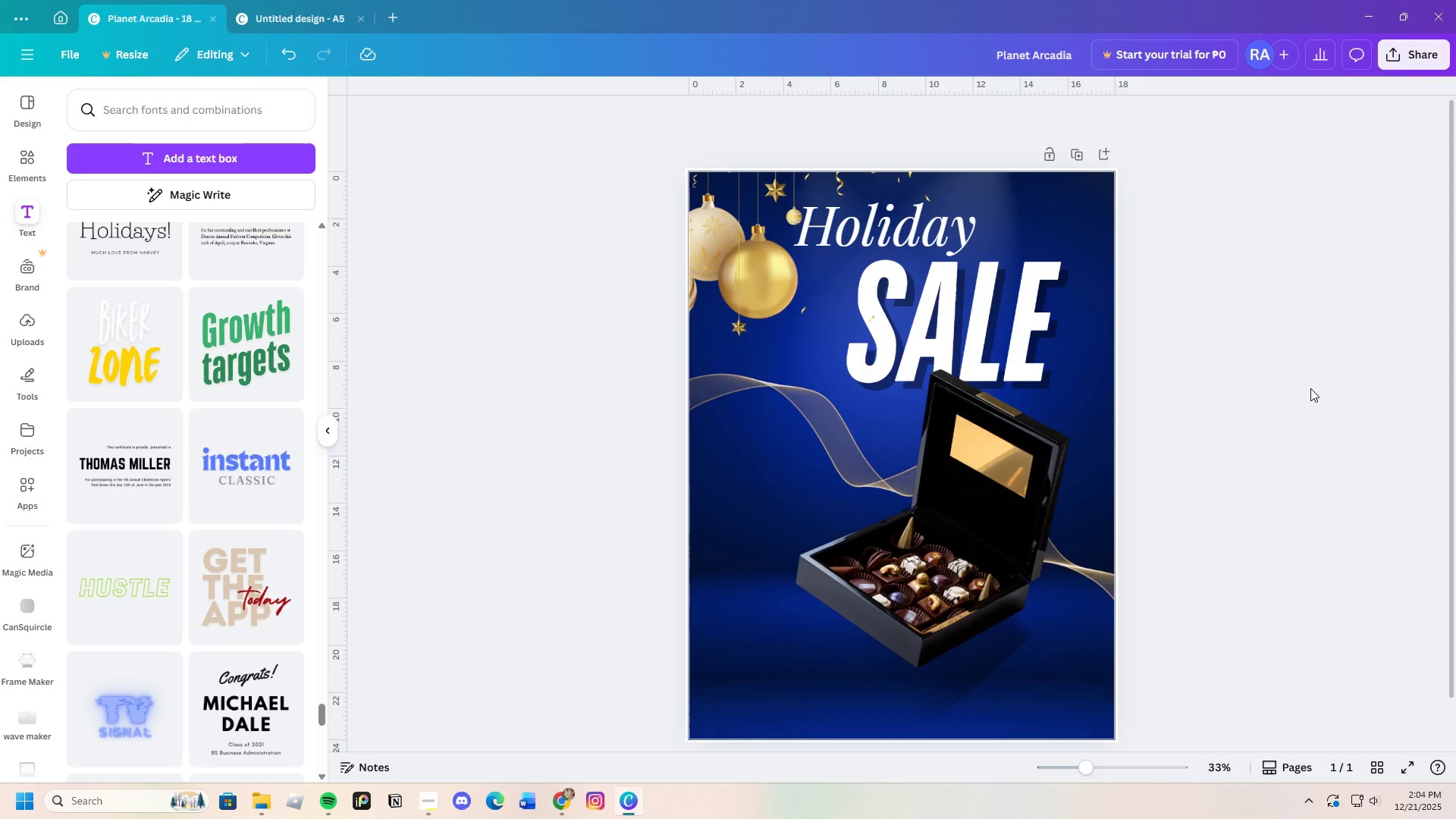 
left_click([969, 331])
 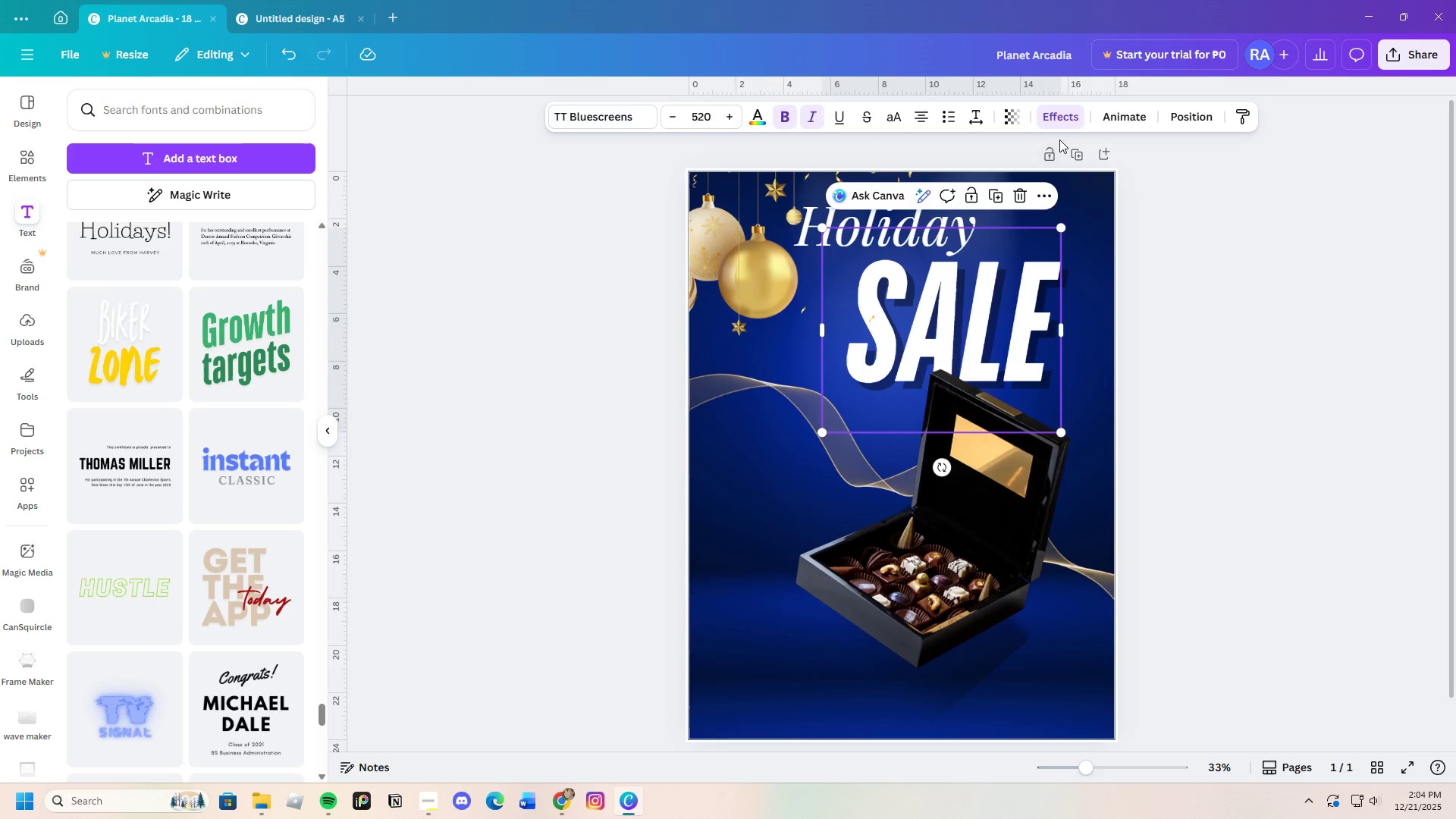 
left_click([1066, 115])
 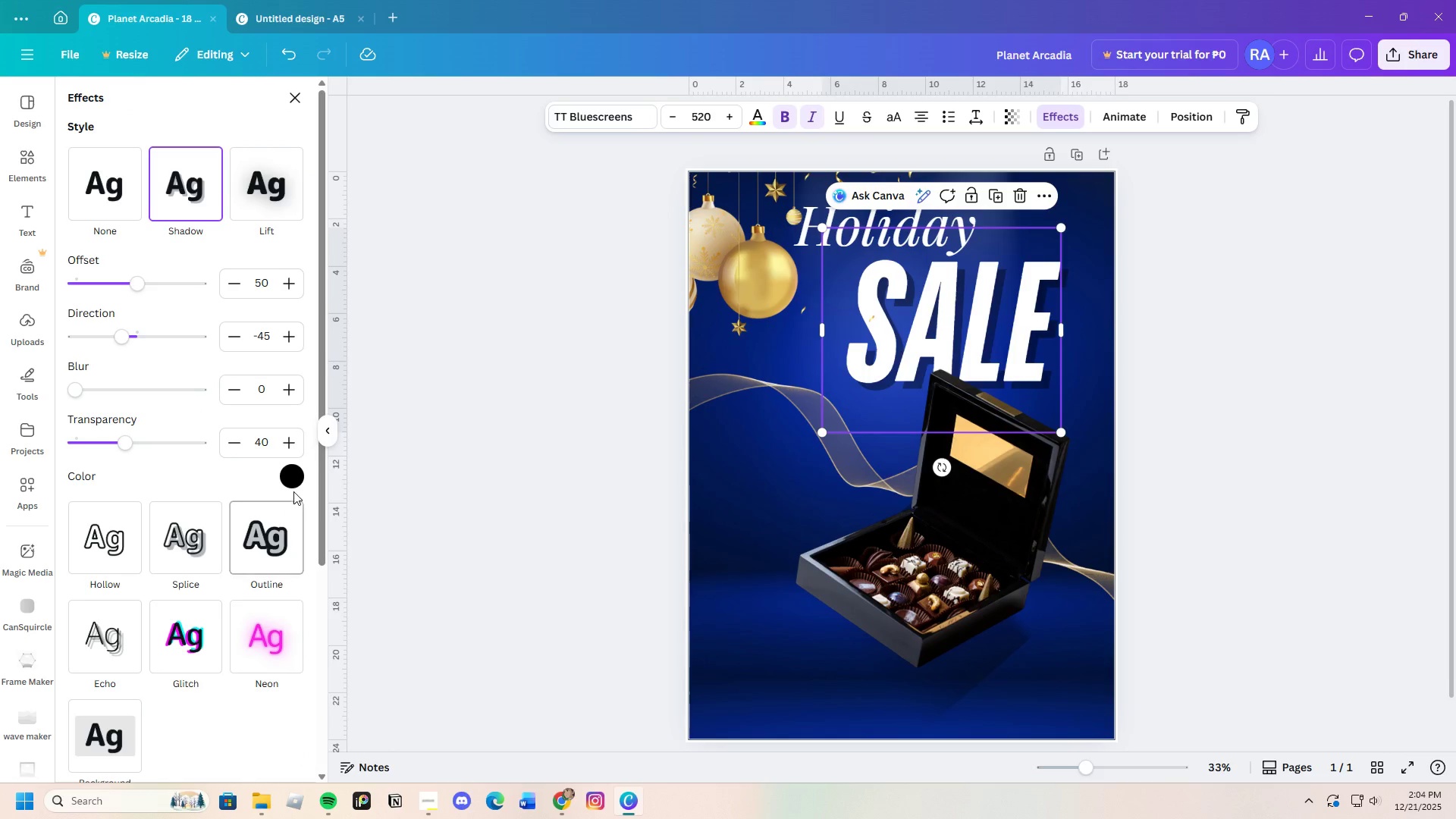 
left_click([294, 483])
 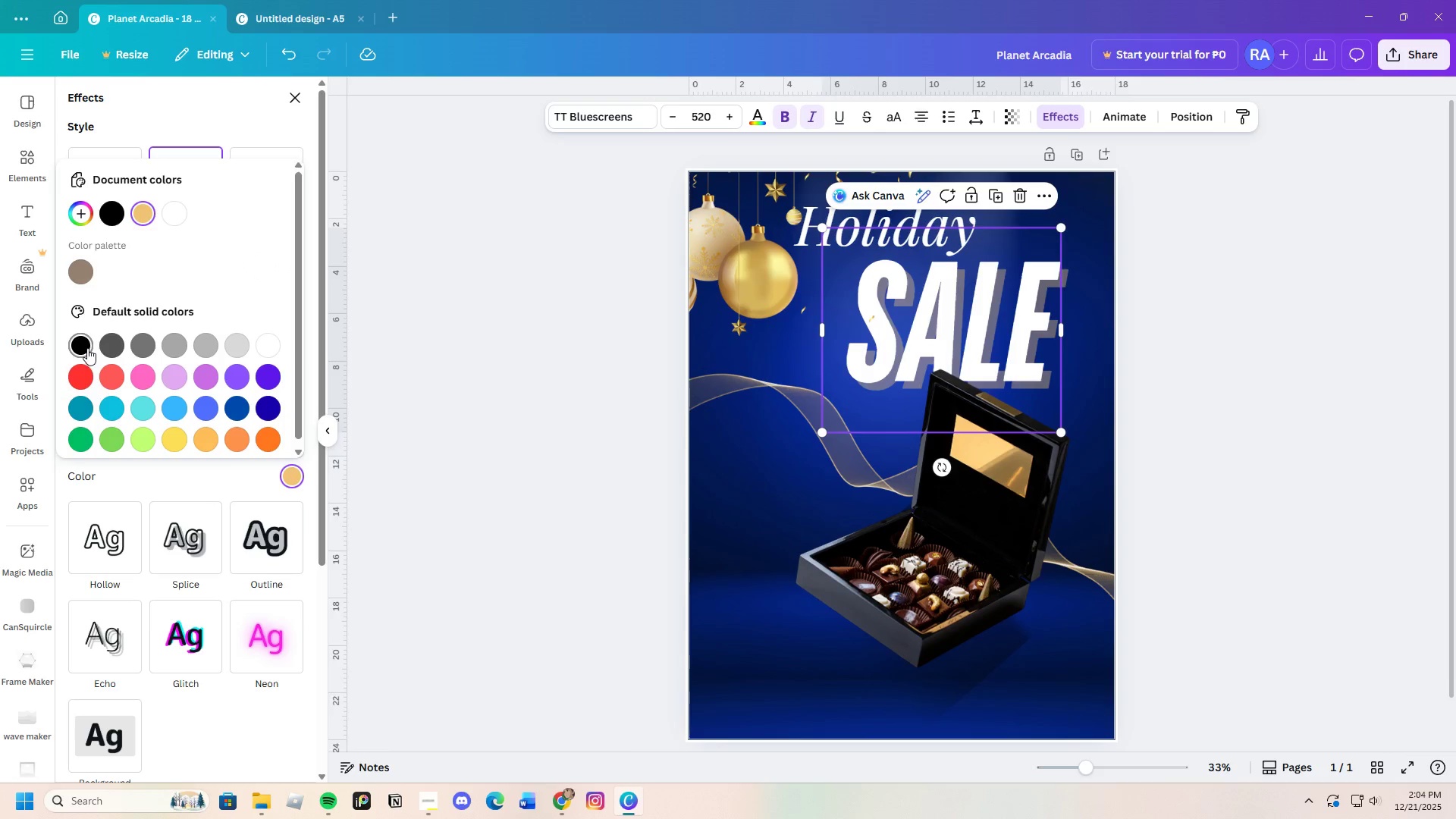 
wait(5.03)
 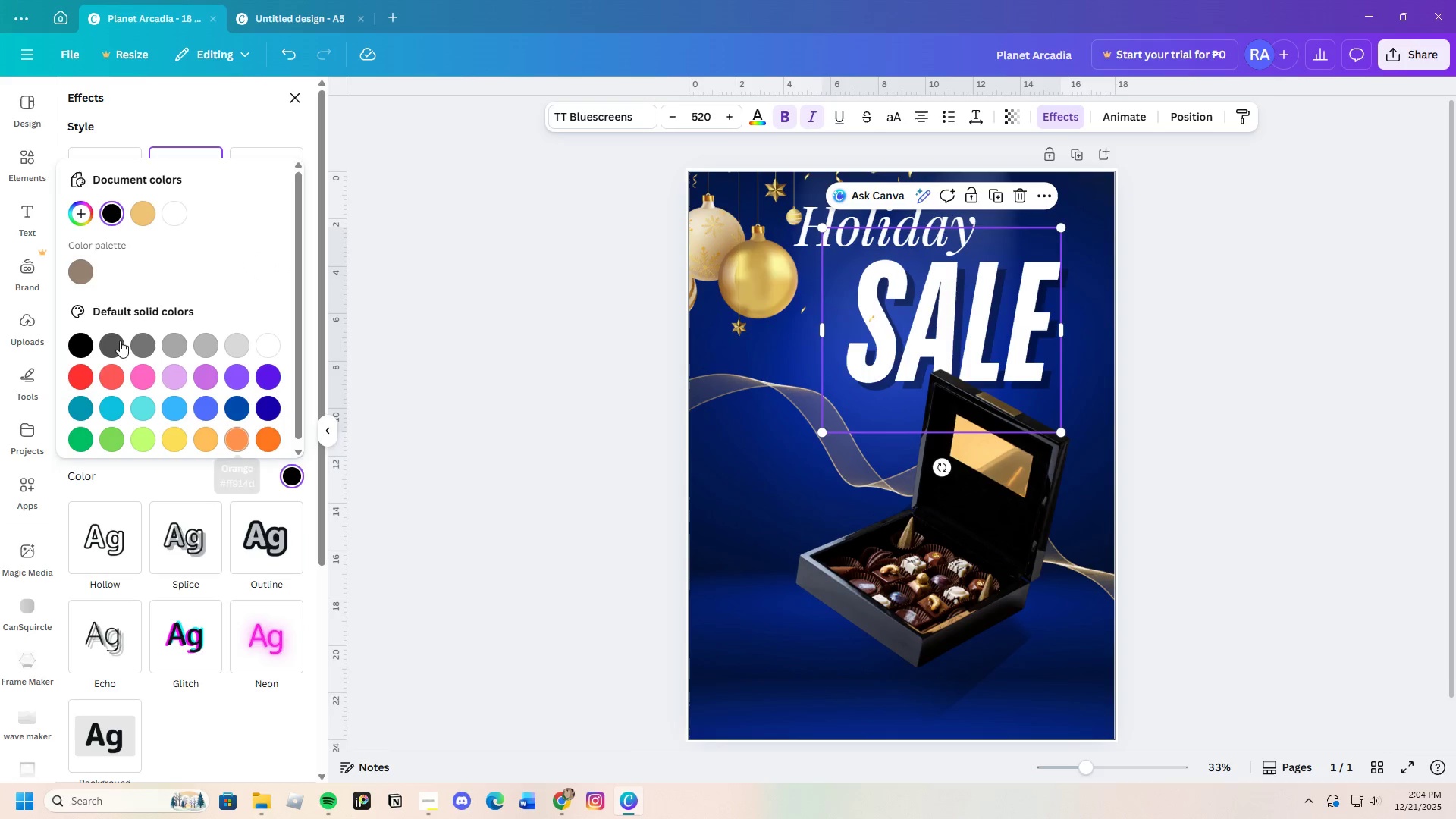 
left_click([85, 208])
 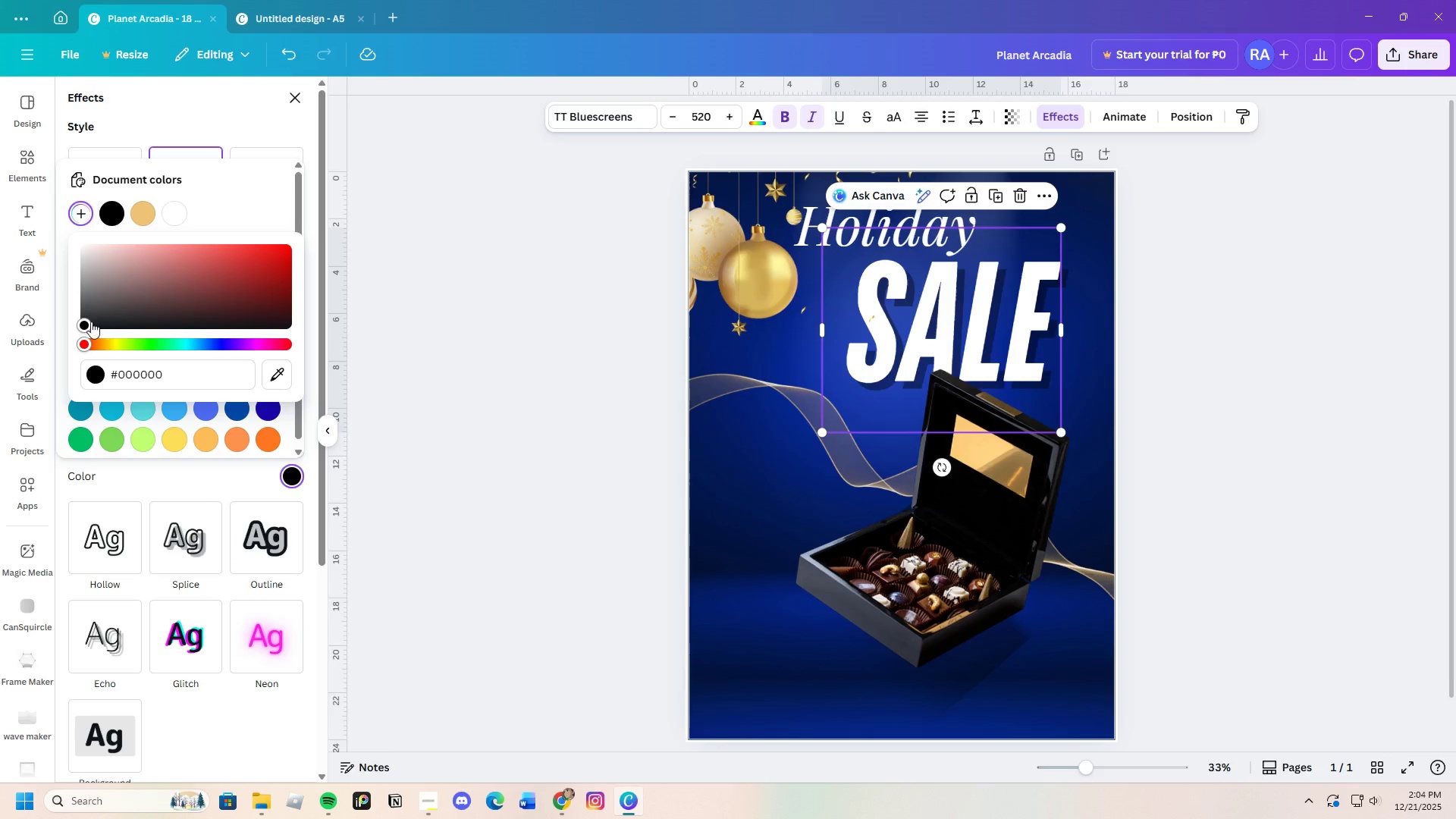 
left_click_drag(start_coordinate=[91, 322], to_coordinate=[67, 339])
 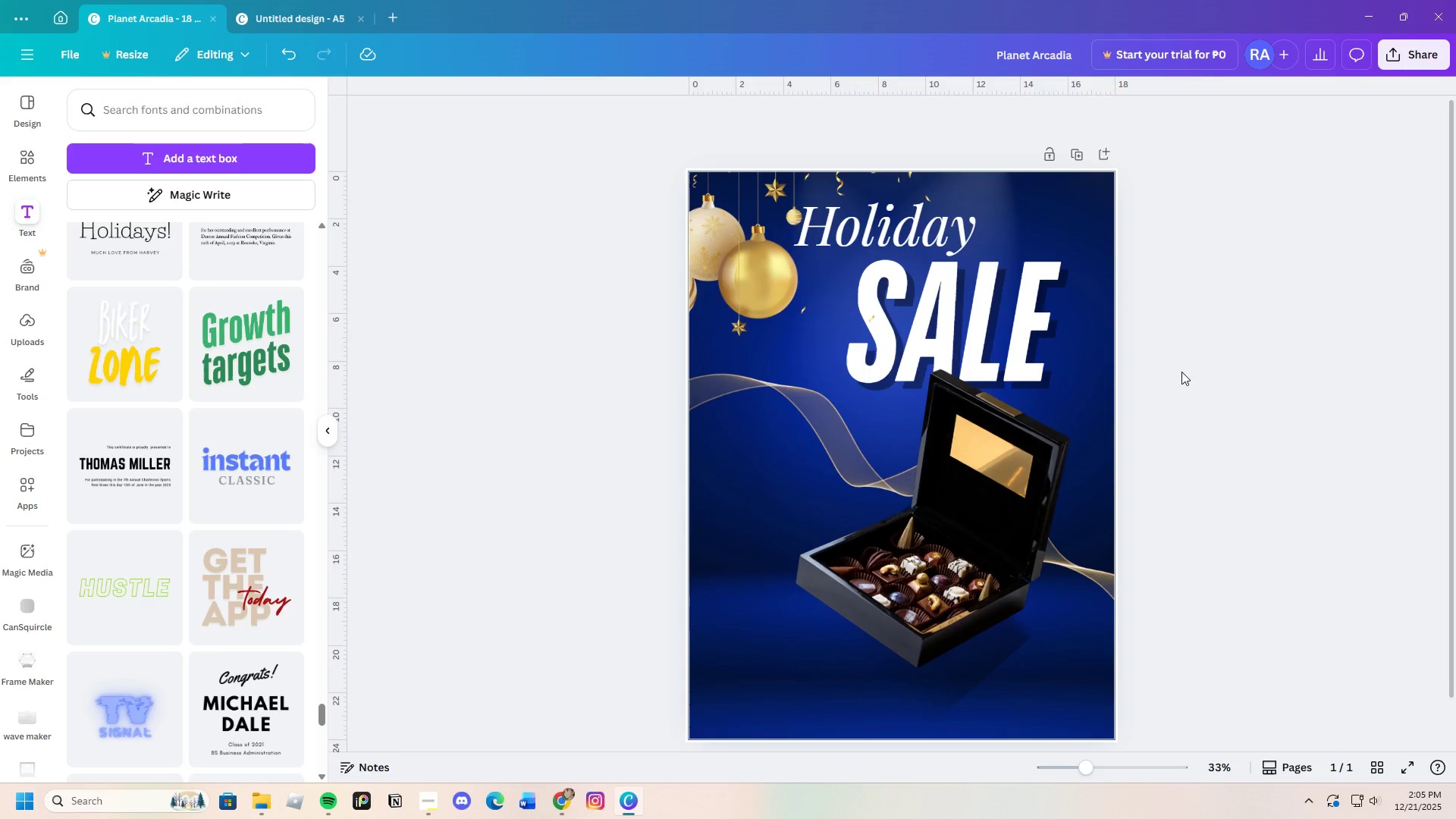 
wait(15.53)
 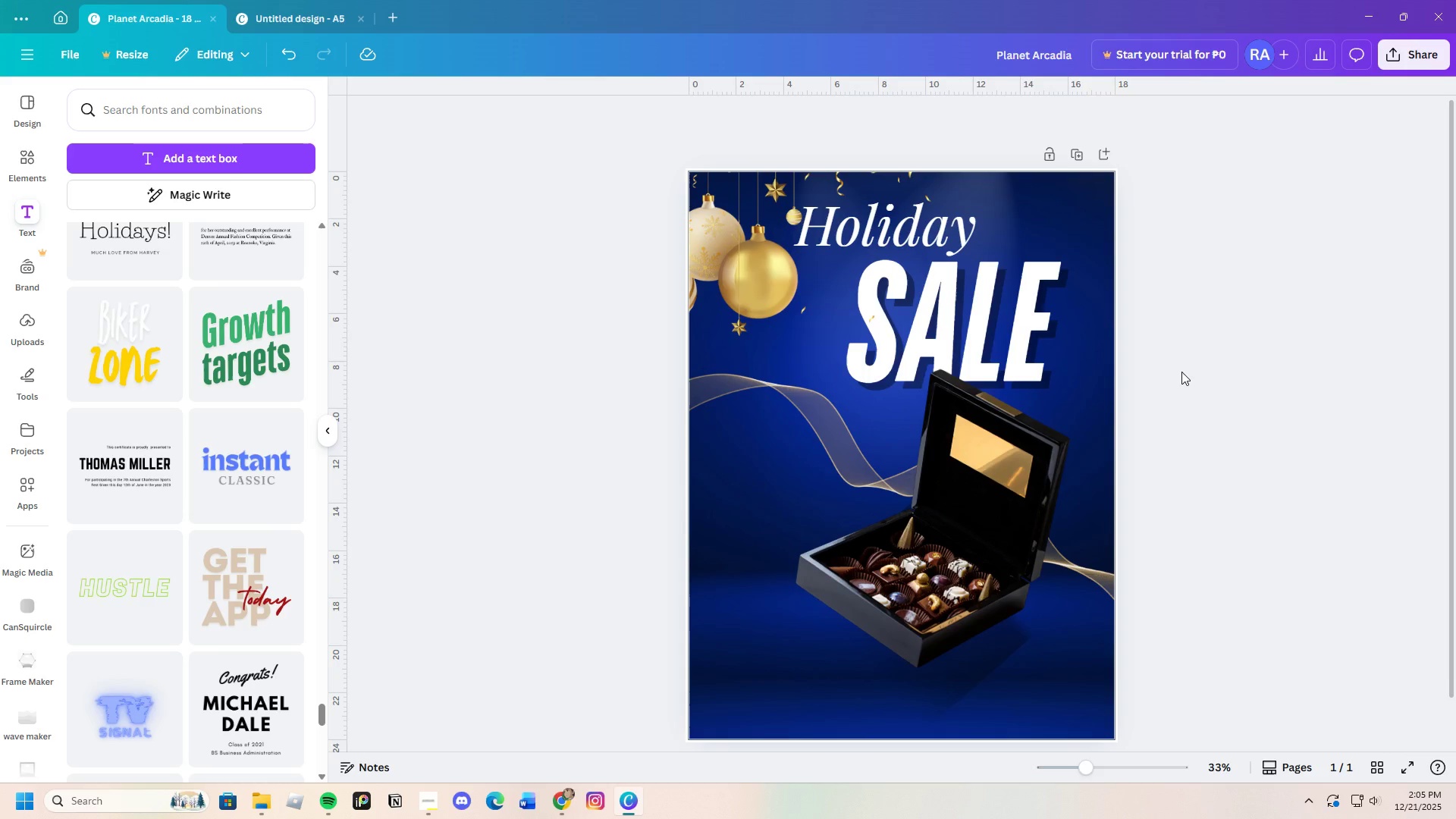 
left_click([918, 223])
 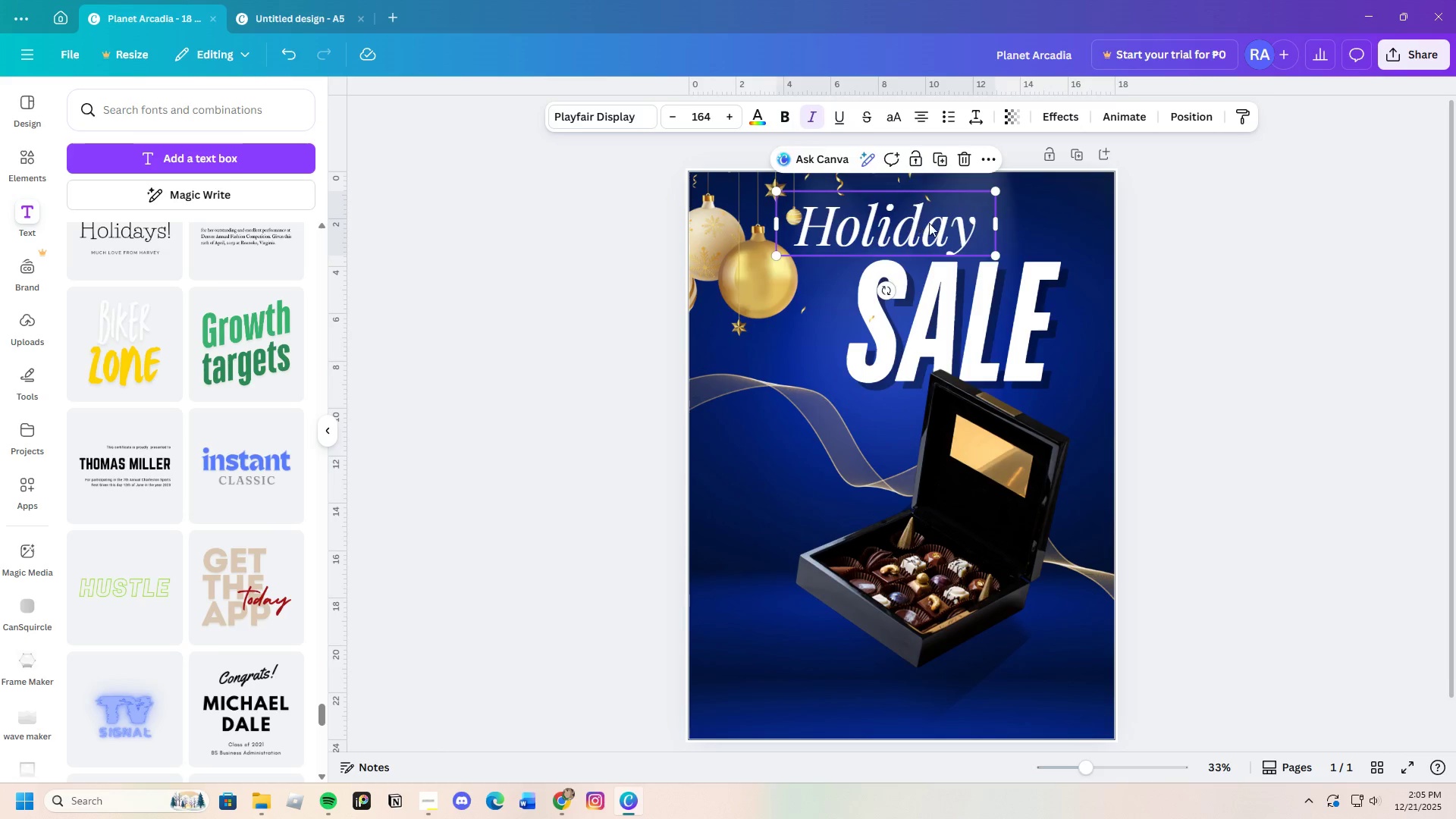 
left_click_drag(start_coordinate=[918, 223], to_coordinate=[994, 221])
 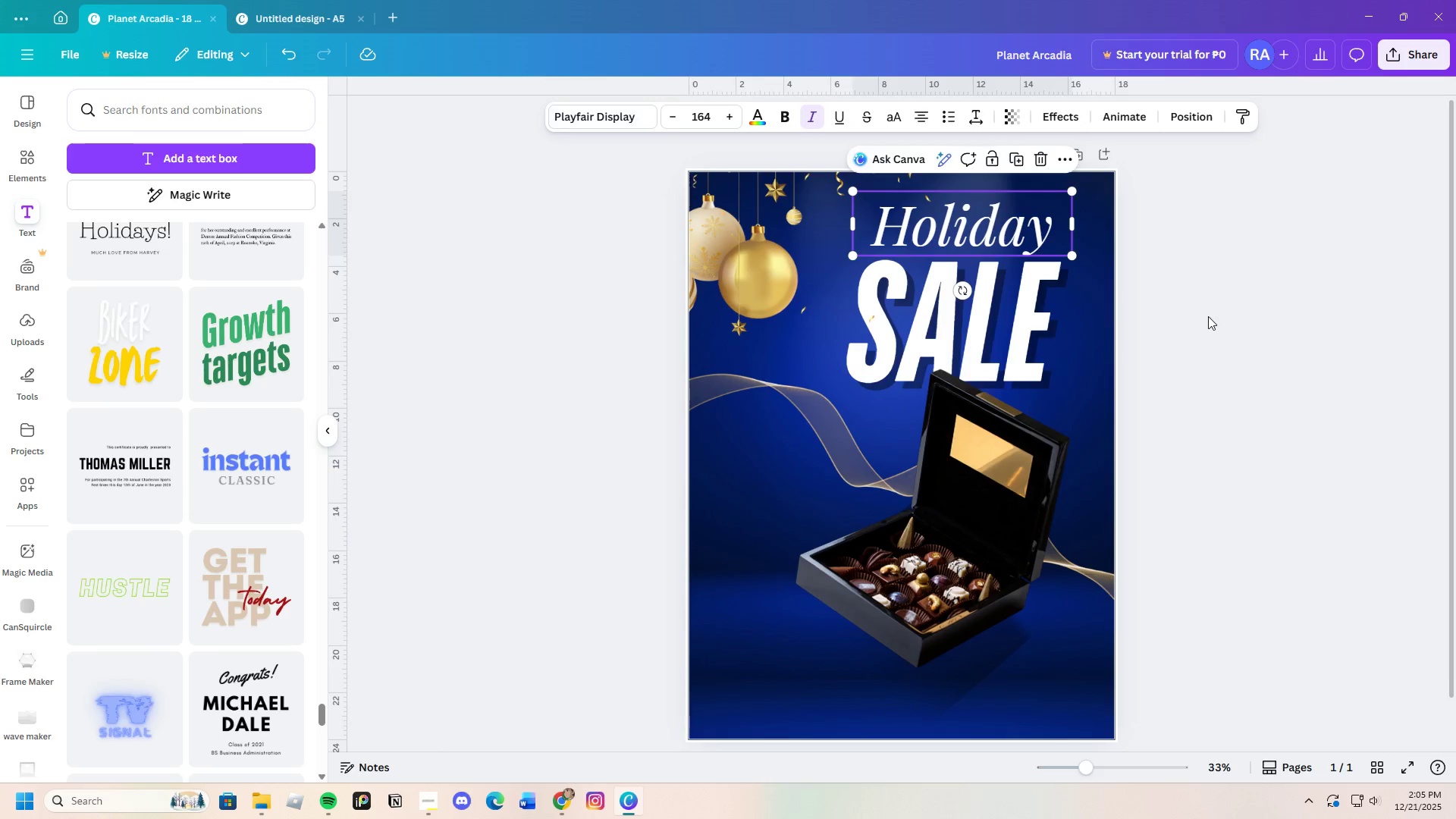 
left_click([1208, 316])
 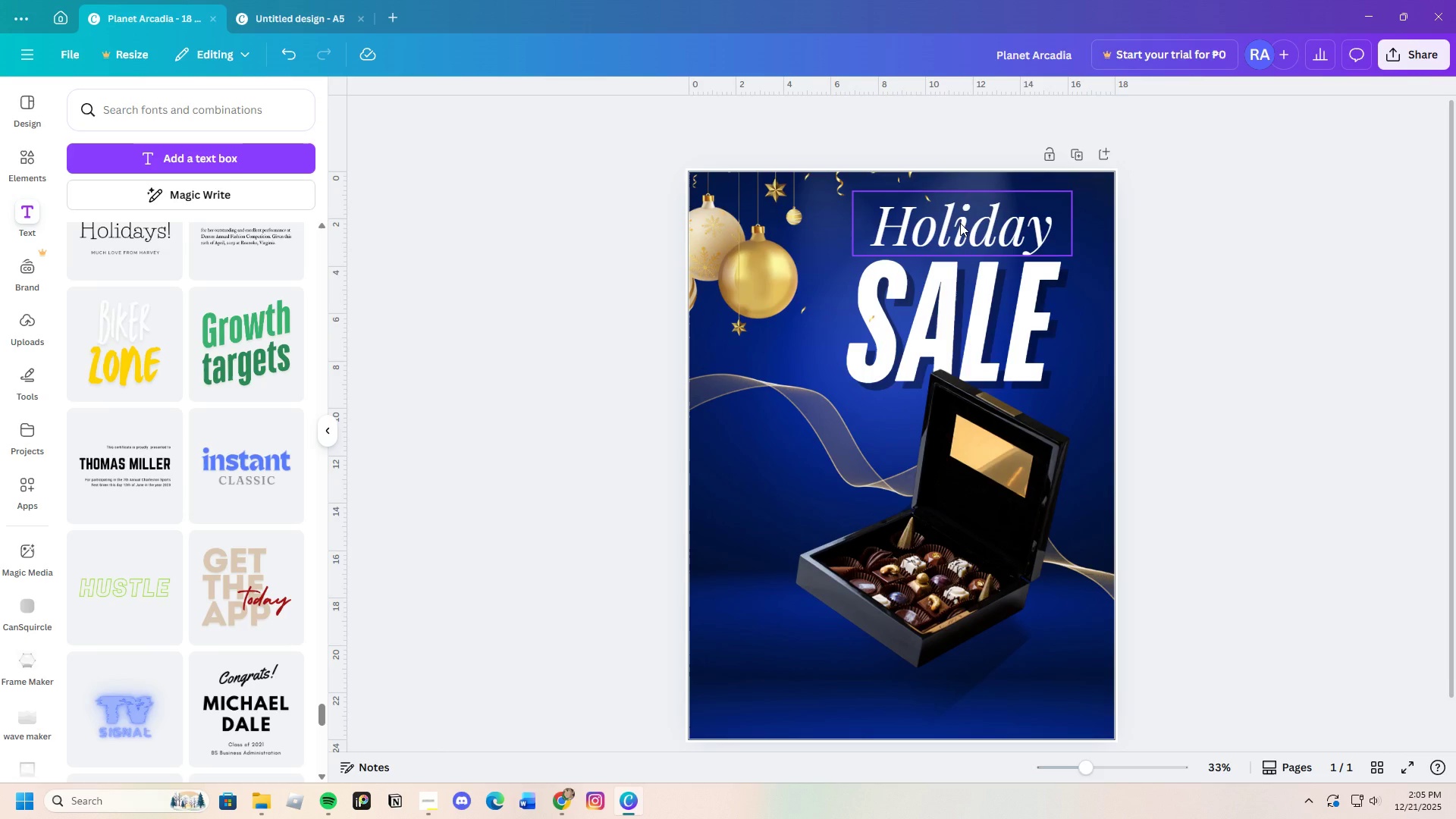 
left_click_drag(start_coordinate=[967, 224], to_coordinate=[963, 224])
 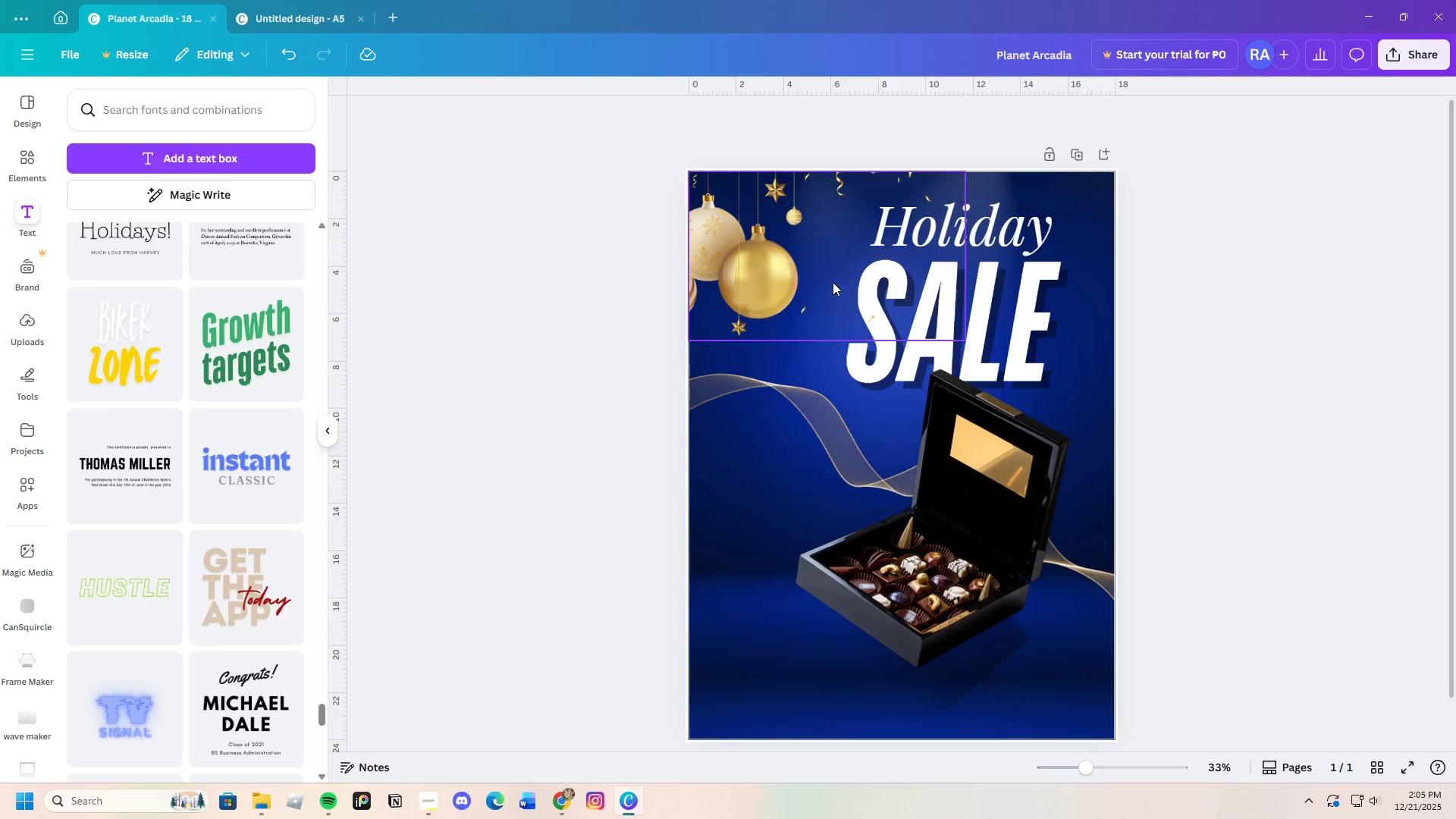 
left_click([773, 262])
 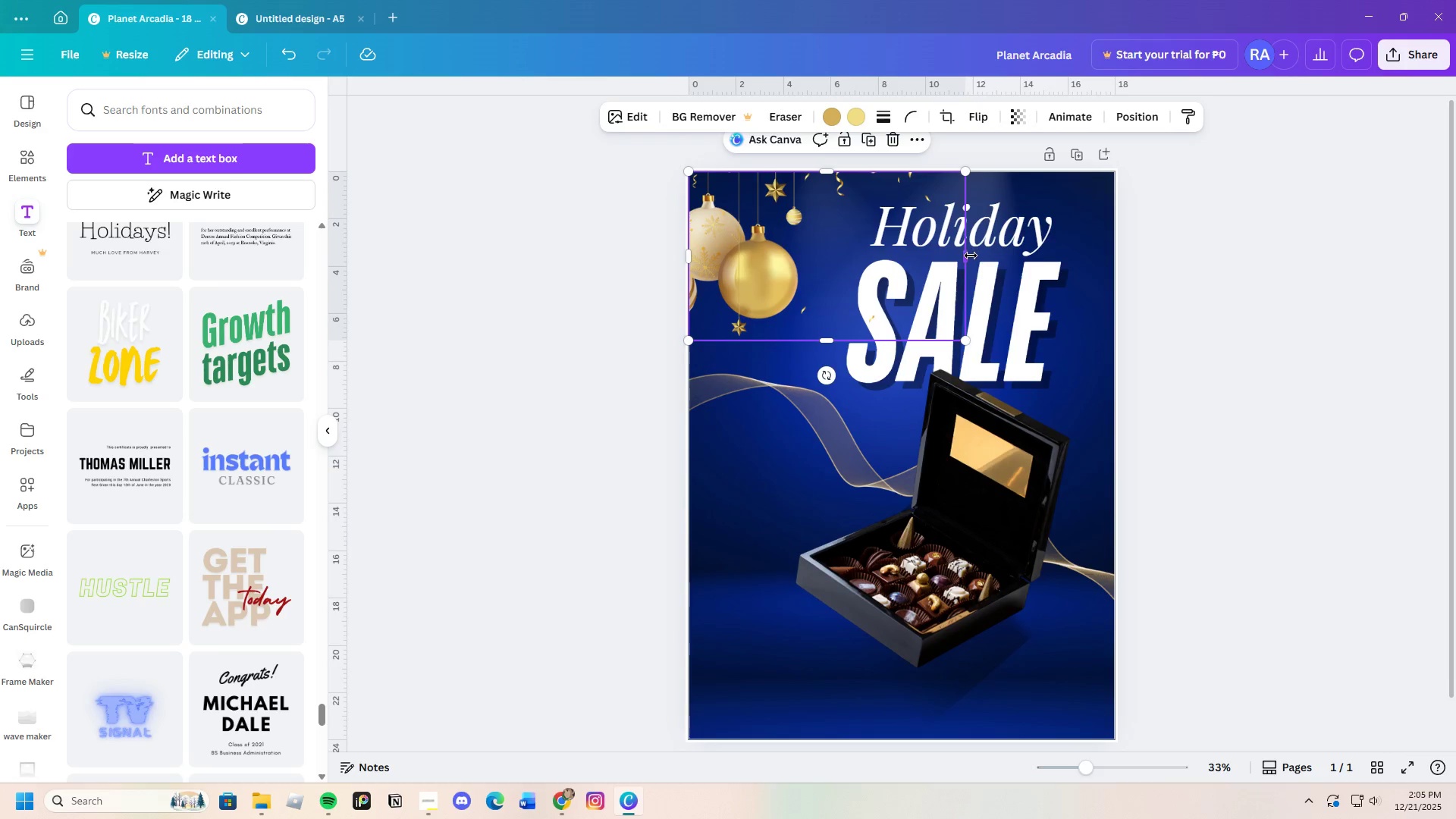 
left_click_drag(start_coordinate=[970, 257], to_coordinate=[1067, 266])
 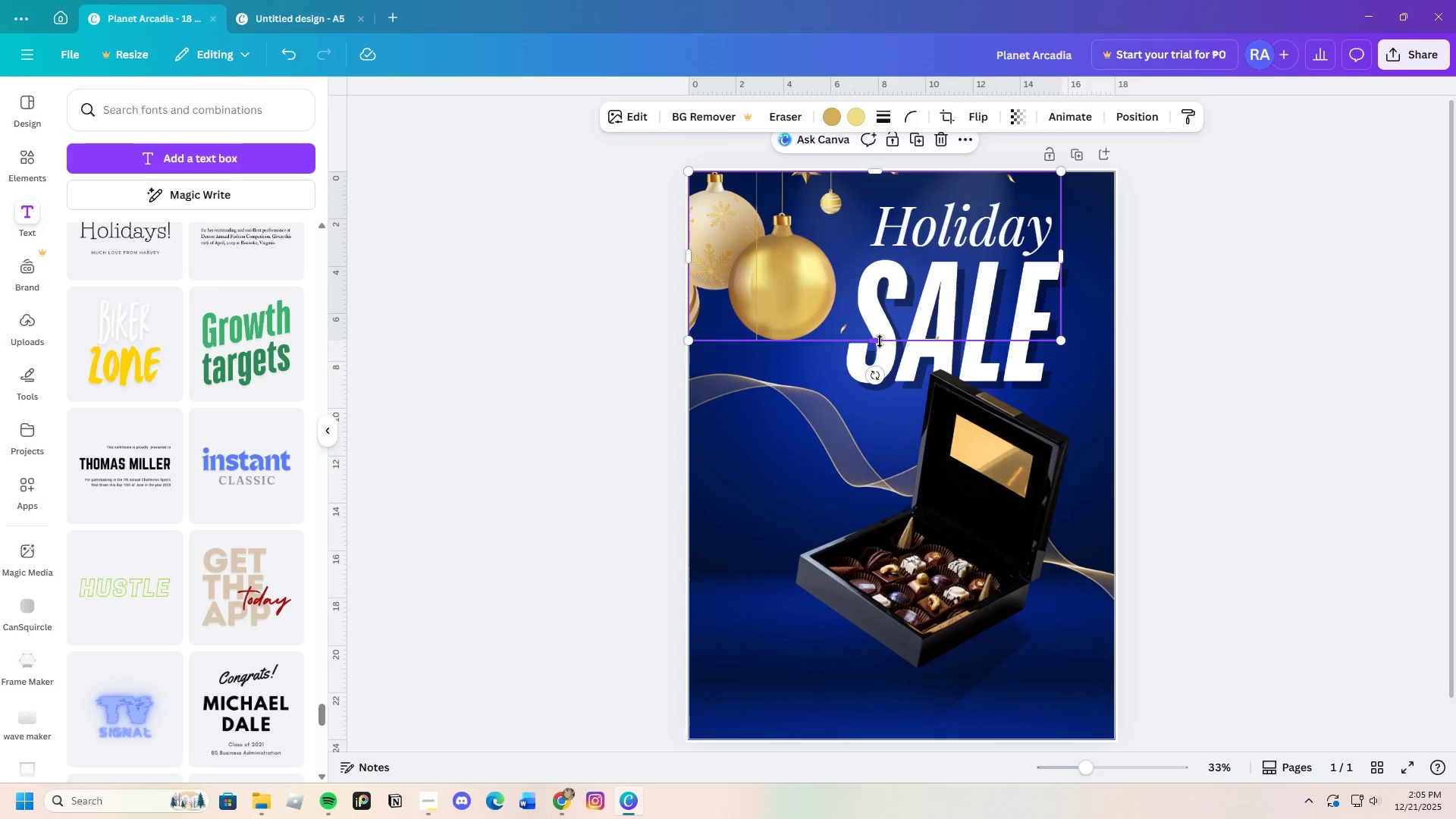 
left_click_drag(start_coordinate=[880, 340], to_coordinate=[883, 393])
 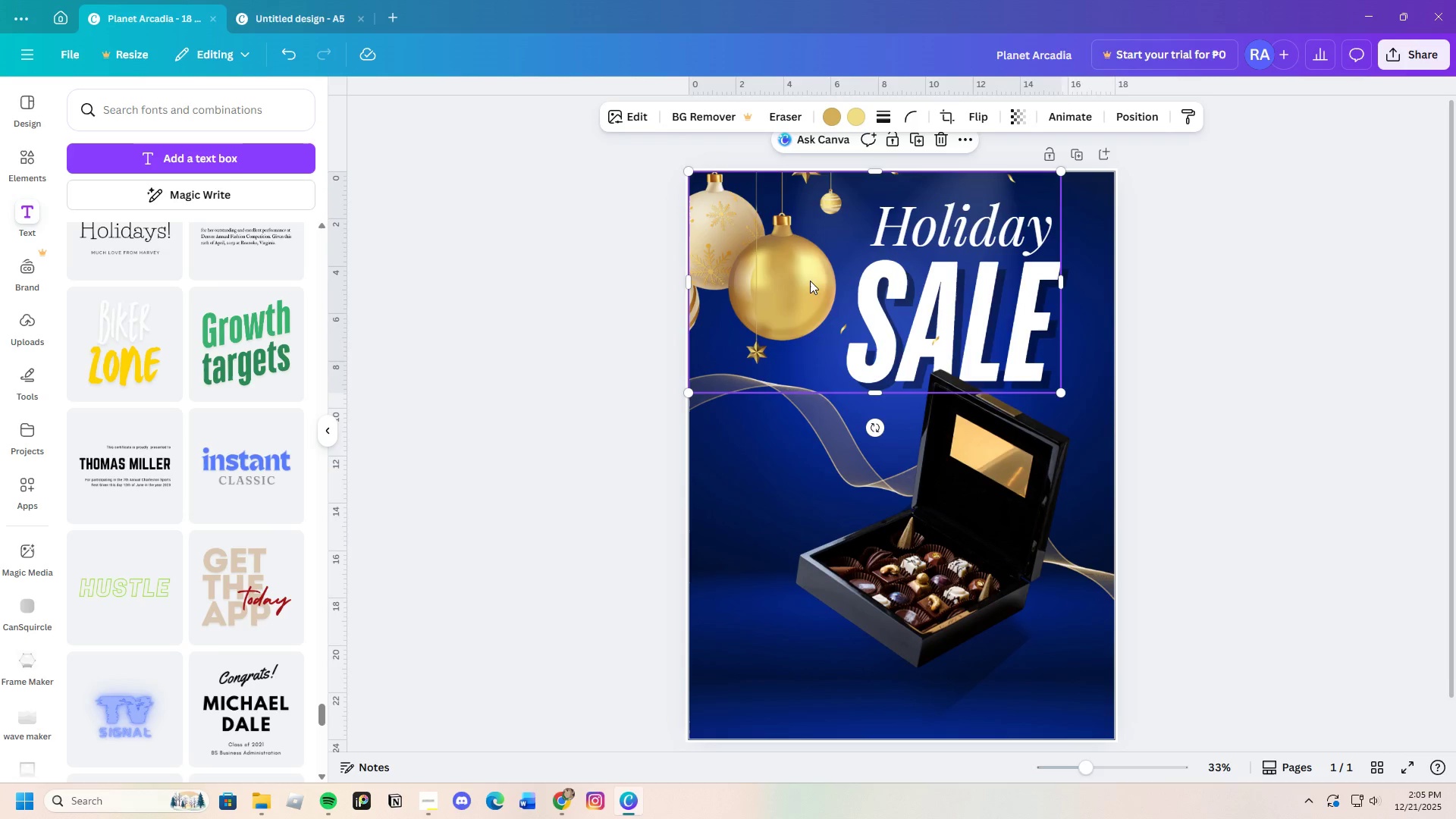 
left_click_drag(start_coordinate=[809, 281], to_coordinate=[817, 310])
 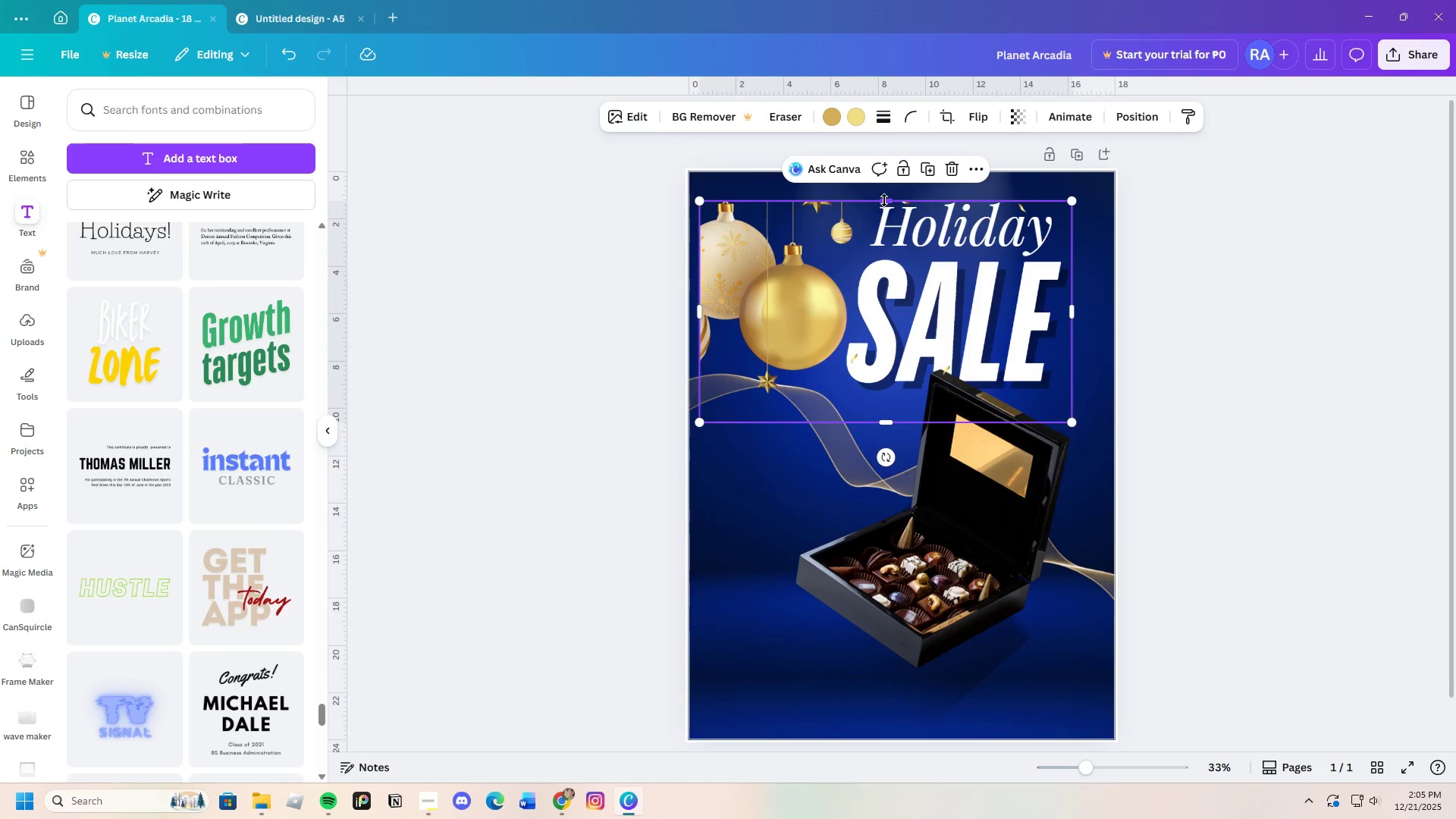 
left_click_drag(start_coordinate=[886, 199], to_coordinate=[883, 171])
 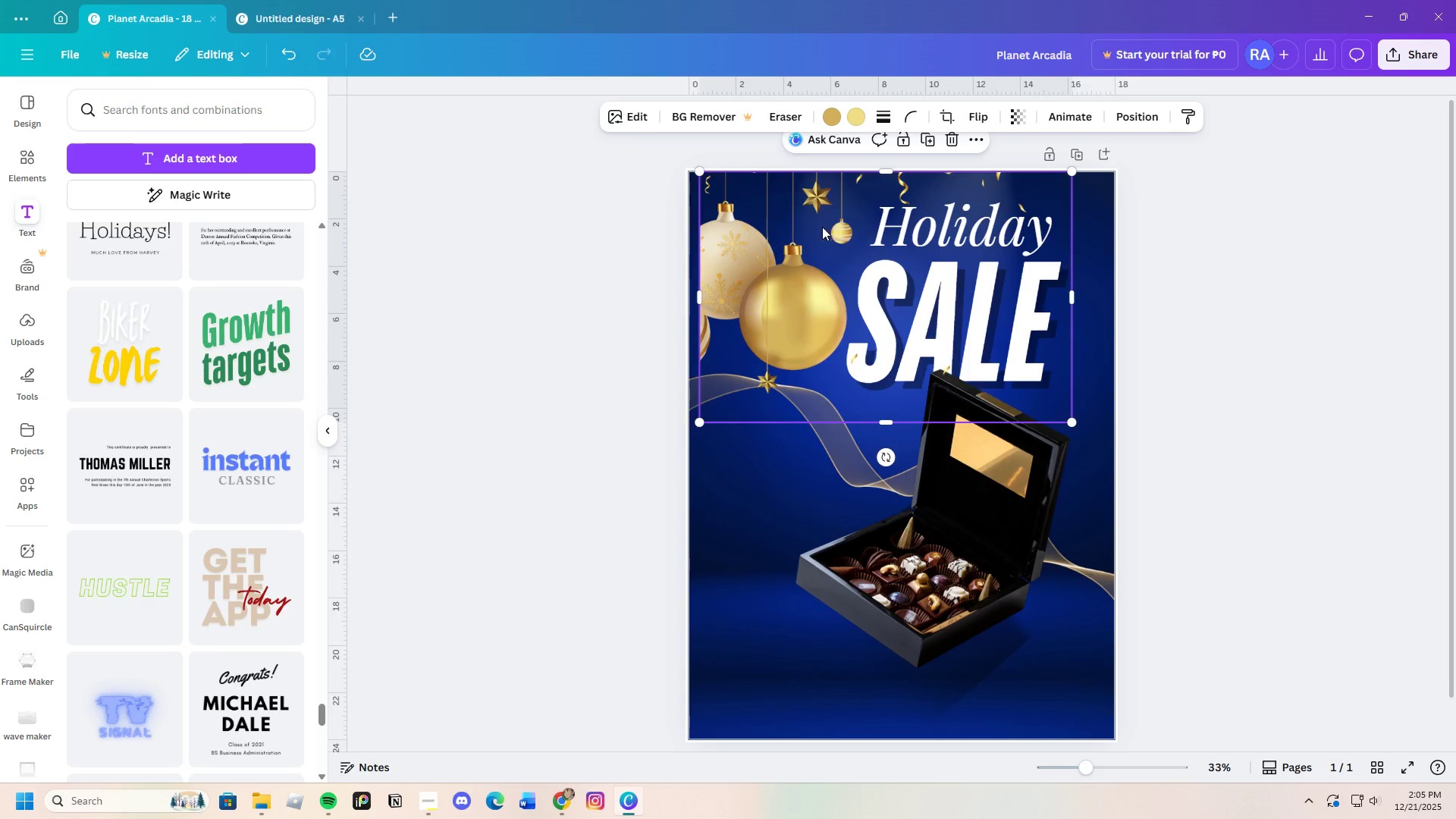 
left_click_drag(start_coordinate=[822, 227], to_coordinate=[813, 228])
 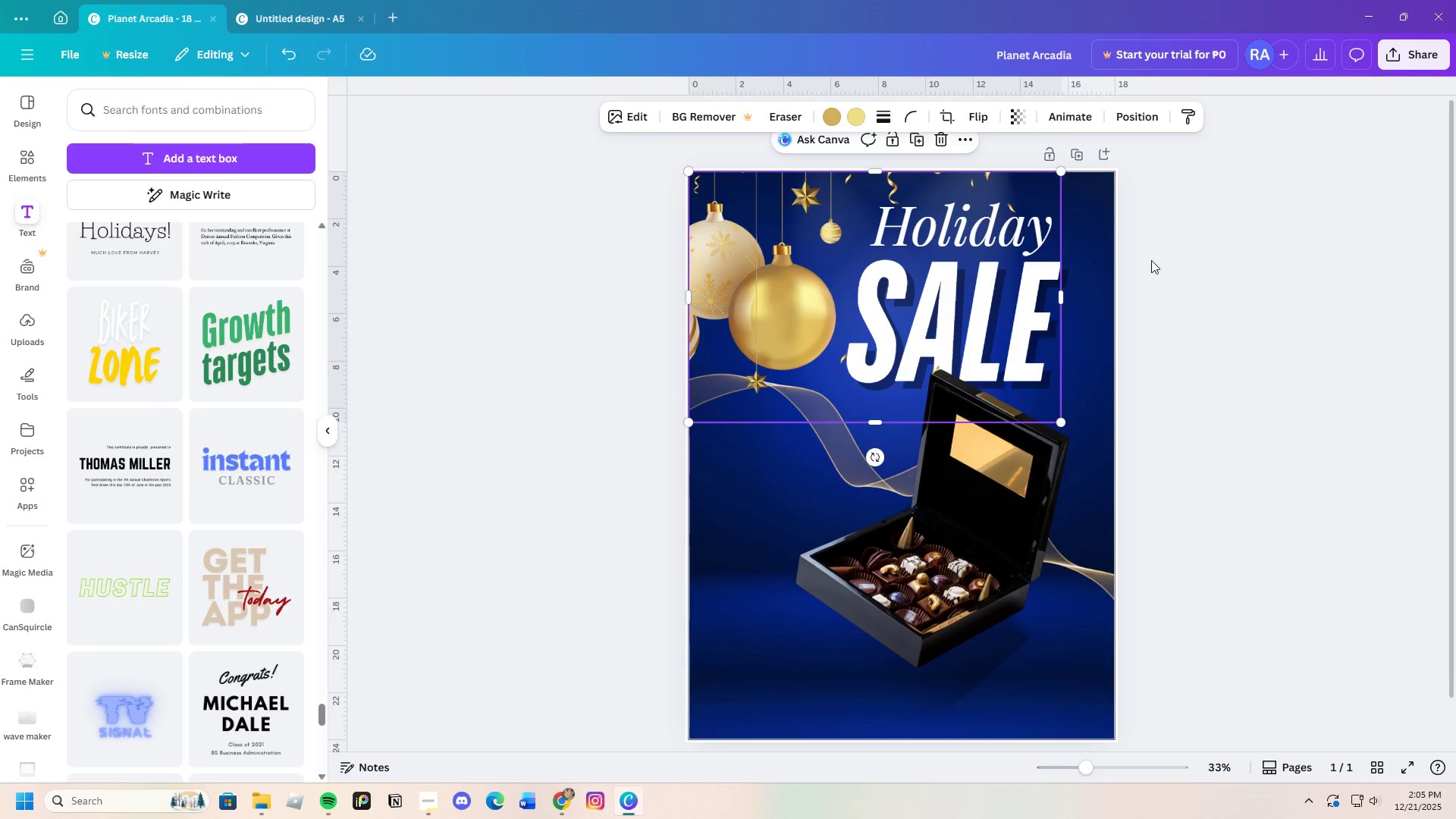 
left_click([1169, 265])
 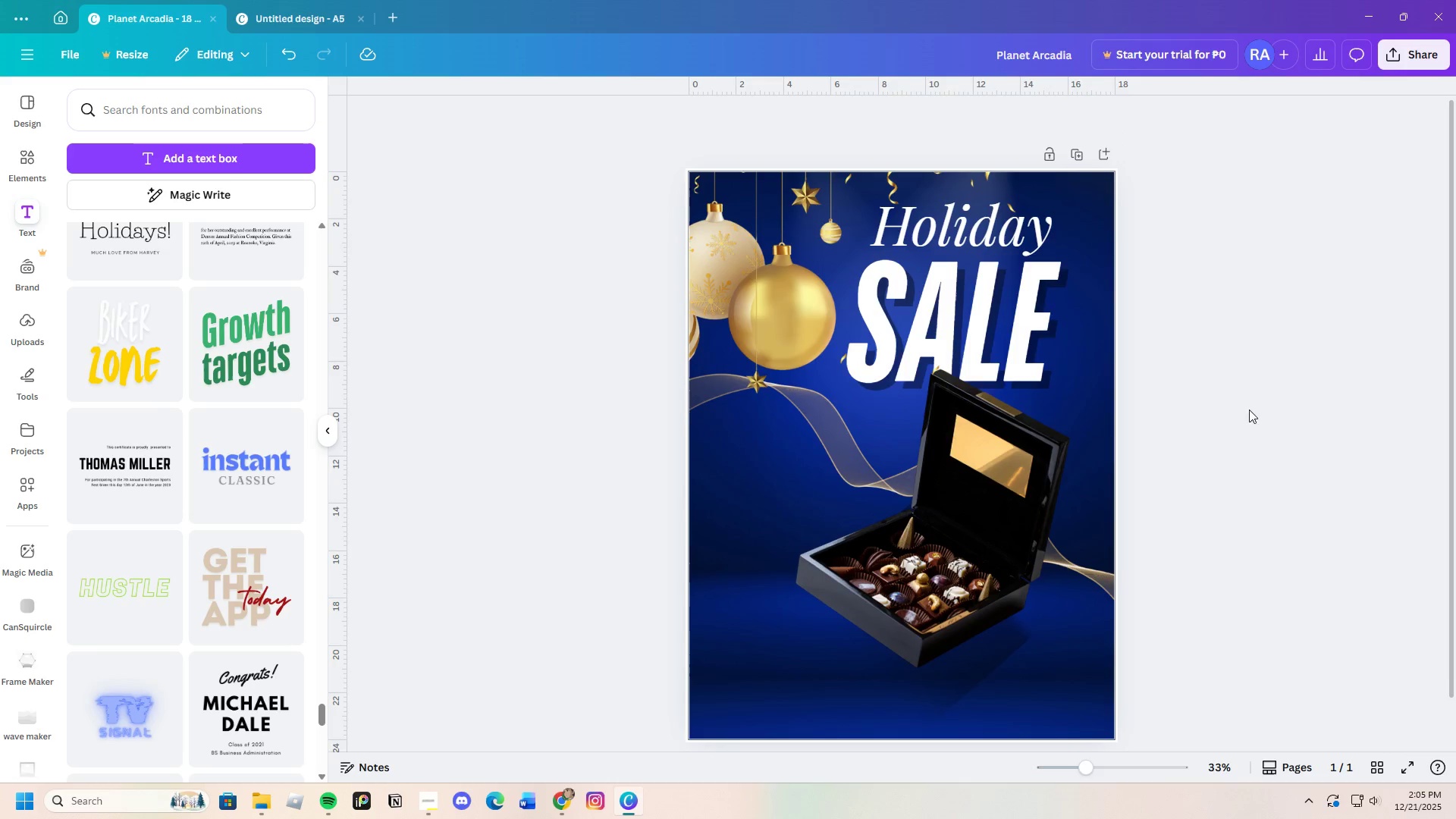 
left_click([752, 274])
 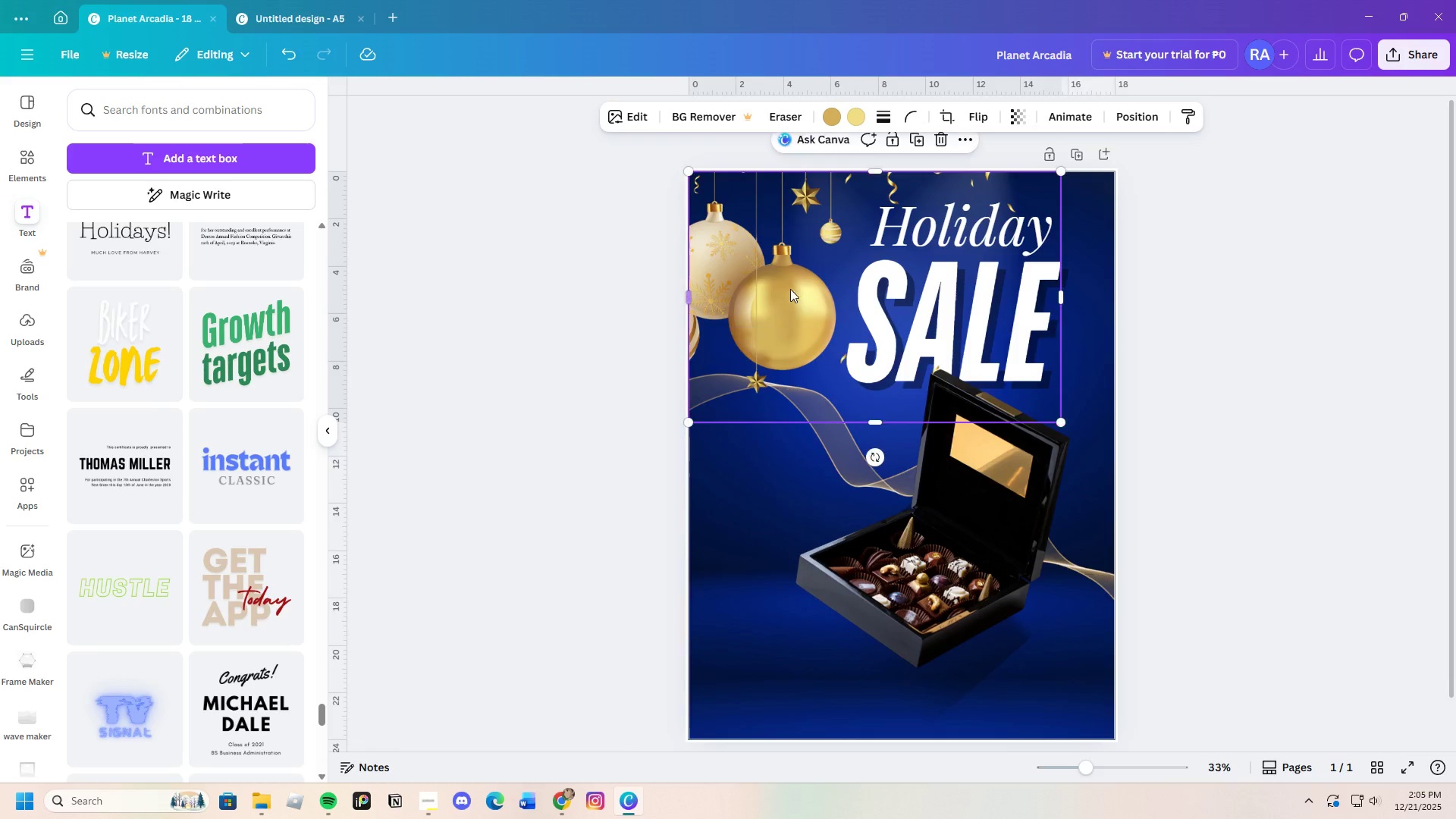 
left_click_drag(start_coordinate=[1063, 291], to_coordinate=[1057, 293])
 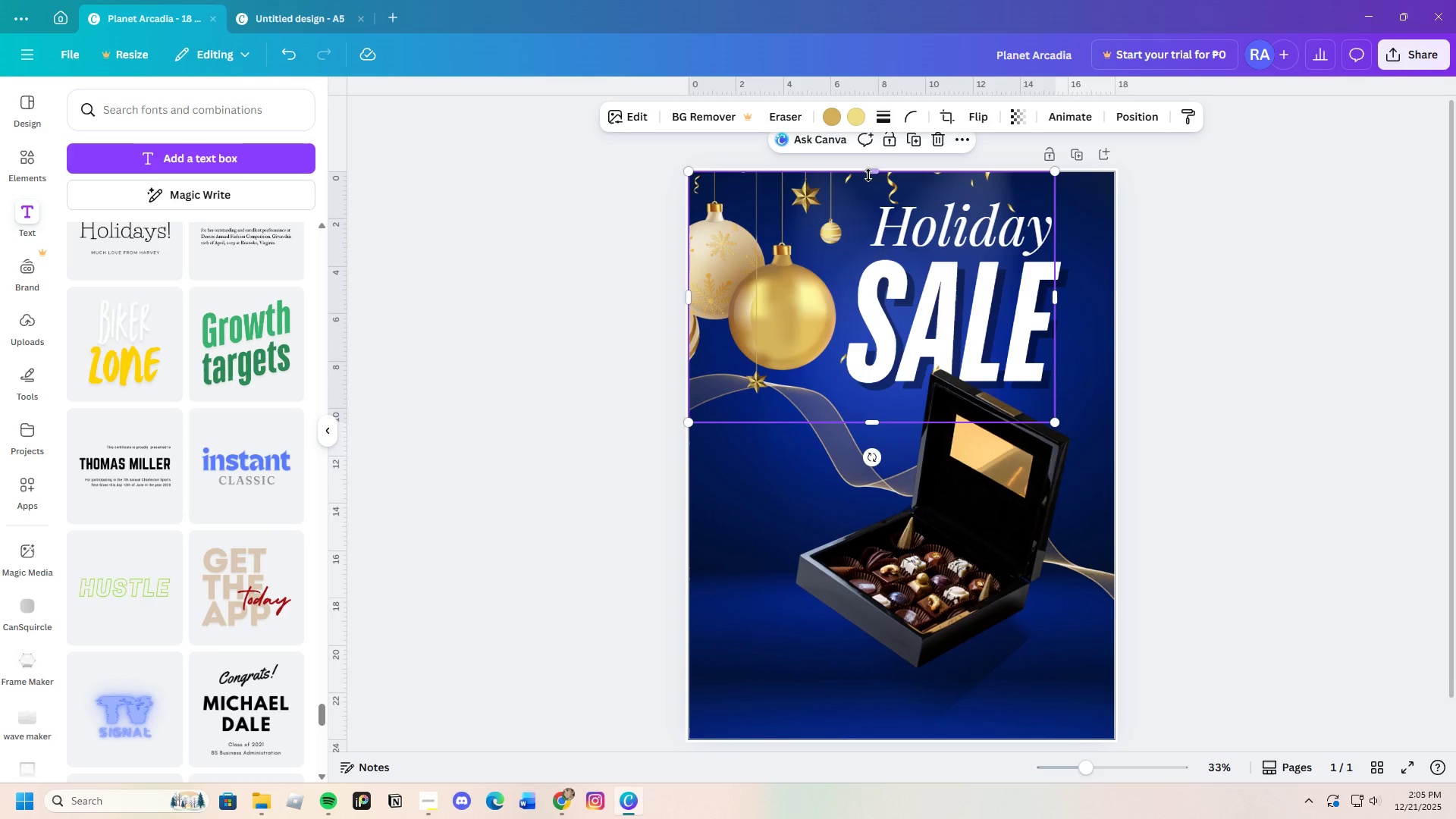 
left_click_drag(start_coordinate=[868, 172], to_coordinate=[872, 173])
 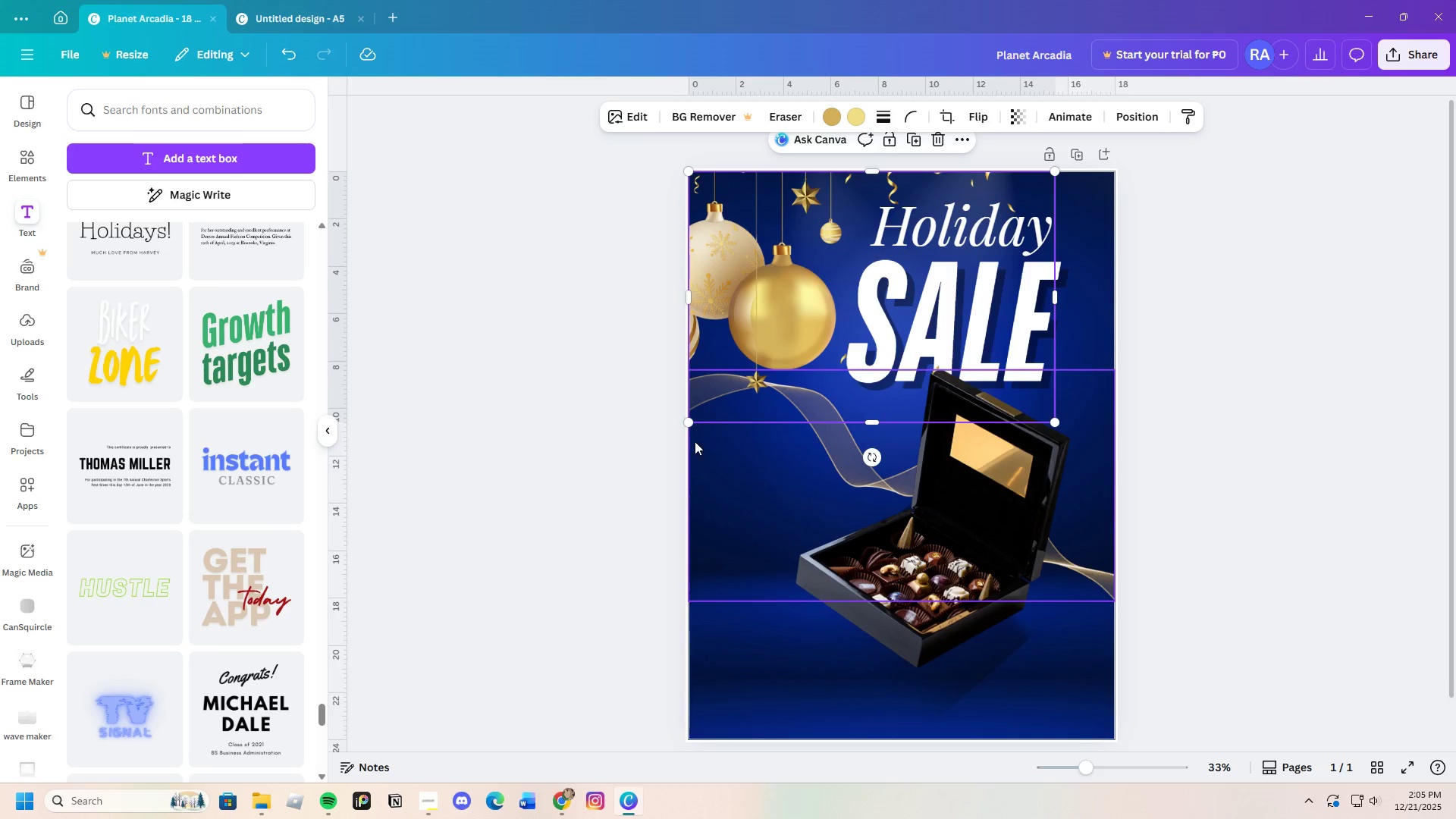 
left_click([572, 467])
 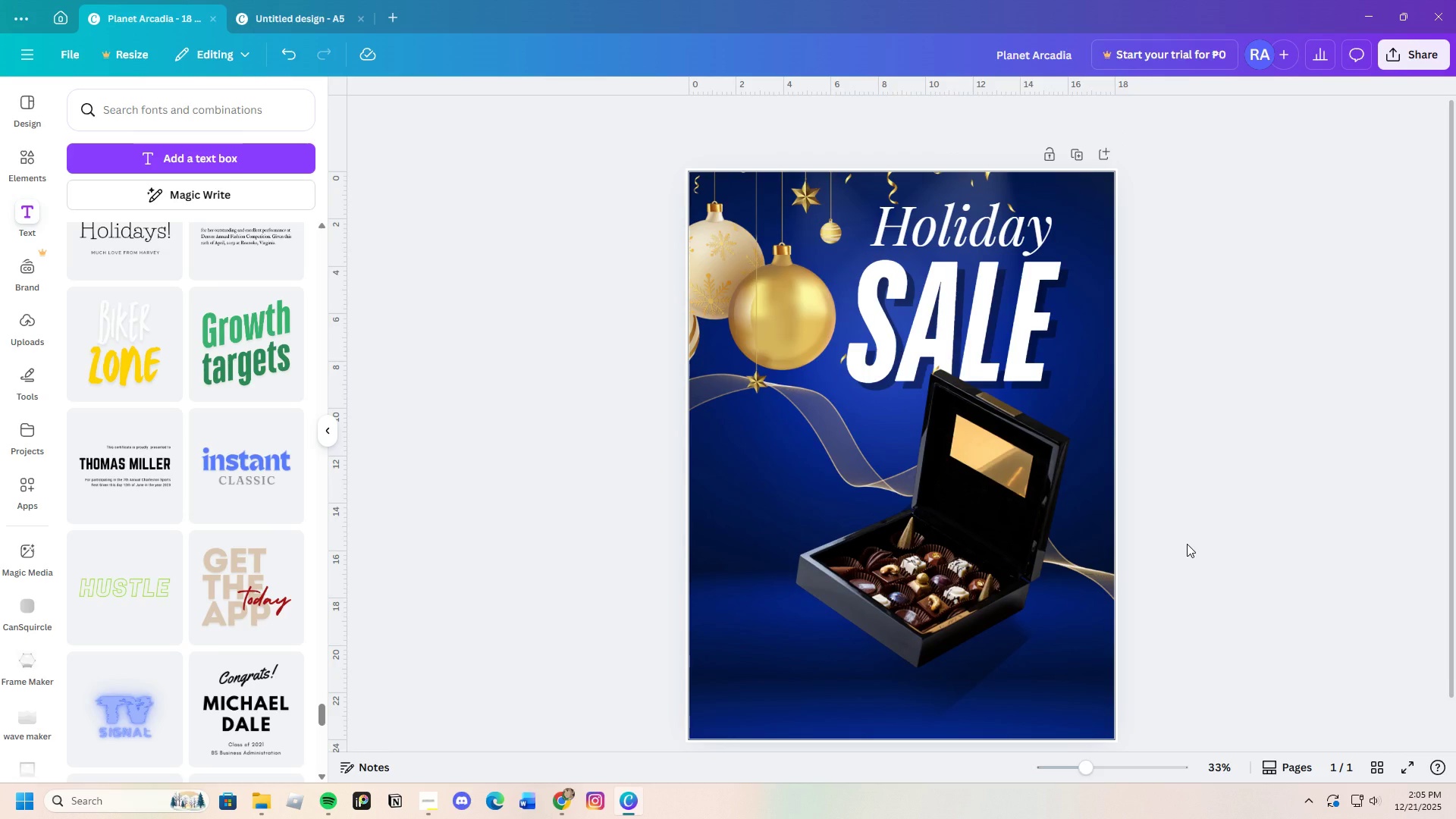 
wait(7.08)
 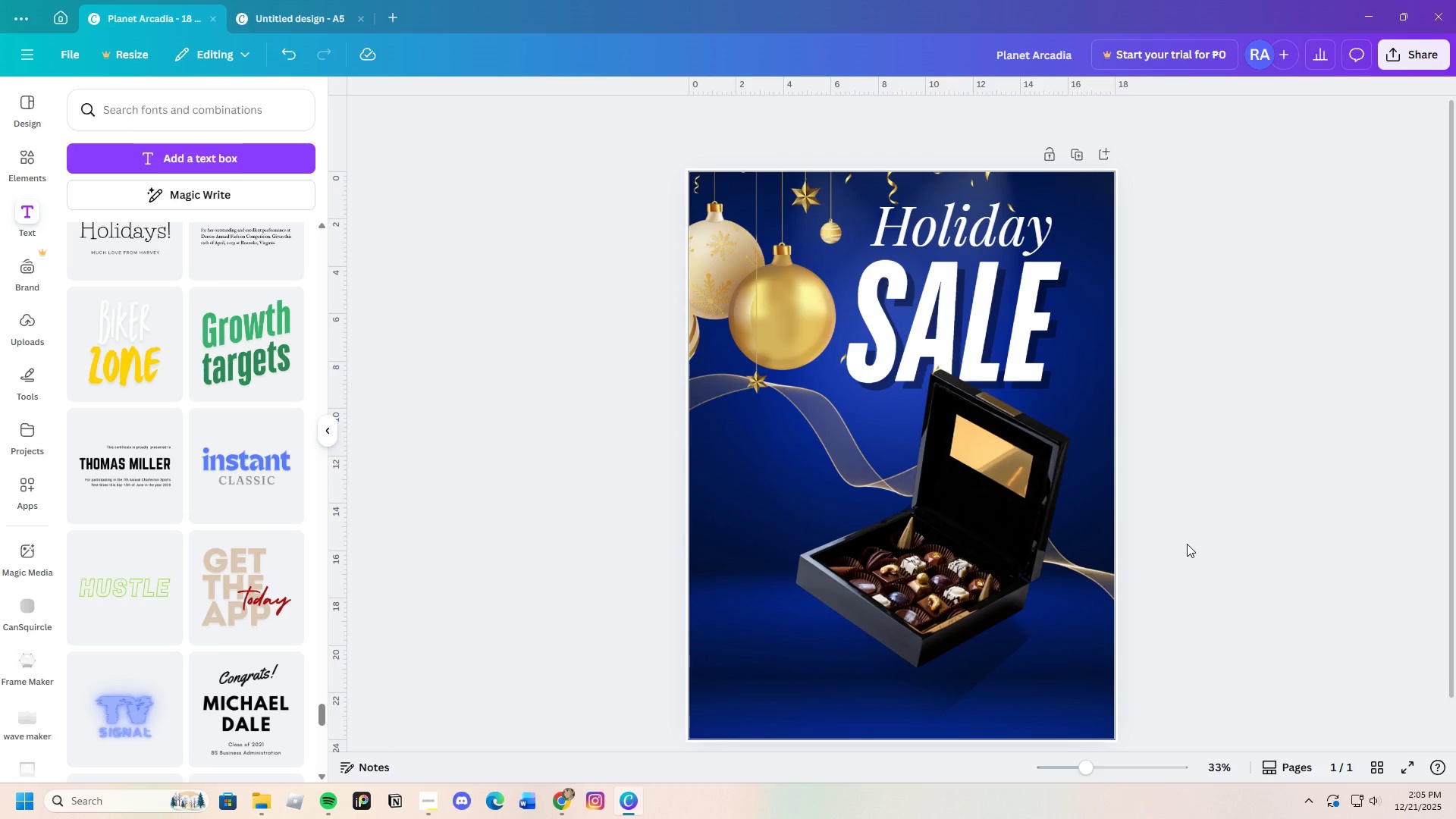 
scroll: coordinate [1125, 583], scroll_direction: down, amount: 3.0
 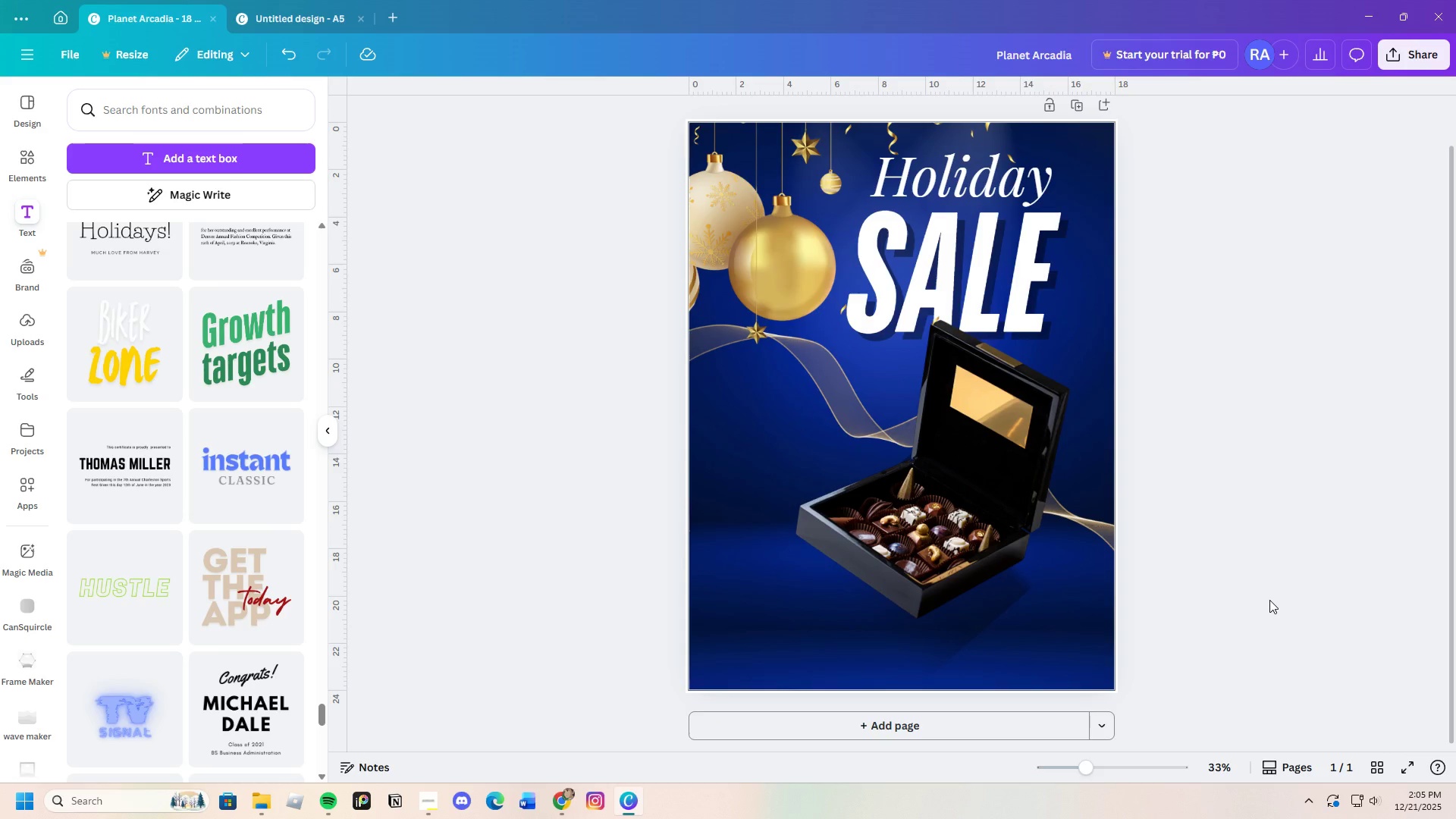 
scroll: coordinate [1269, 600], scroll_direction: up, amount: 1.0
 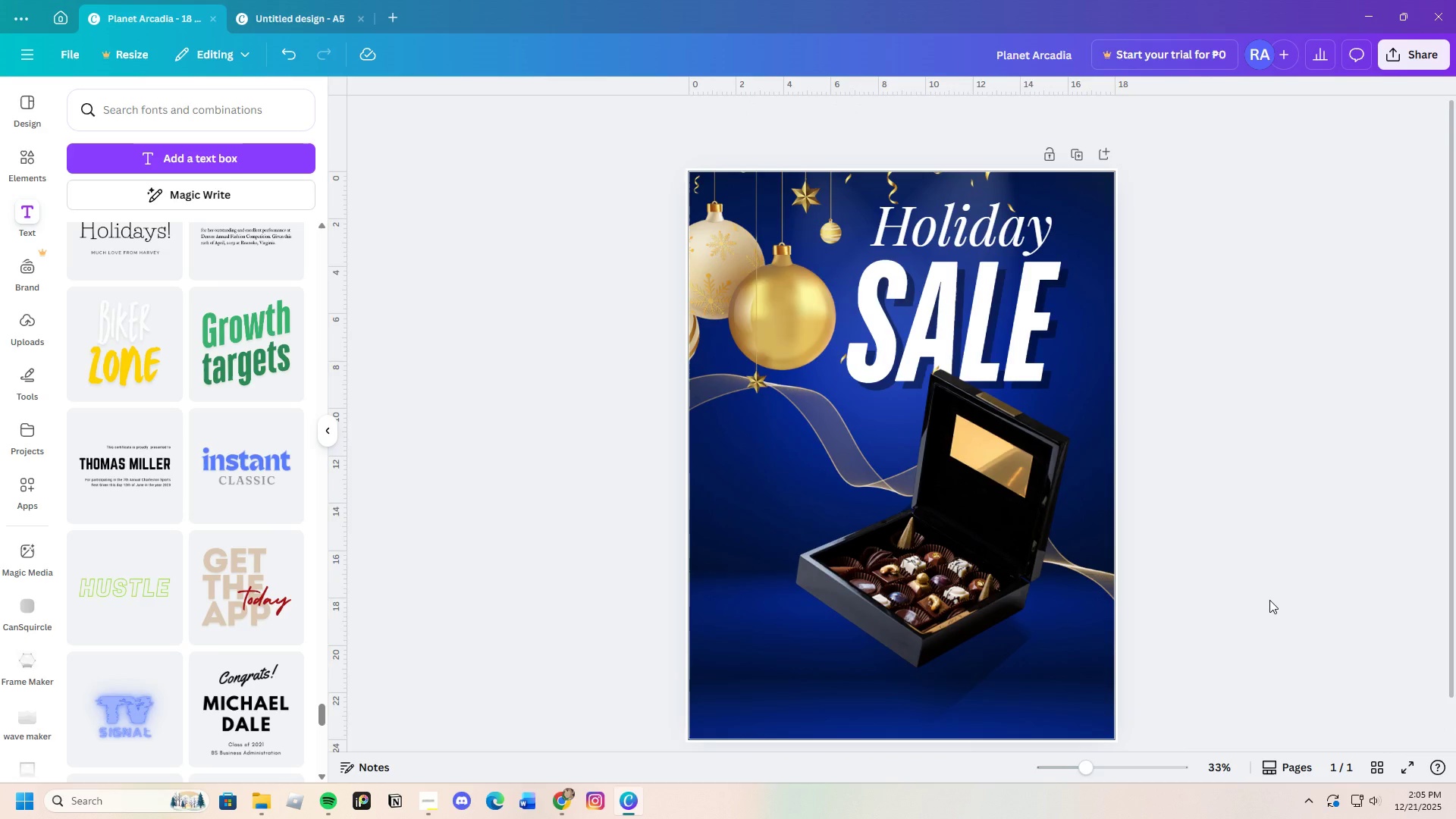 
scroll: coordinate [1269, 600], scroll_direction: down, amount: 1.0
 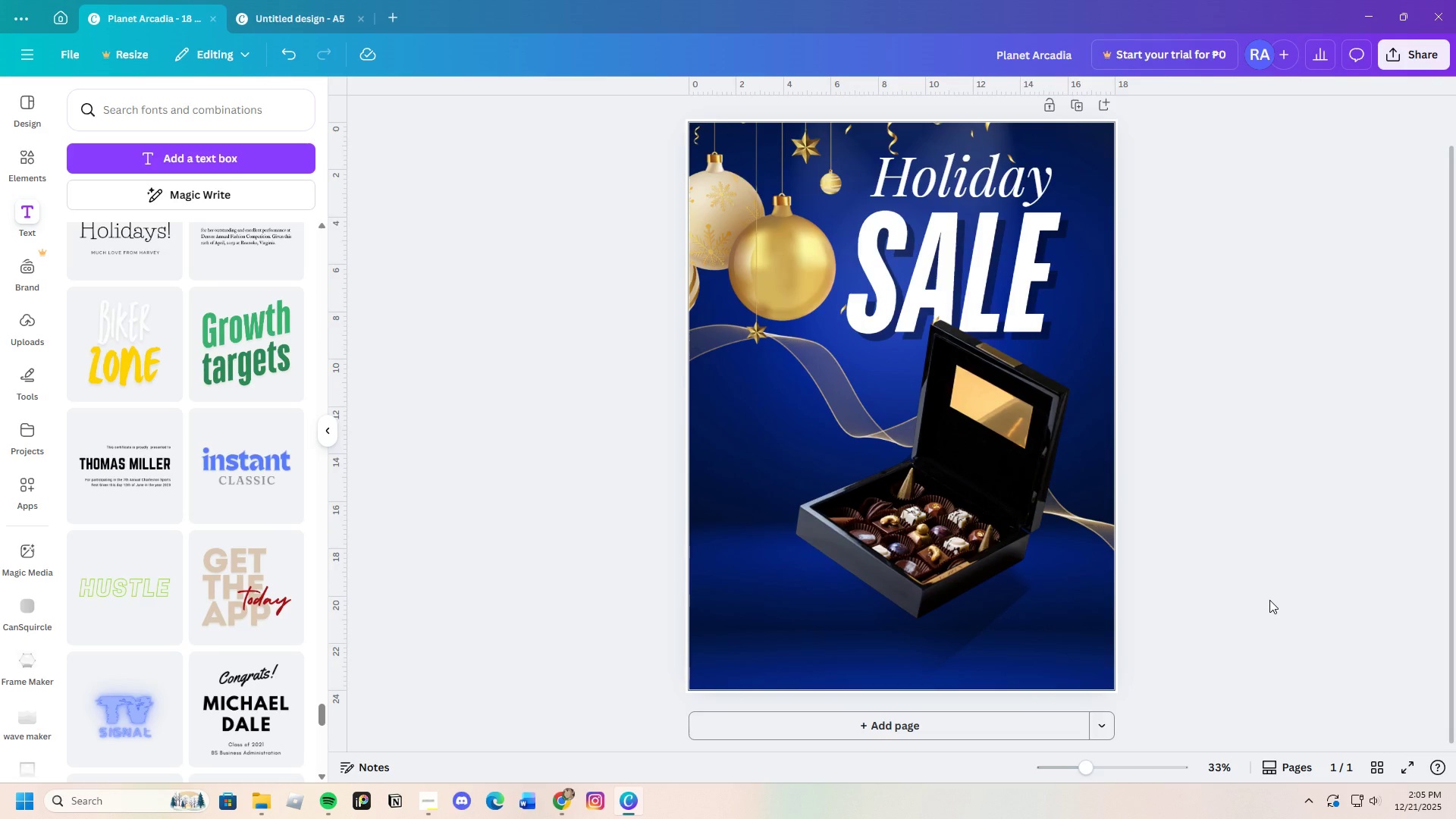 
scroll: coordinate [1269, 600], scroll_direction: up, amount: 1.0
 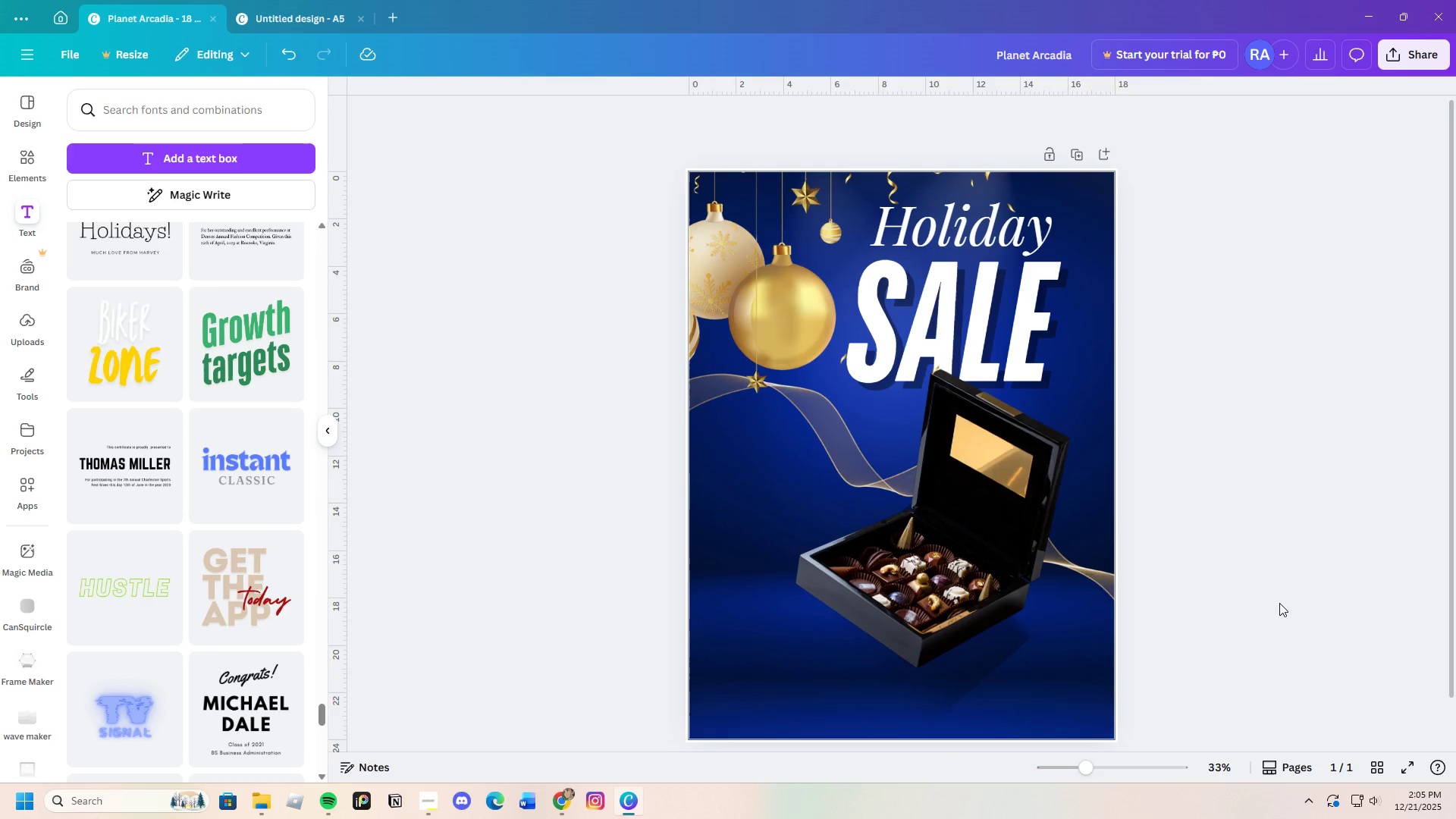 
scroll: coordinate [1279, 603], scroll_direction: down, amount: 2.0
 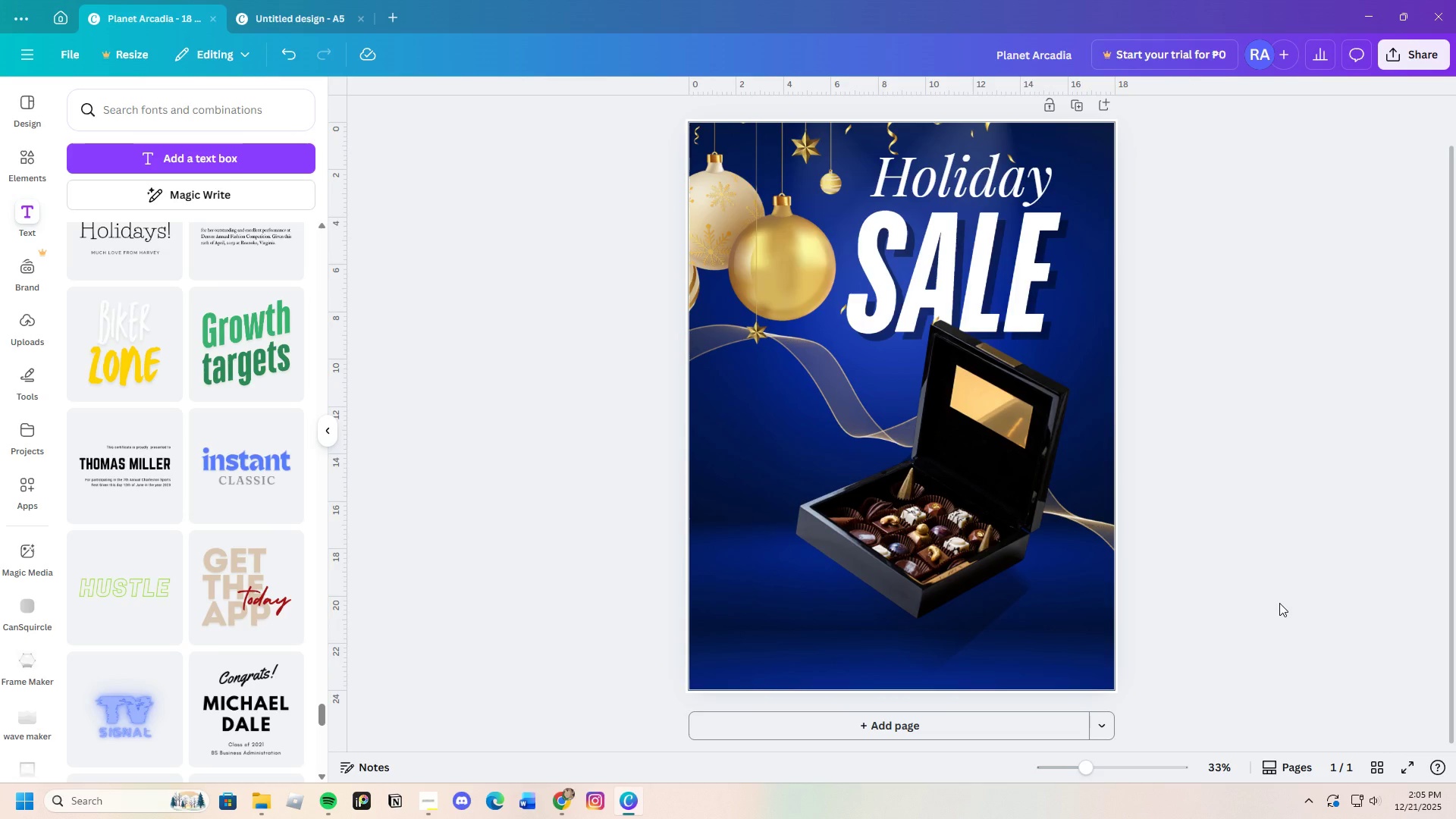 
wait(7.49)
 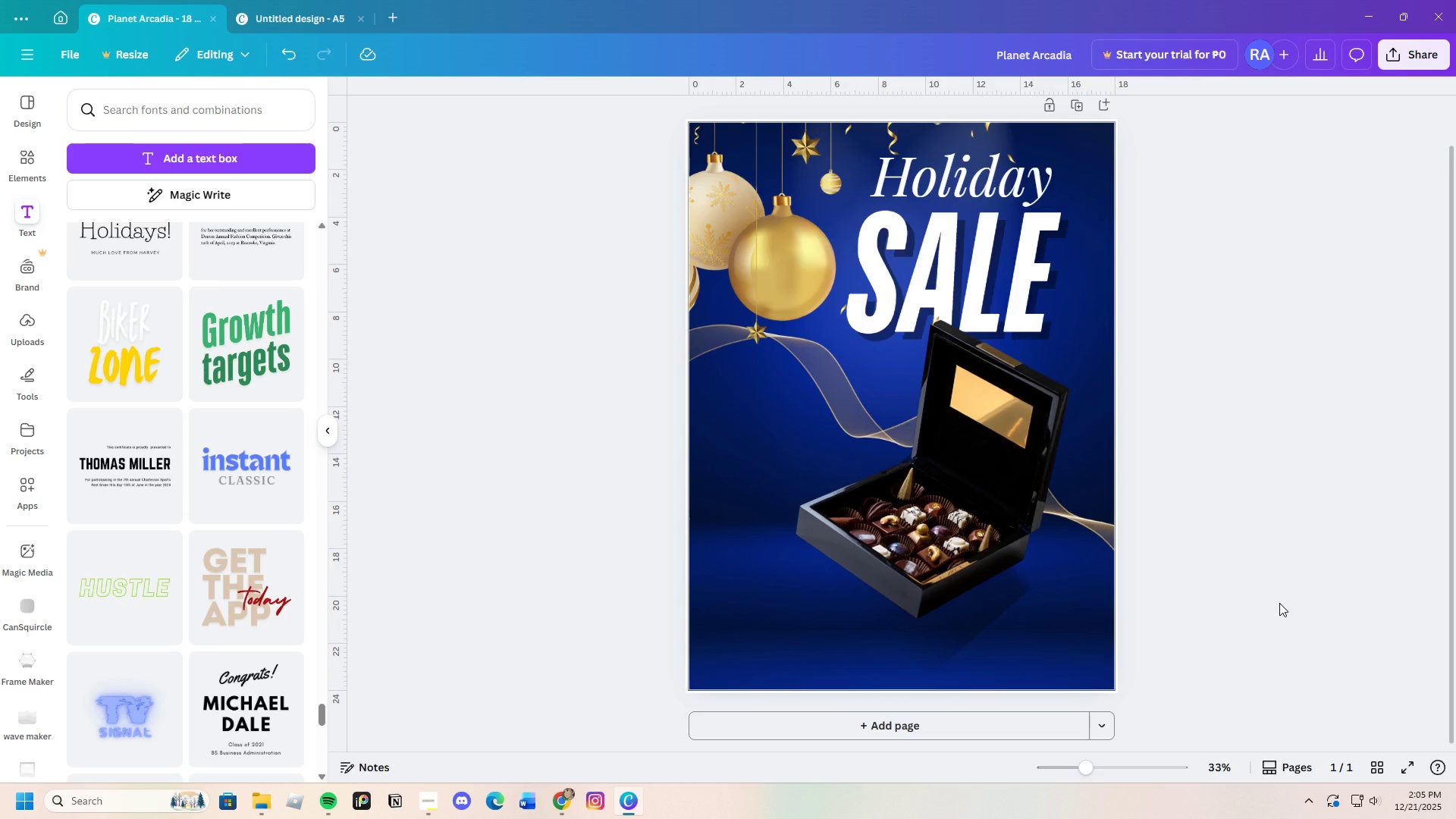 
scroll: coordinate [1200, 613], scroll_direction: up, amount: 2.0
 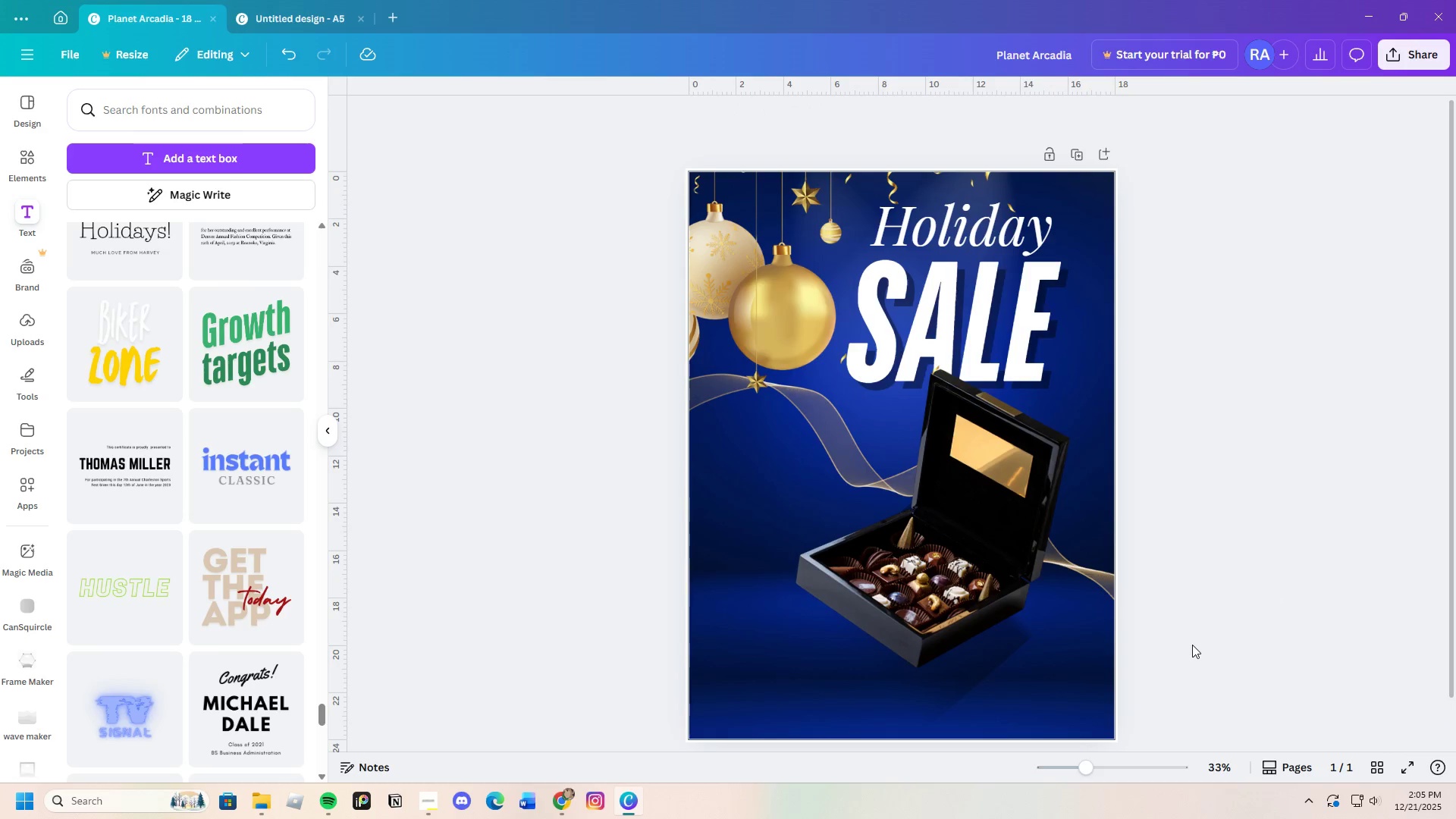 
scroll: coordinate [1192, 646], scroll_direction: down, amount: 2.0
 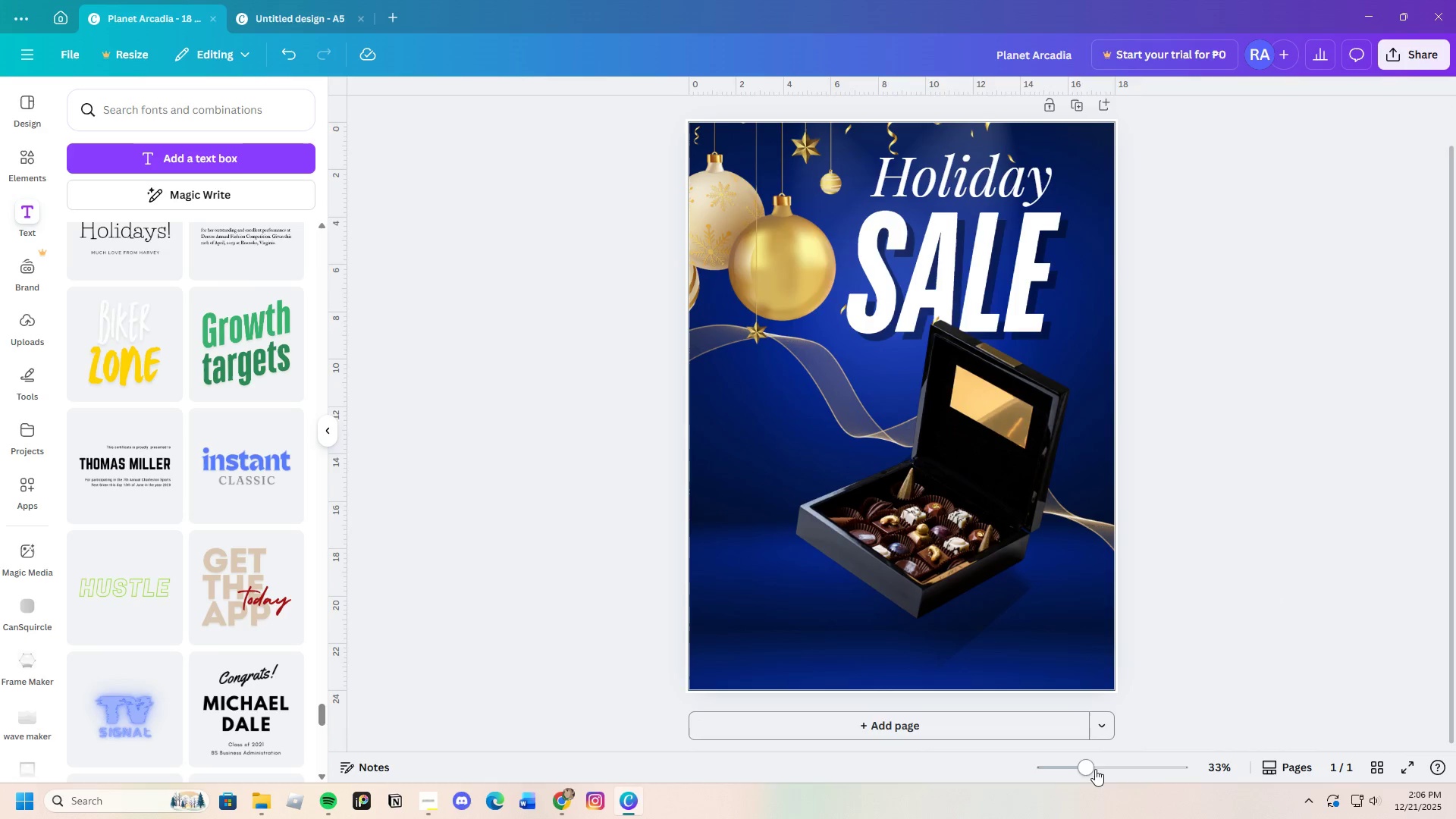 
left_click_drag(start_coordinate=[1089, 764], to_coordinate=[1084, 769])
 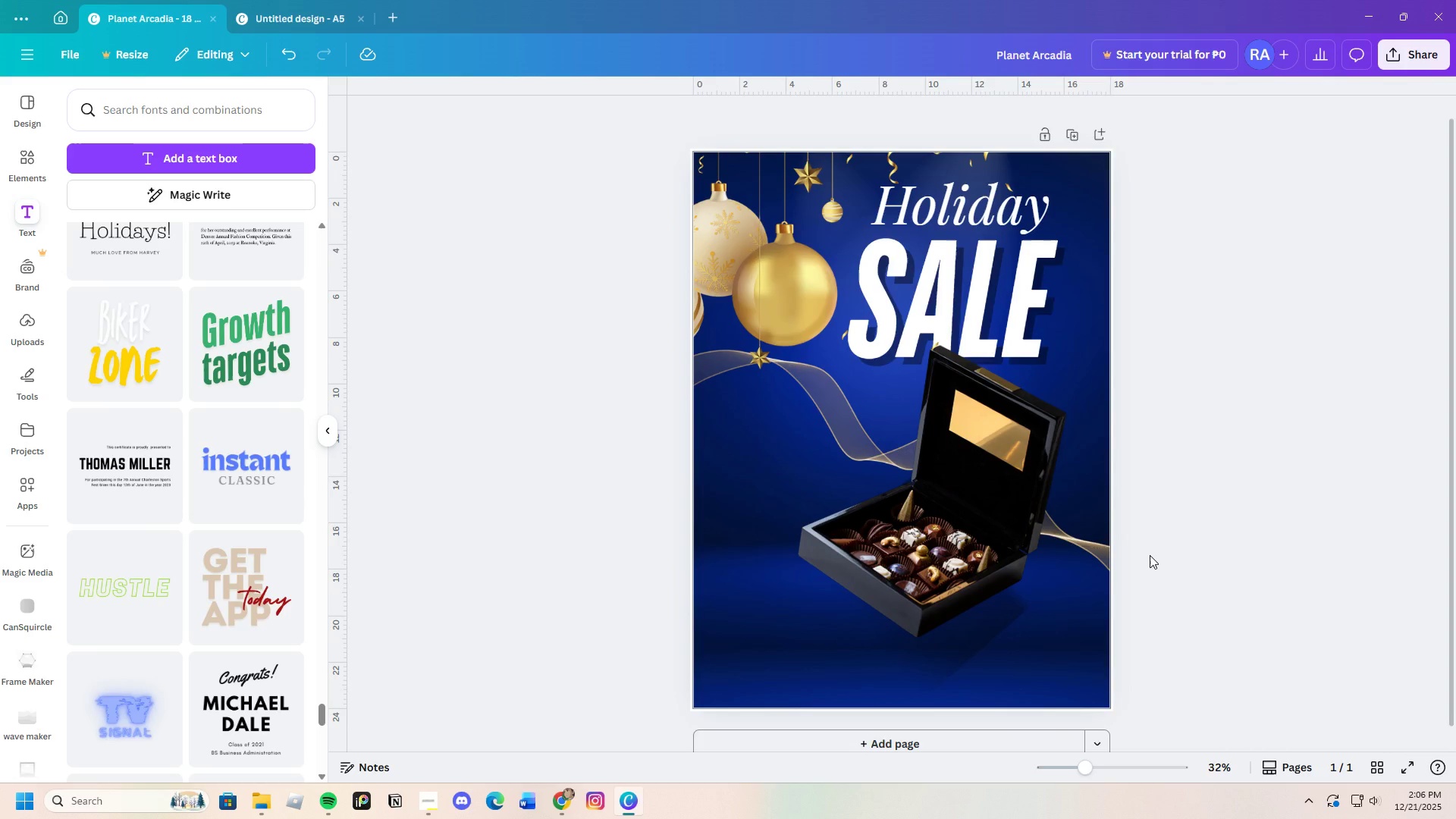 
wait(5.77)
 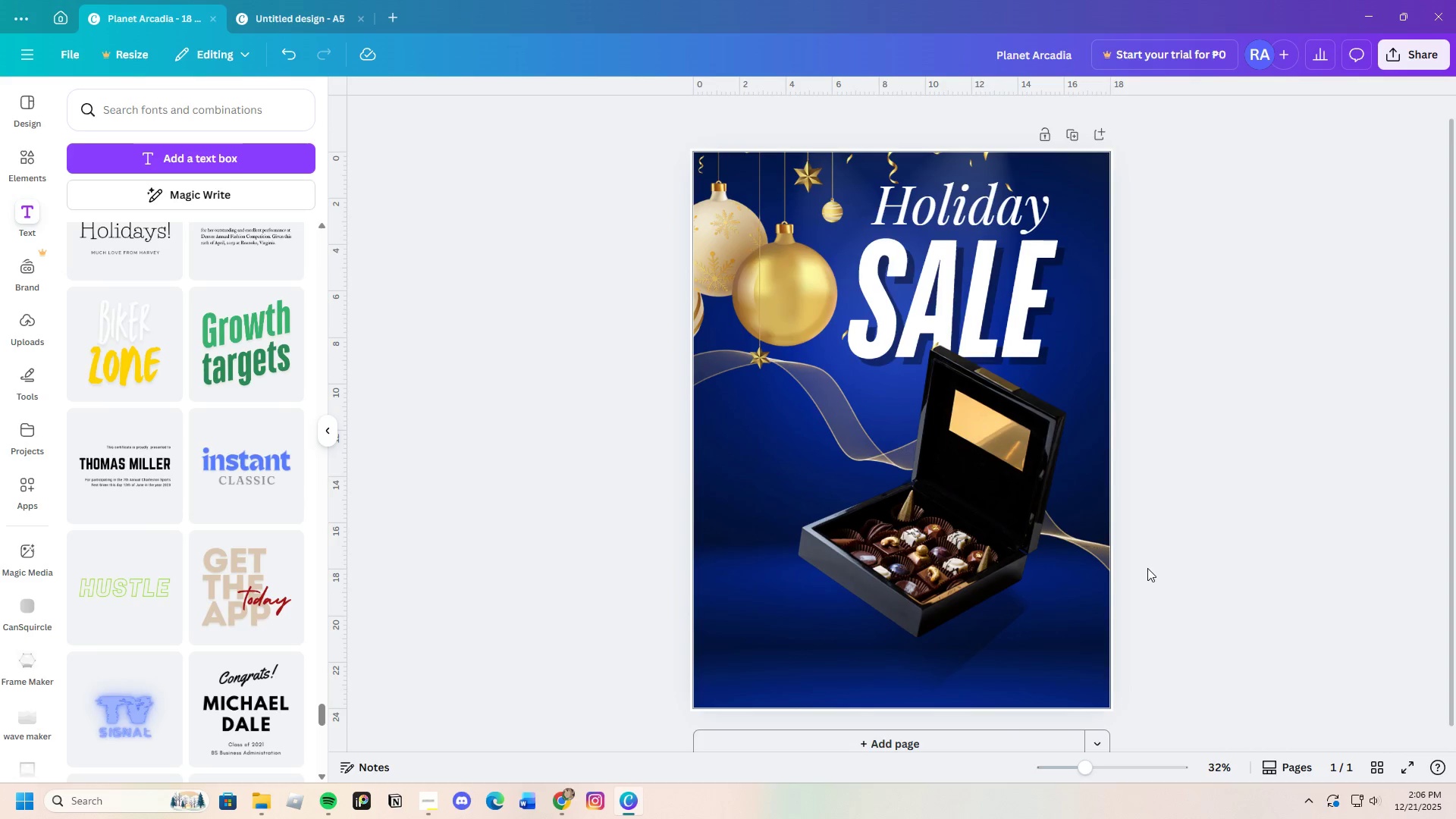 
scroll: coordinate [1129, 529], scroll_direction: up, amount: 2.0
 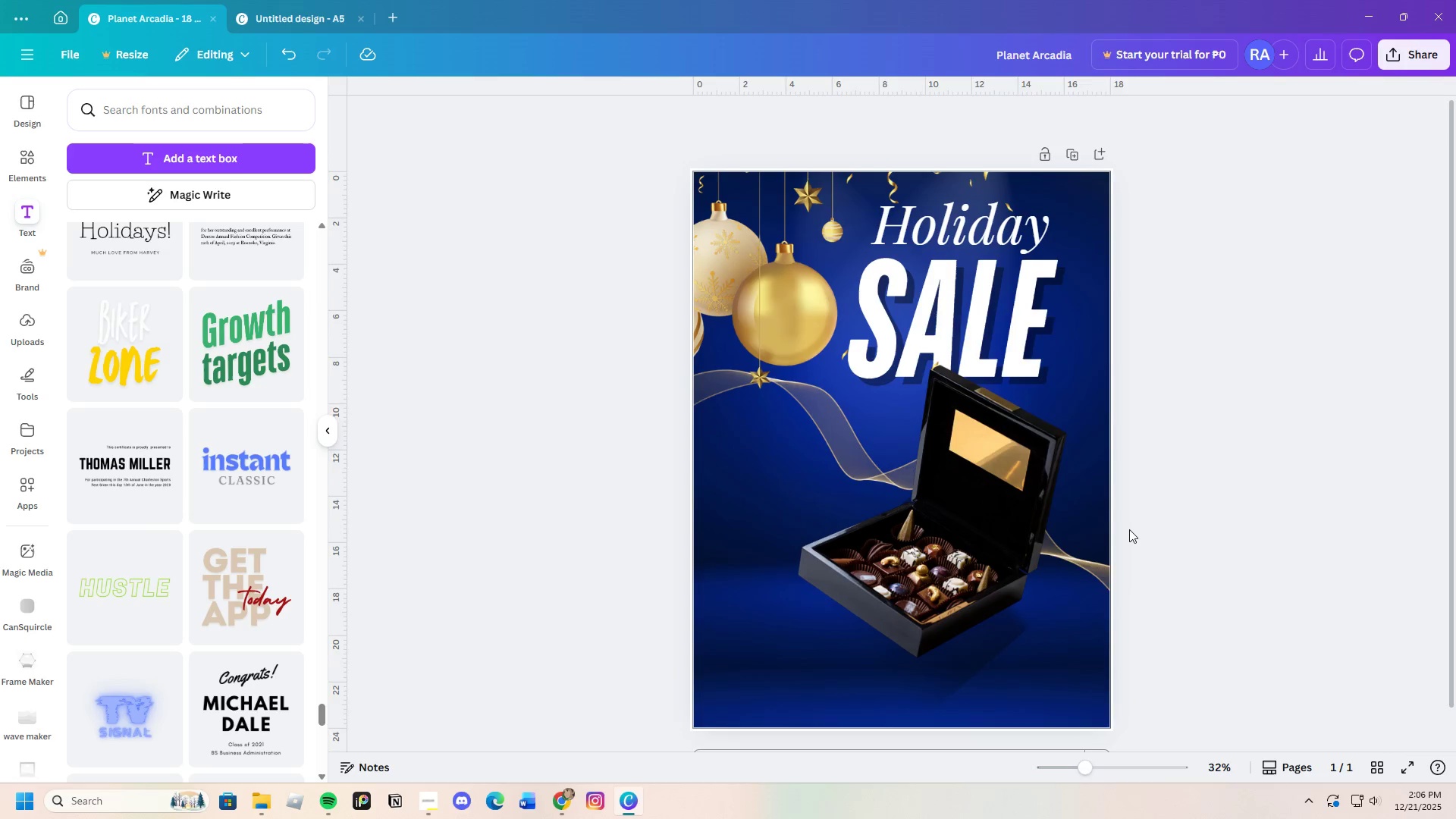 
scroll: coordinate [1129, 529], scroll_direction: none, amount: 0.0
 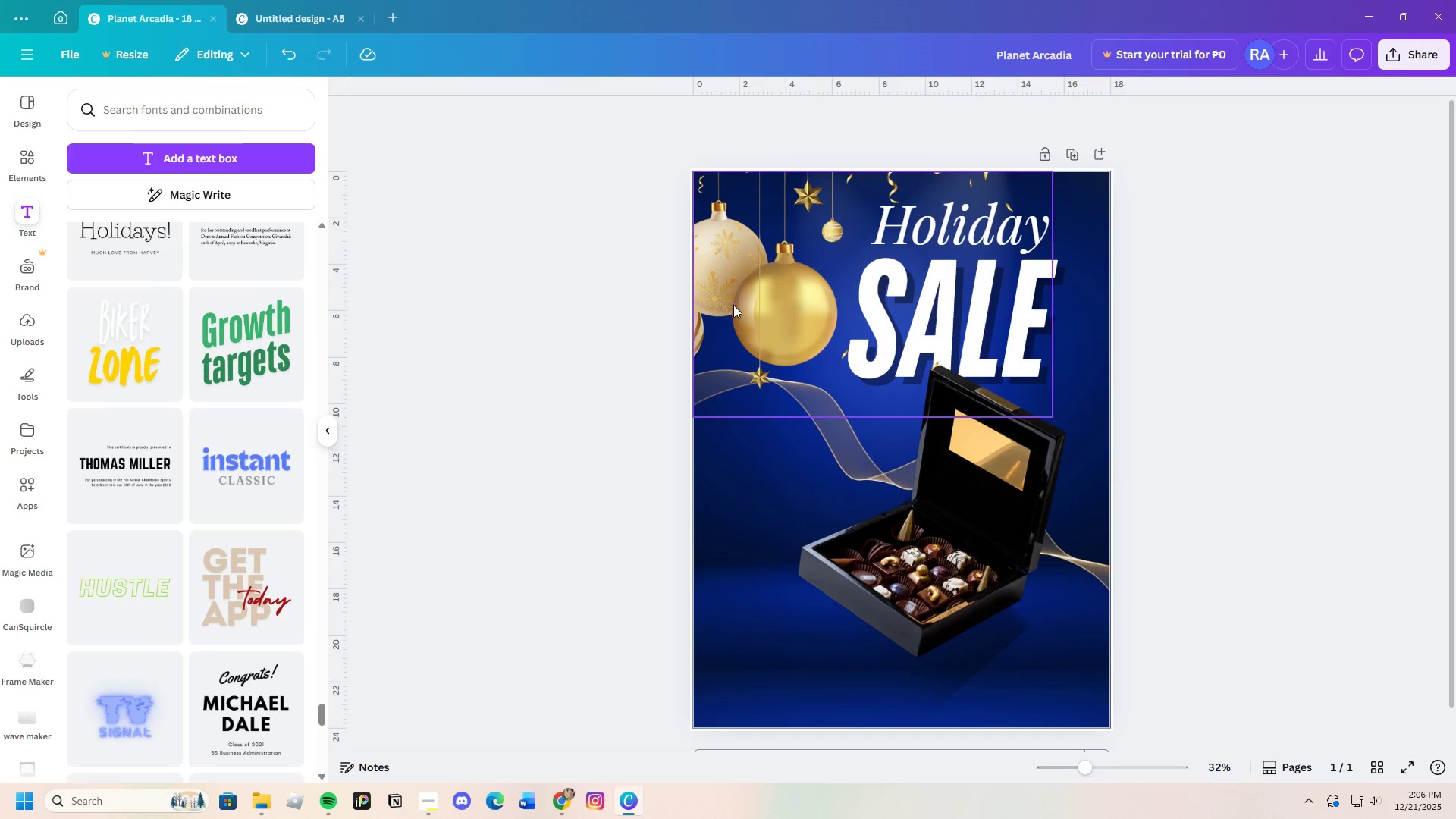 
left_click([734, 304])
 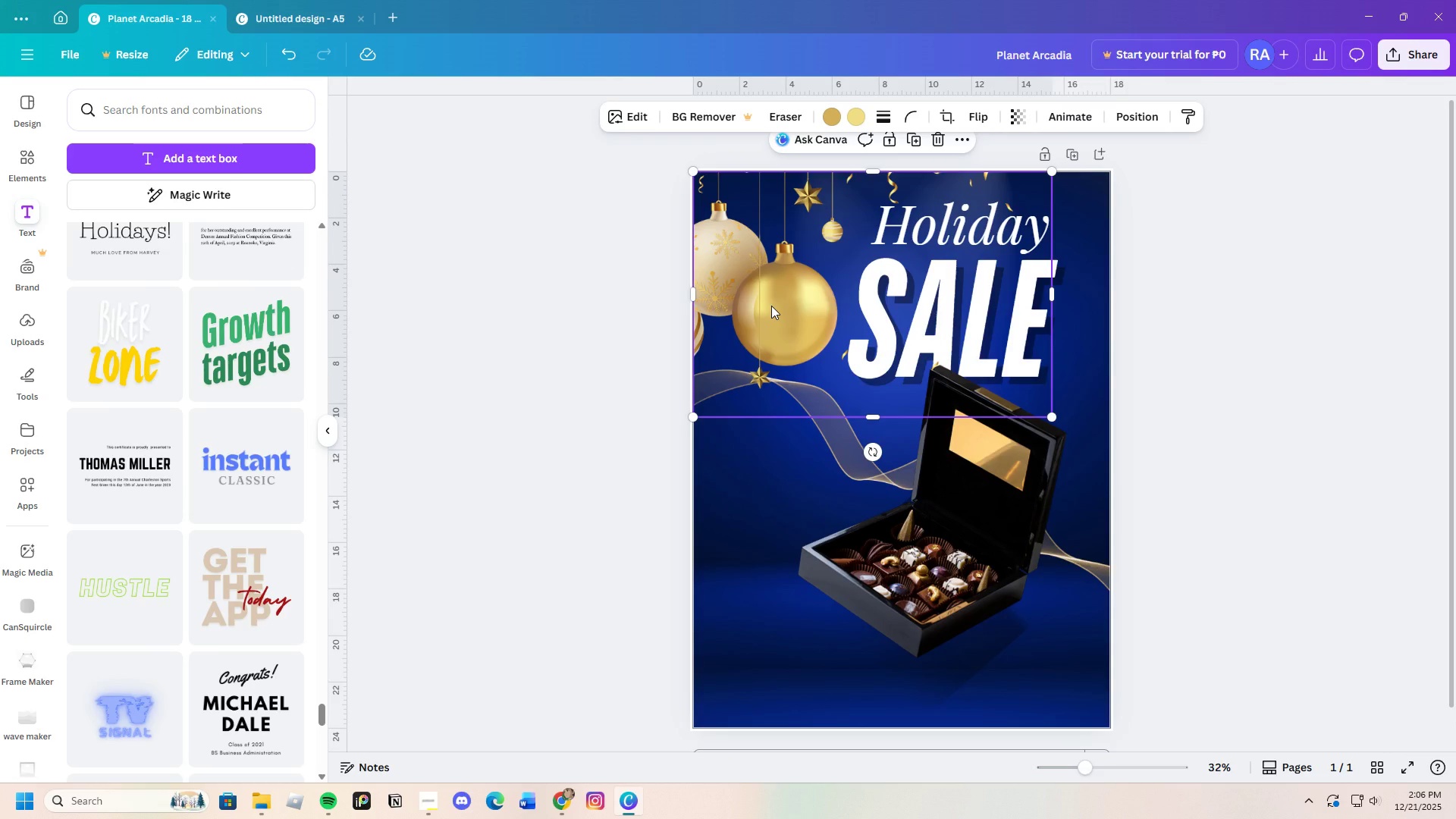 
wait(8.3)
 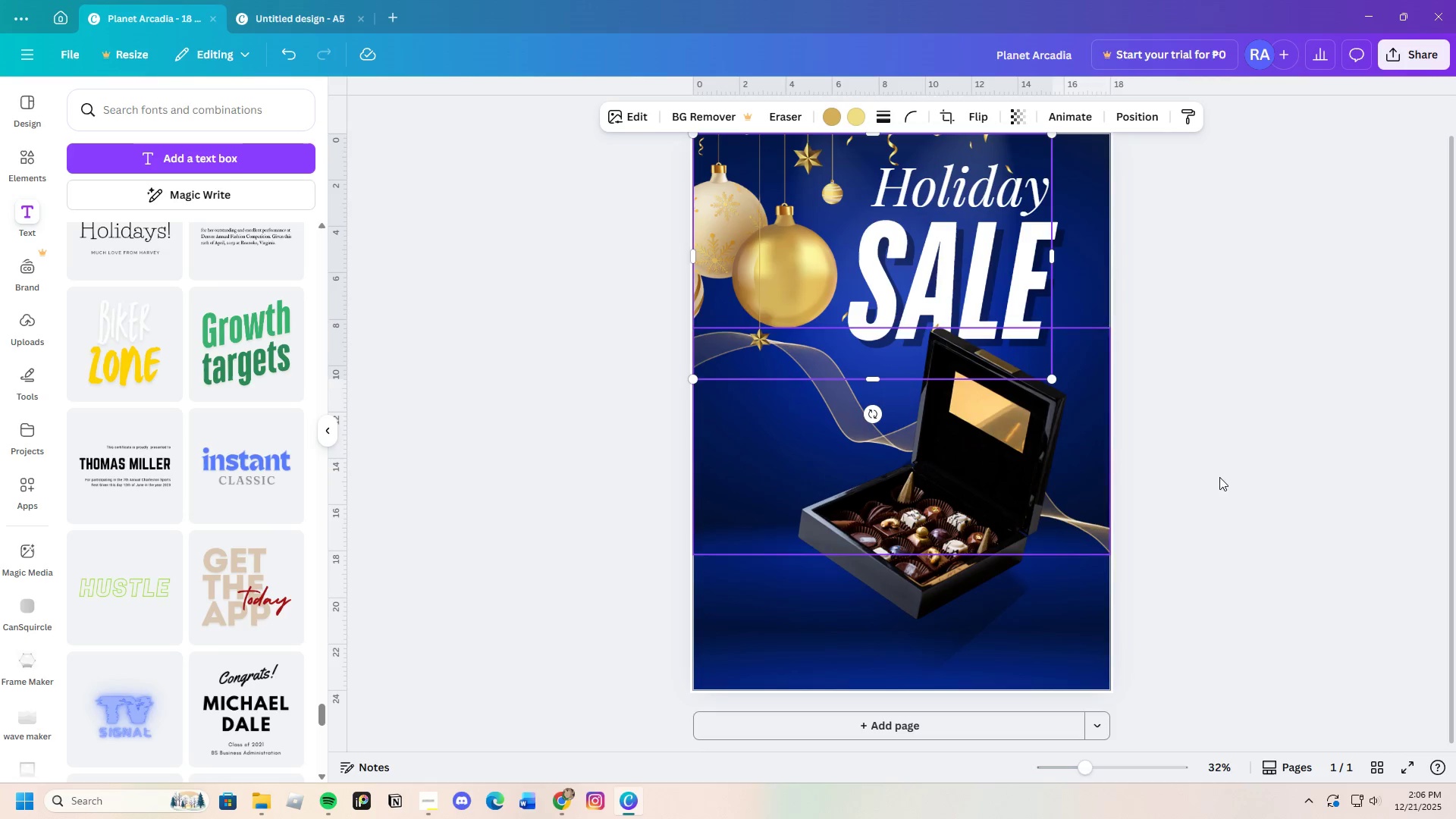 
left_click([1284, 475])
 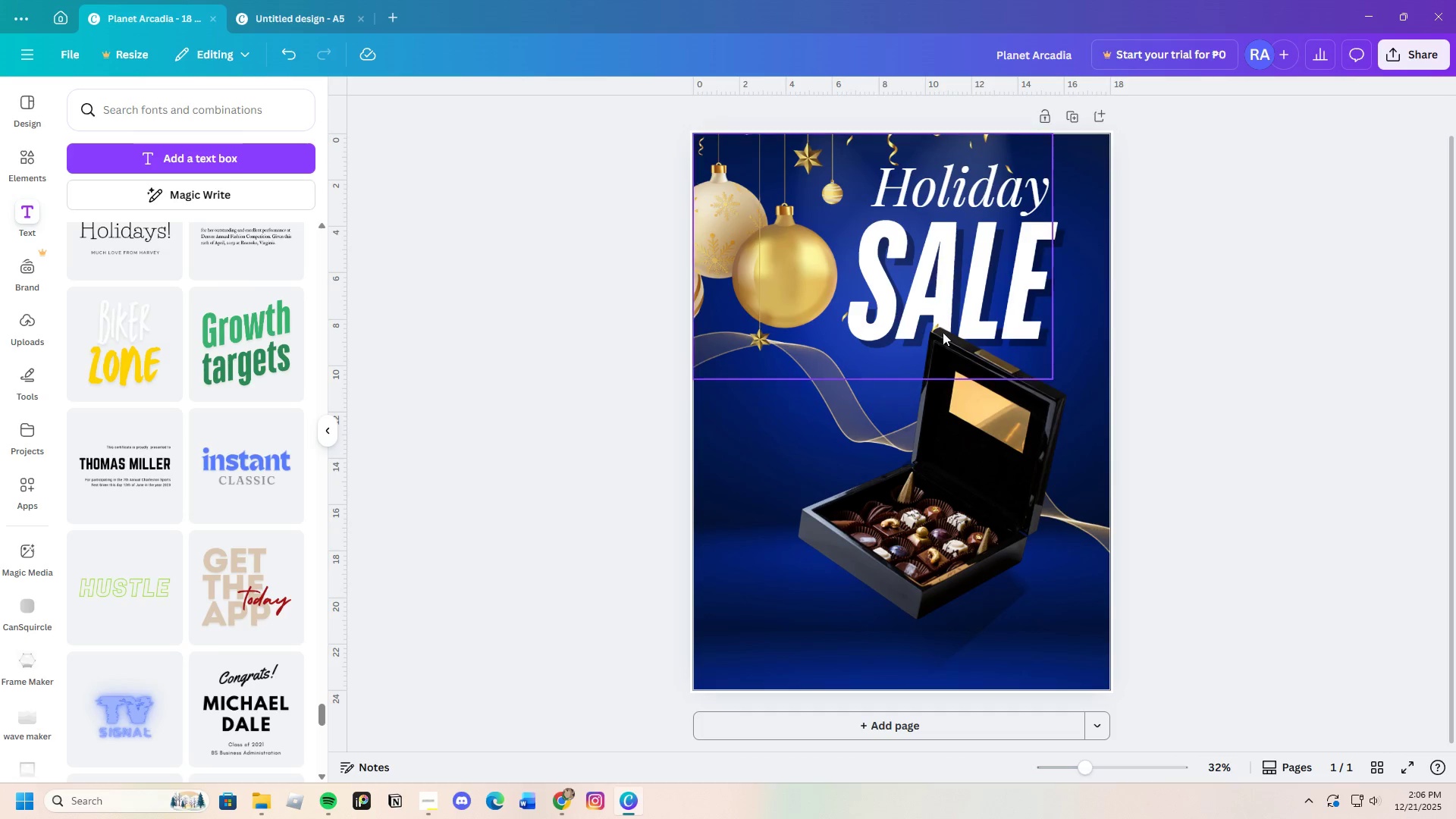 
scroll: coordinate [851, 497], scroll_direction: down, amount: 2.0
 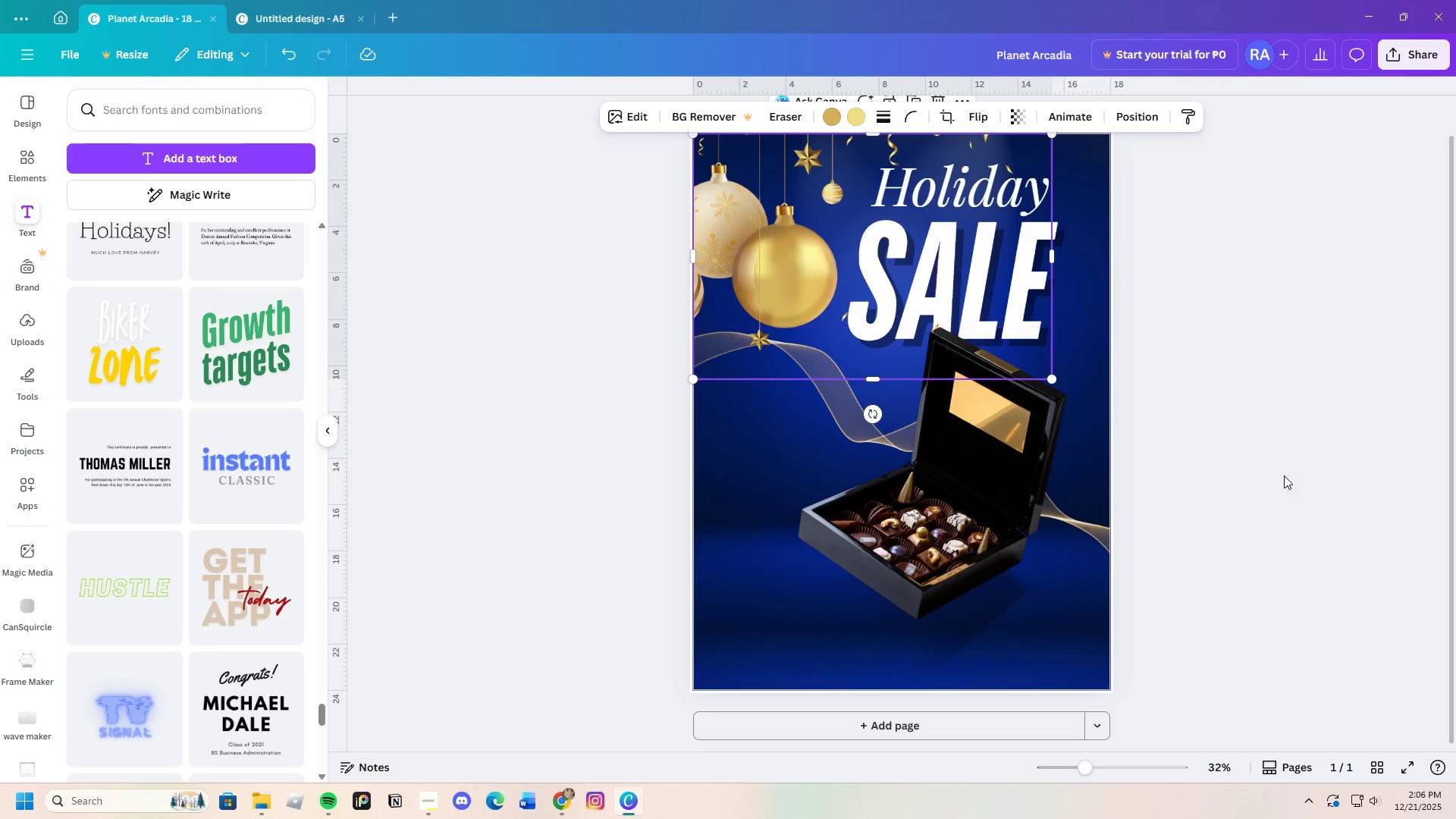 
scroll: coordinate [868, 380], scroll_direction: up, amount: 2.0
 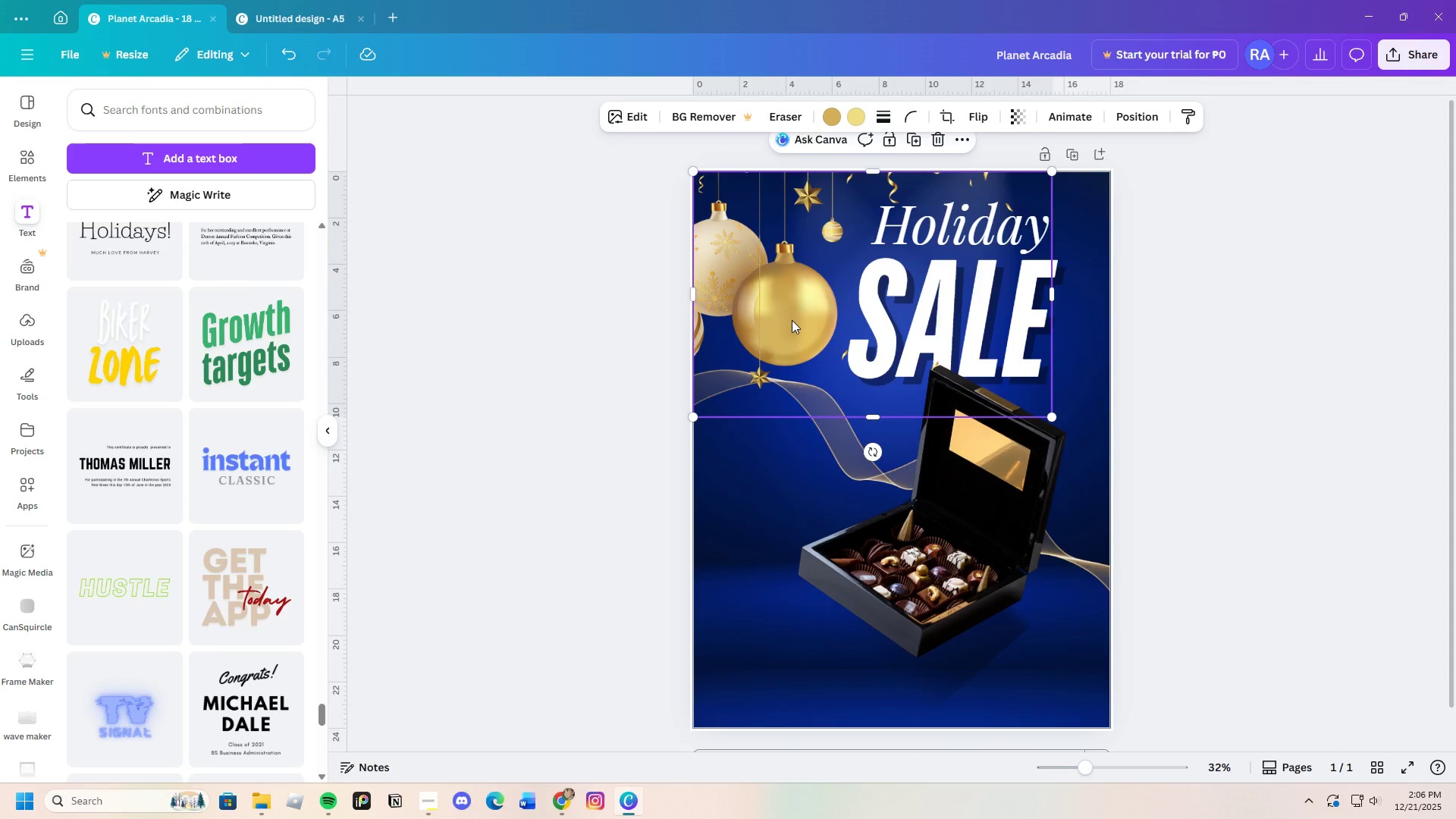 
left_click_drag(start_coordinate=[792, 320], to_coordinate=[799, 340])
 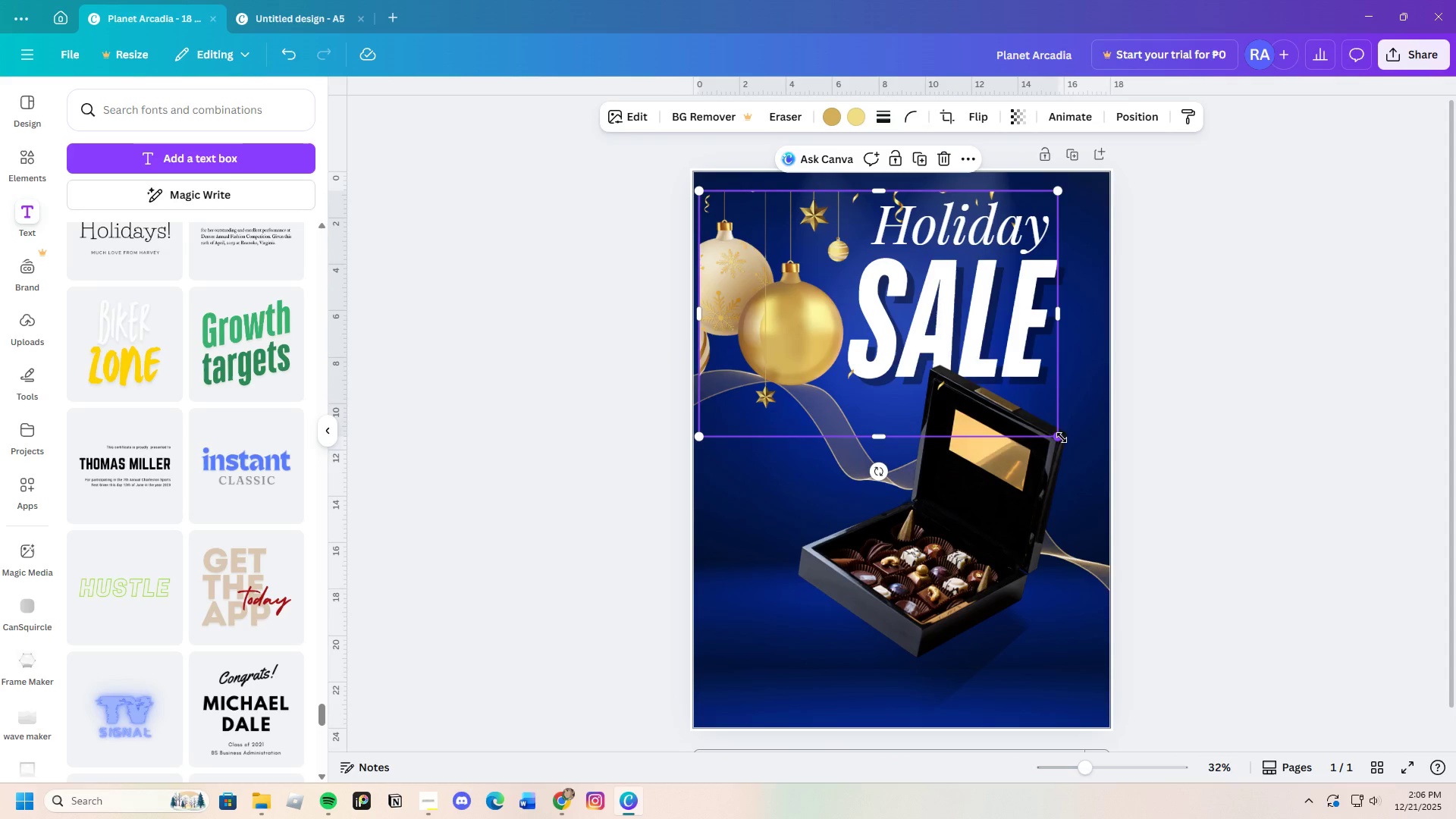 
left_click_drag(start_coordinate=[1062, 438], to_coordinate=[990, 405])
 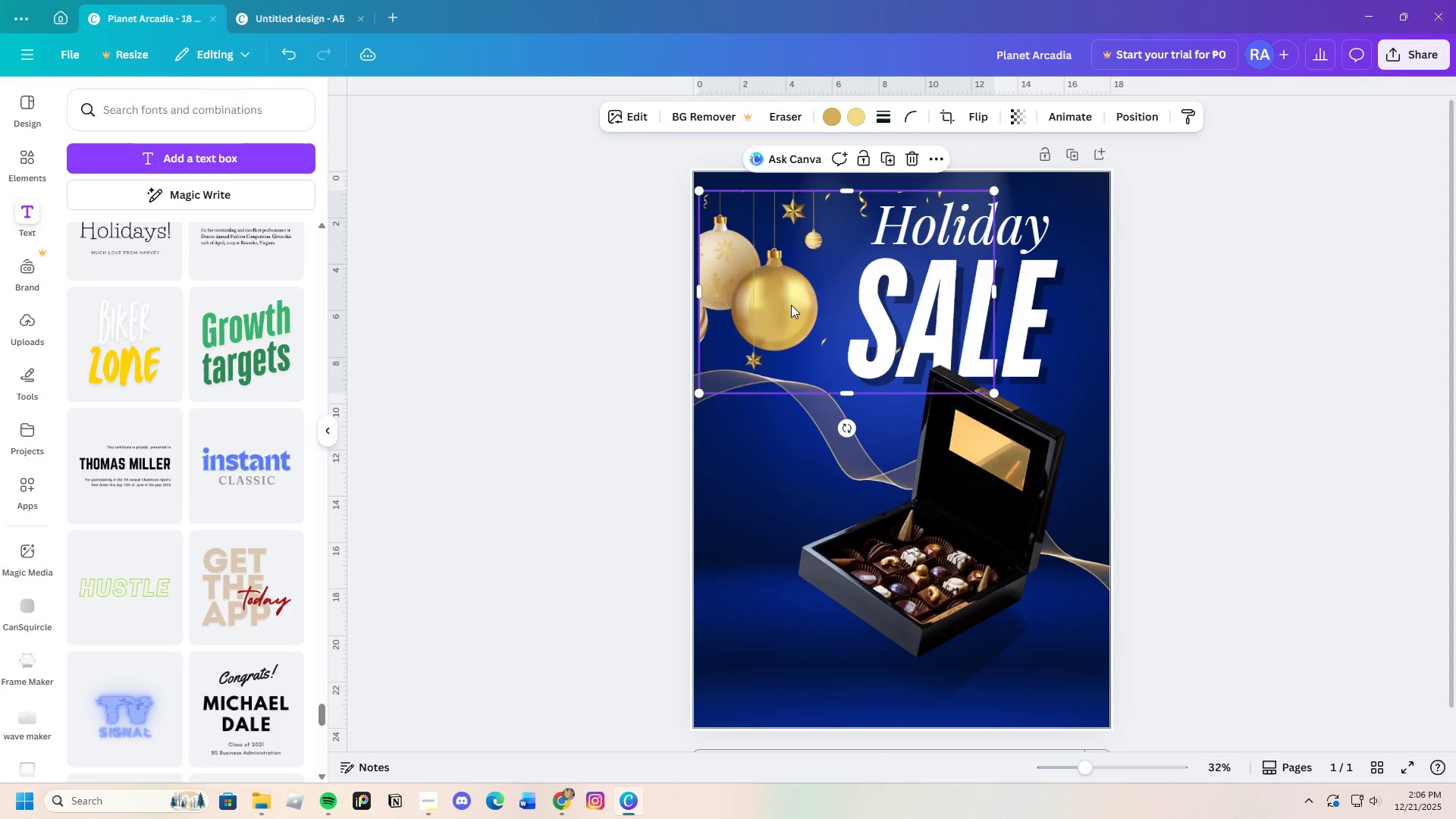 
left_click_drag(start_coordinate=[788, 305], to_coordinate=[786, 290])
 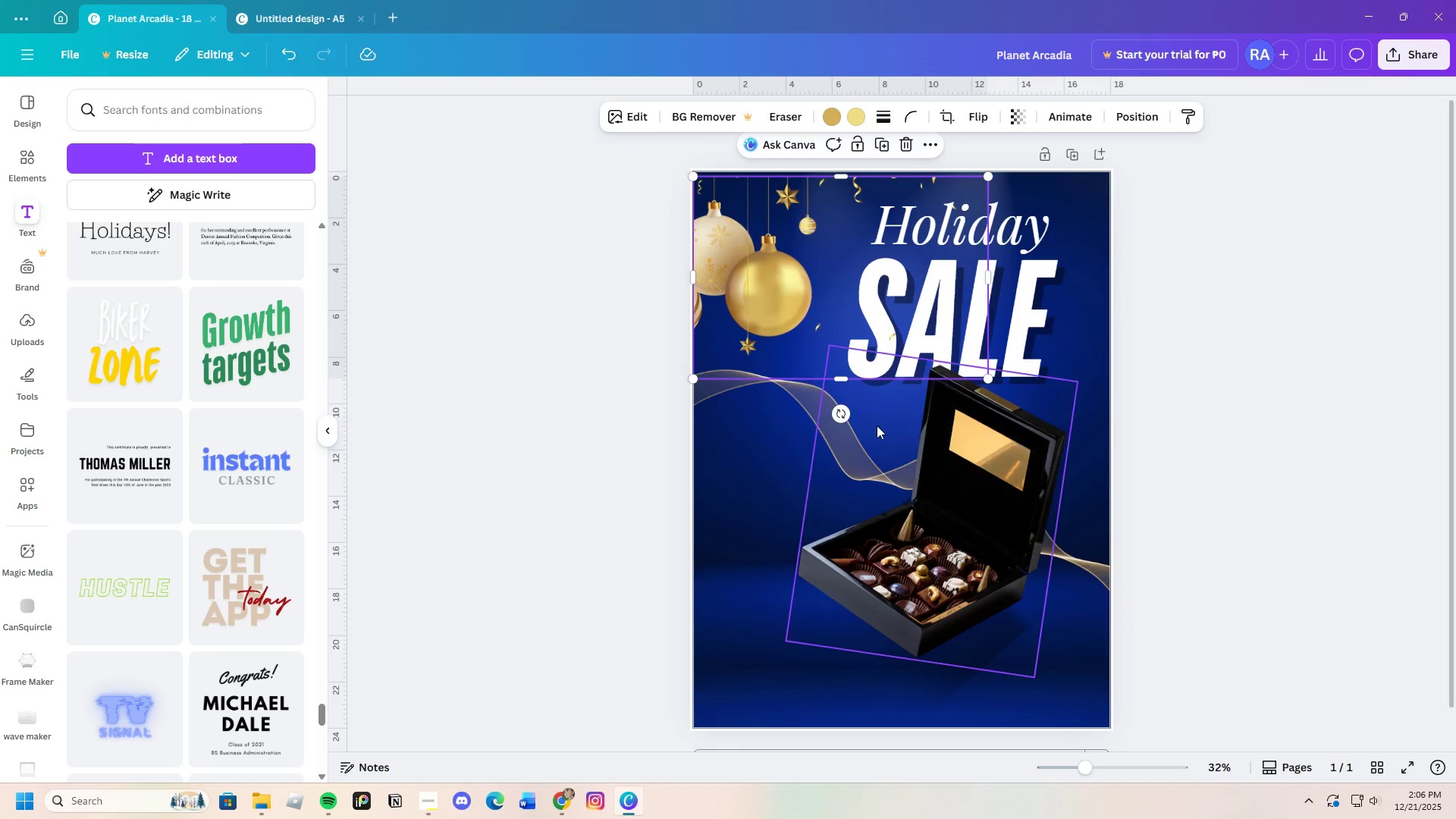 
scroll: coordinate [877, 425], scroll_direction: up, amount: 2.0
 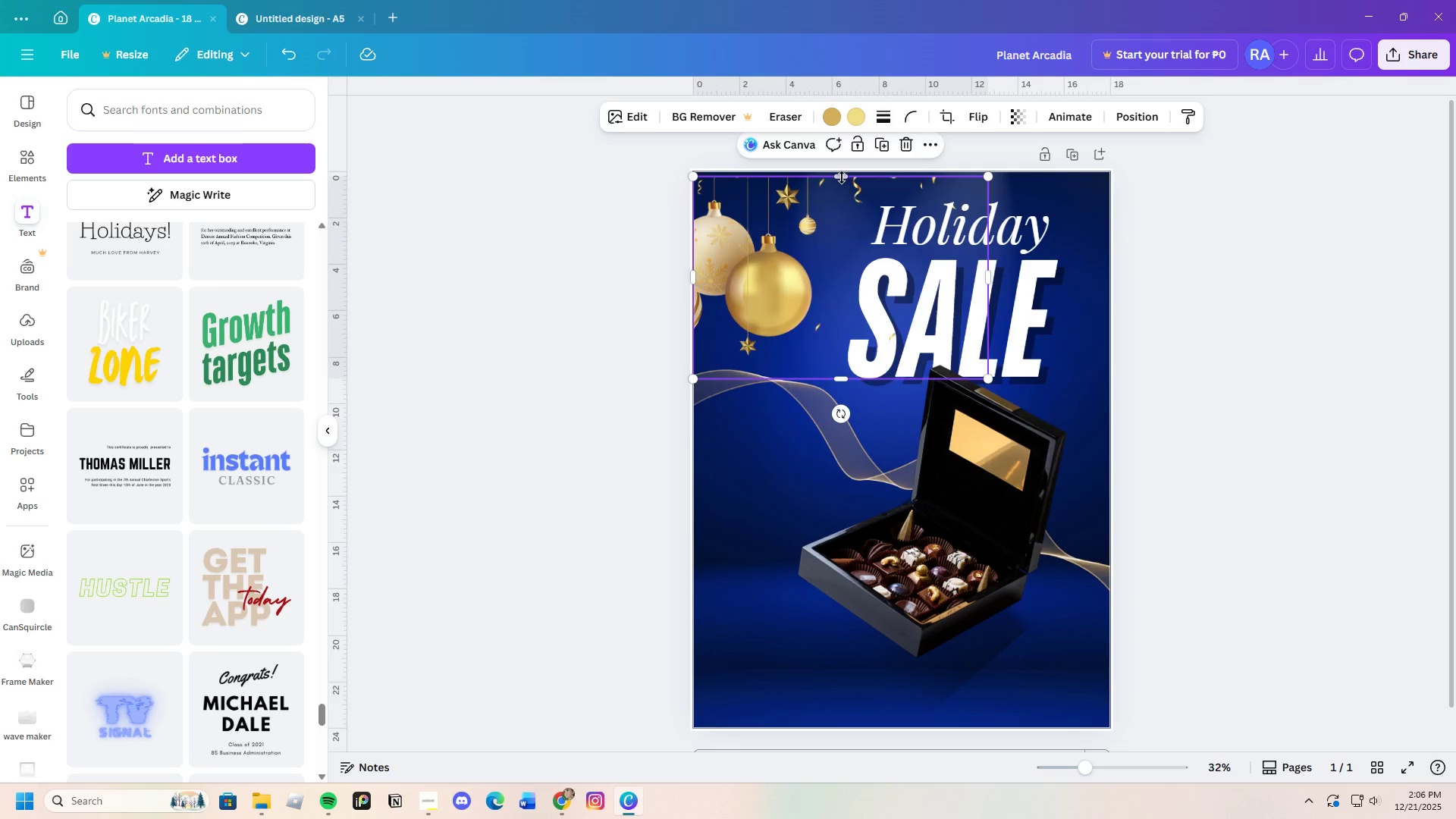 
left_click_drag(start_coordinate=[841, 177], to_coordinate=[842, 172])
 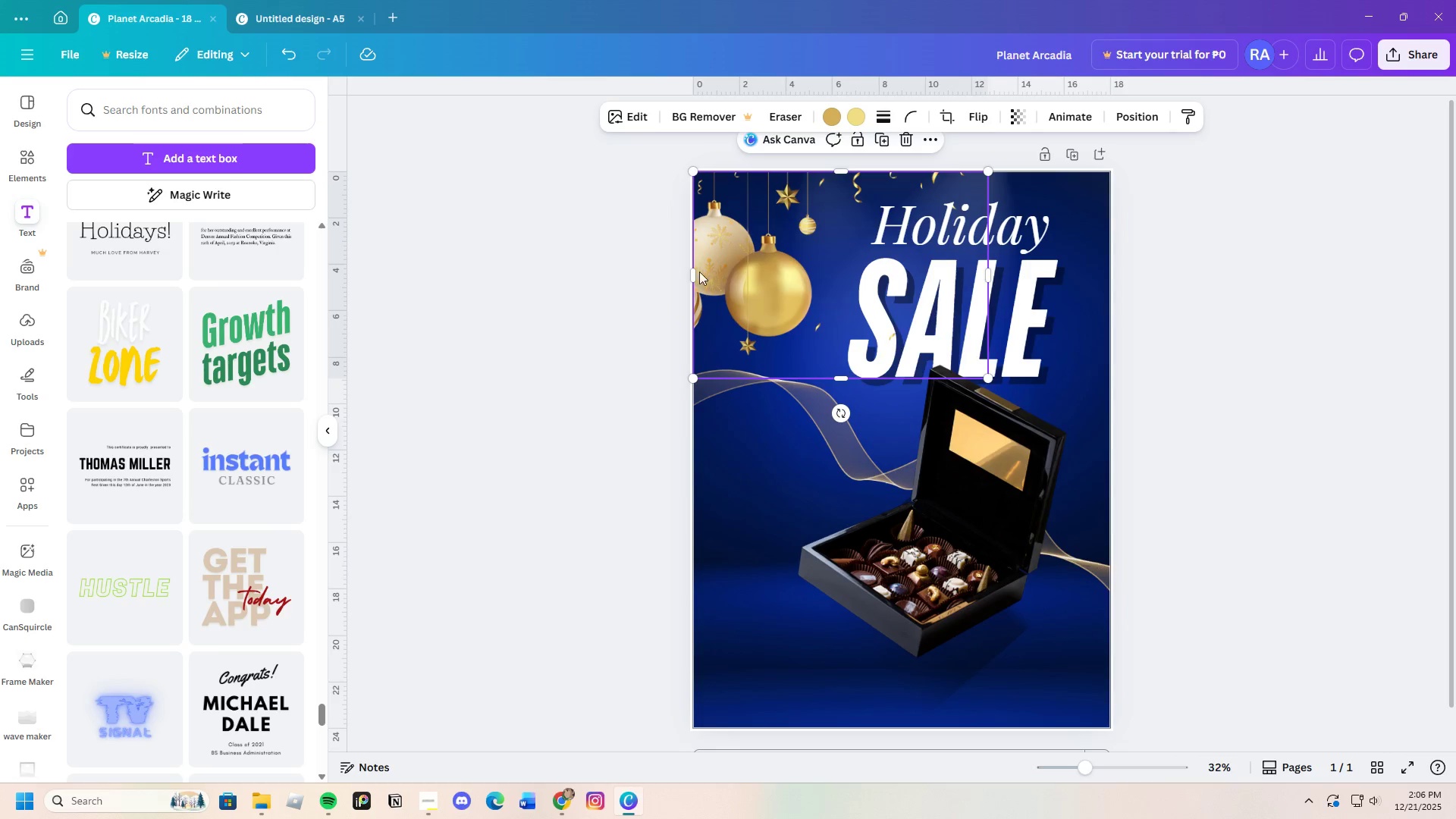 
mouse_move([714, 273])
 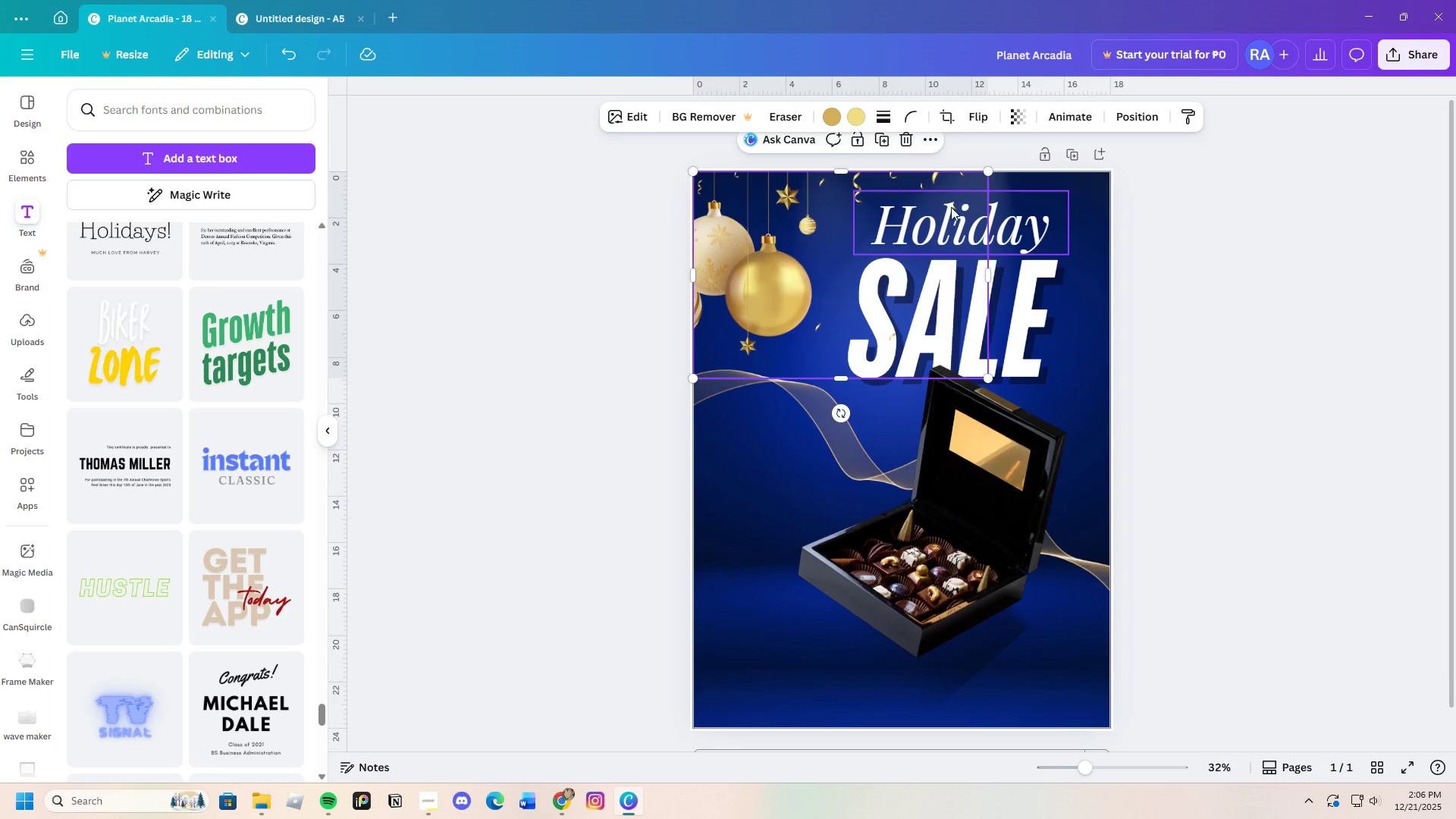 
left_click([1180, 272])
 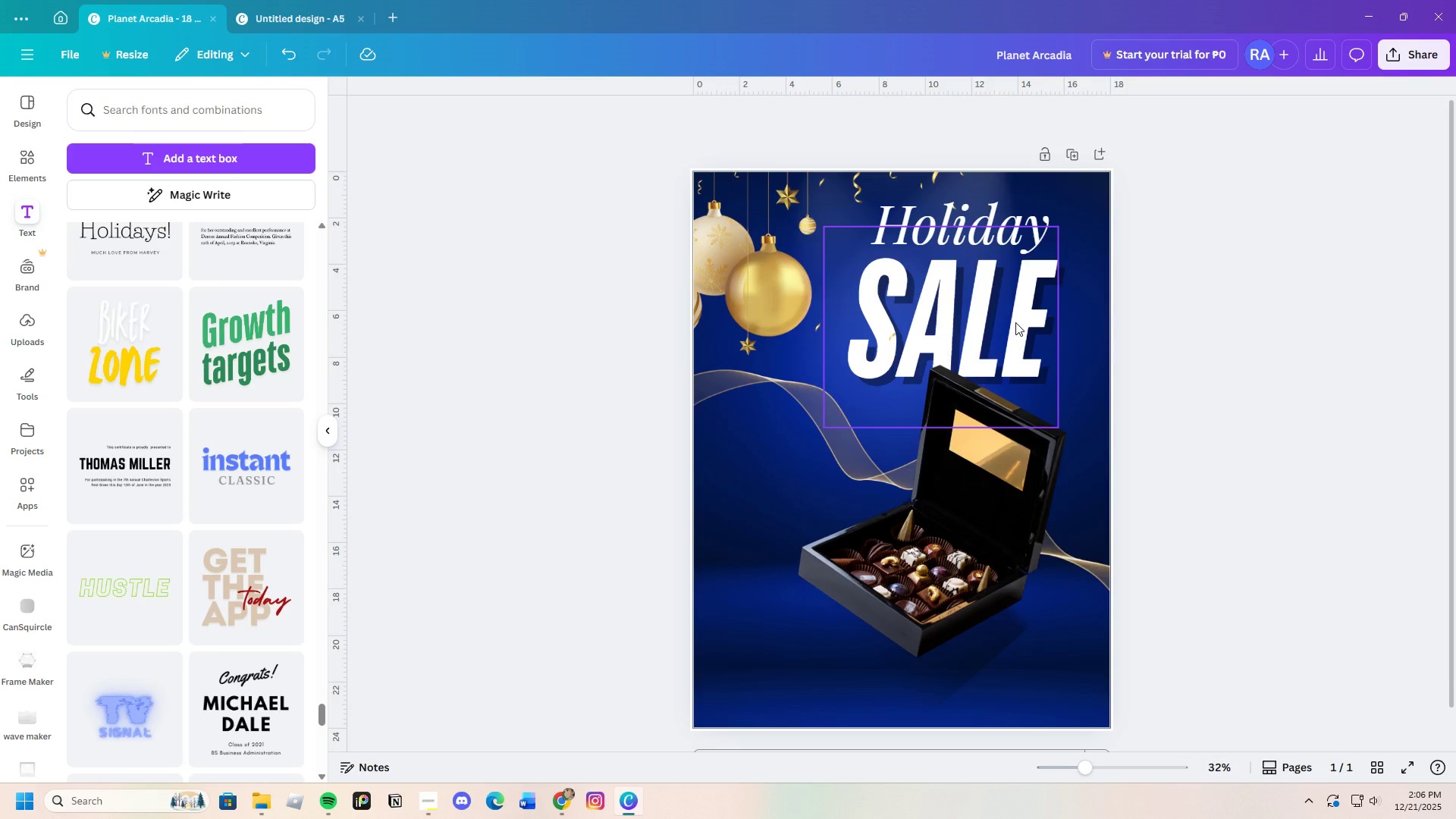 
wait(5.19)
 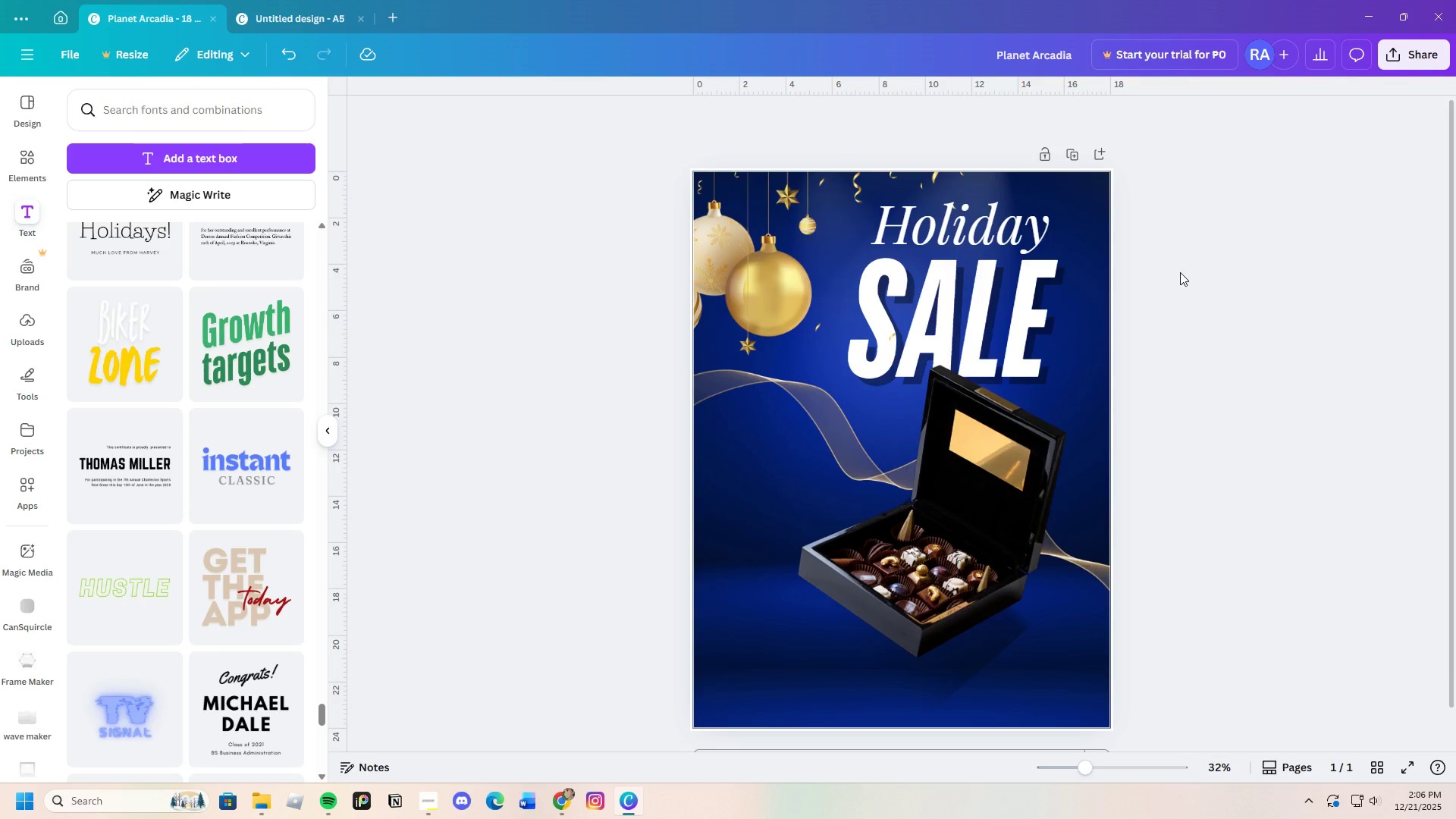 
left_click_drag(start_coordinate=[997, 321], to_coordinate=[973, 318])
 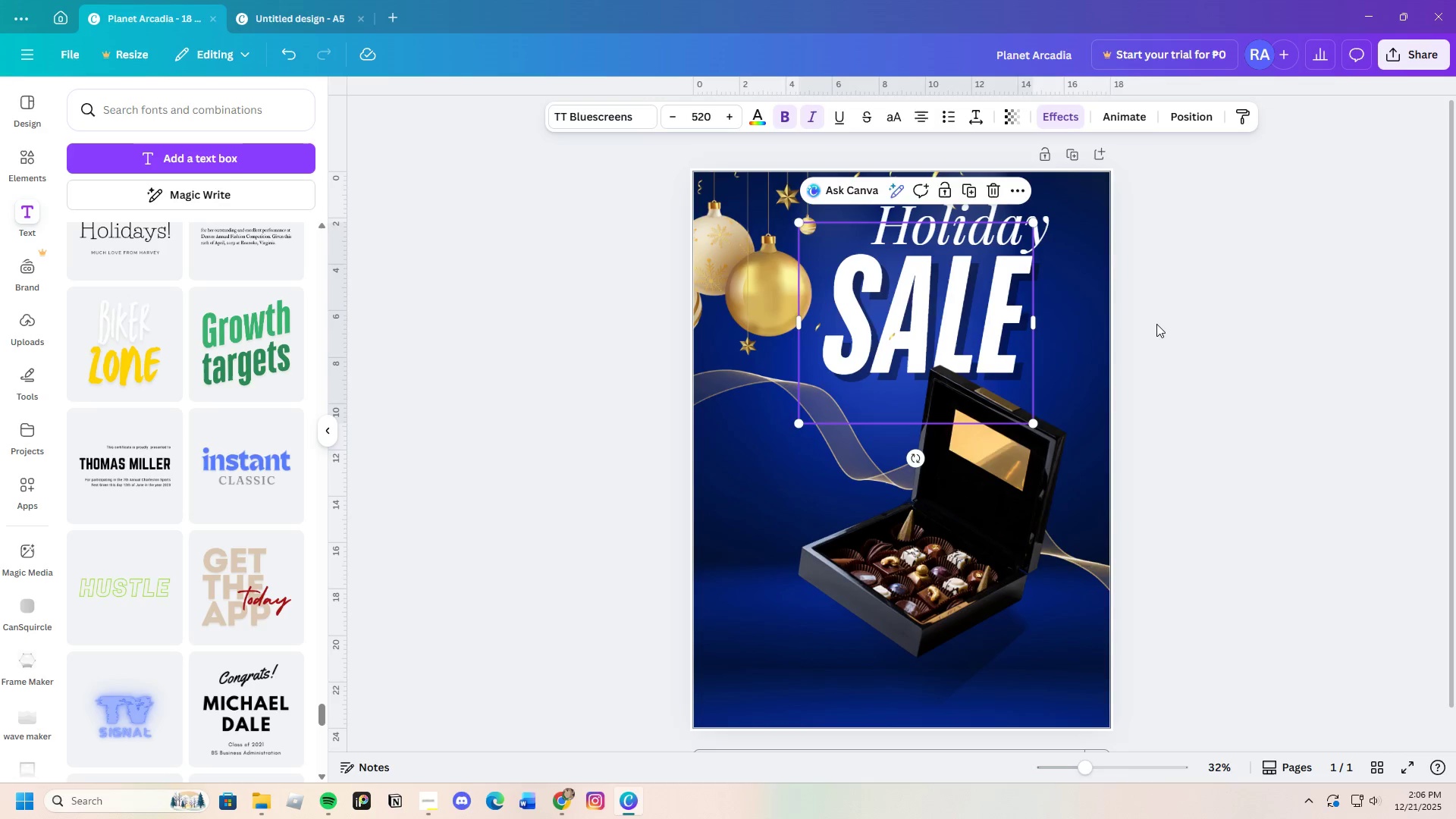 
left_click([1156, 324])
 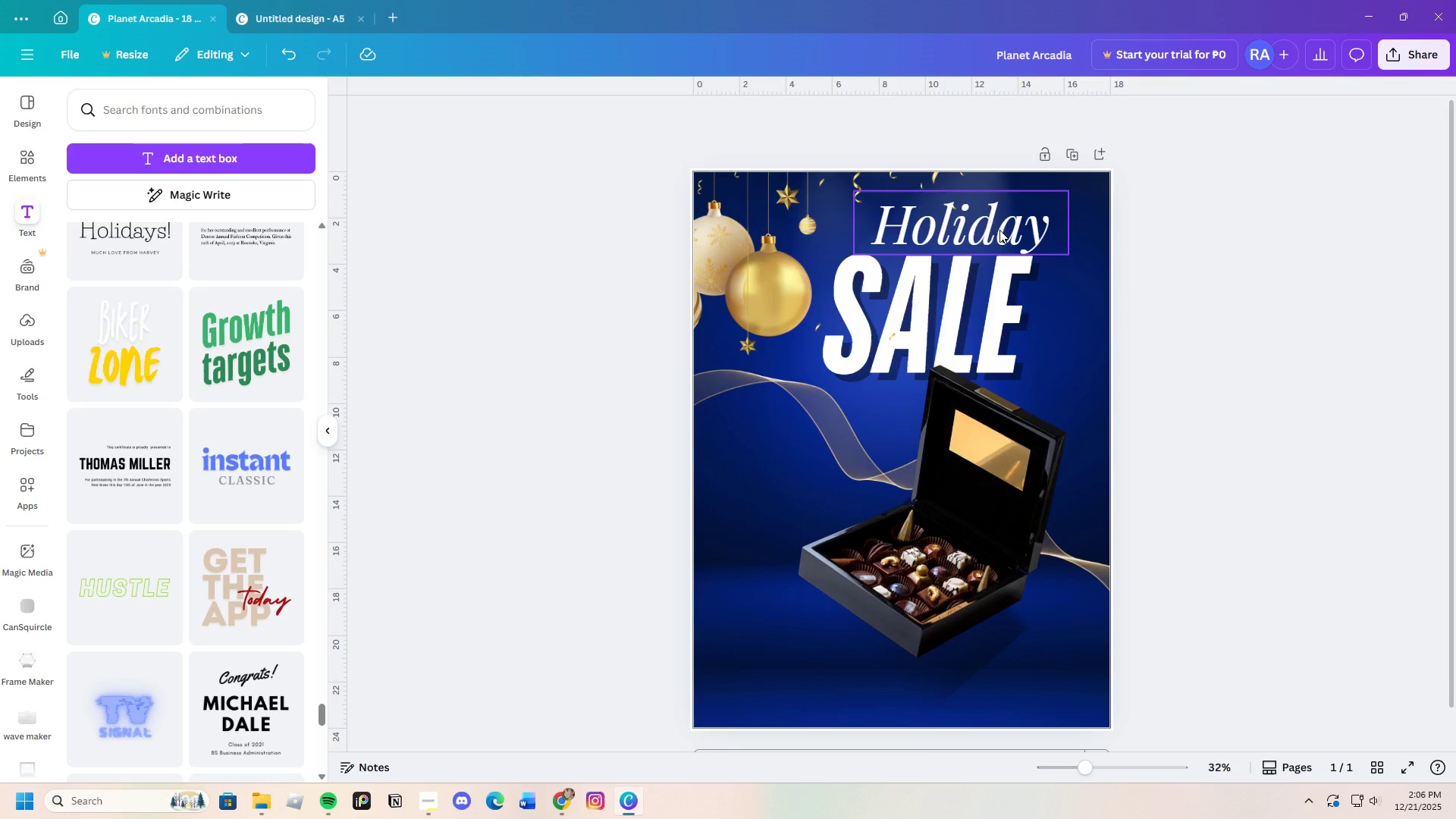 
left_click_drag(start_coordinate=[999, 230], to_coordinate=[968, 229])
 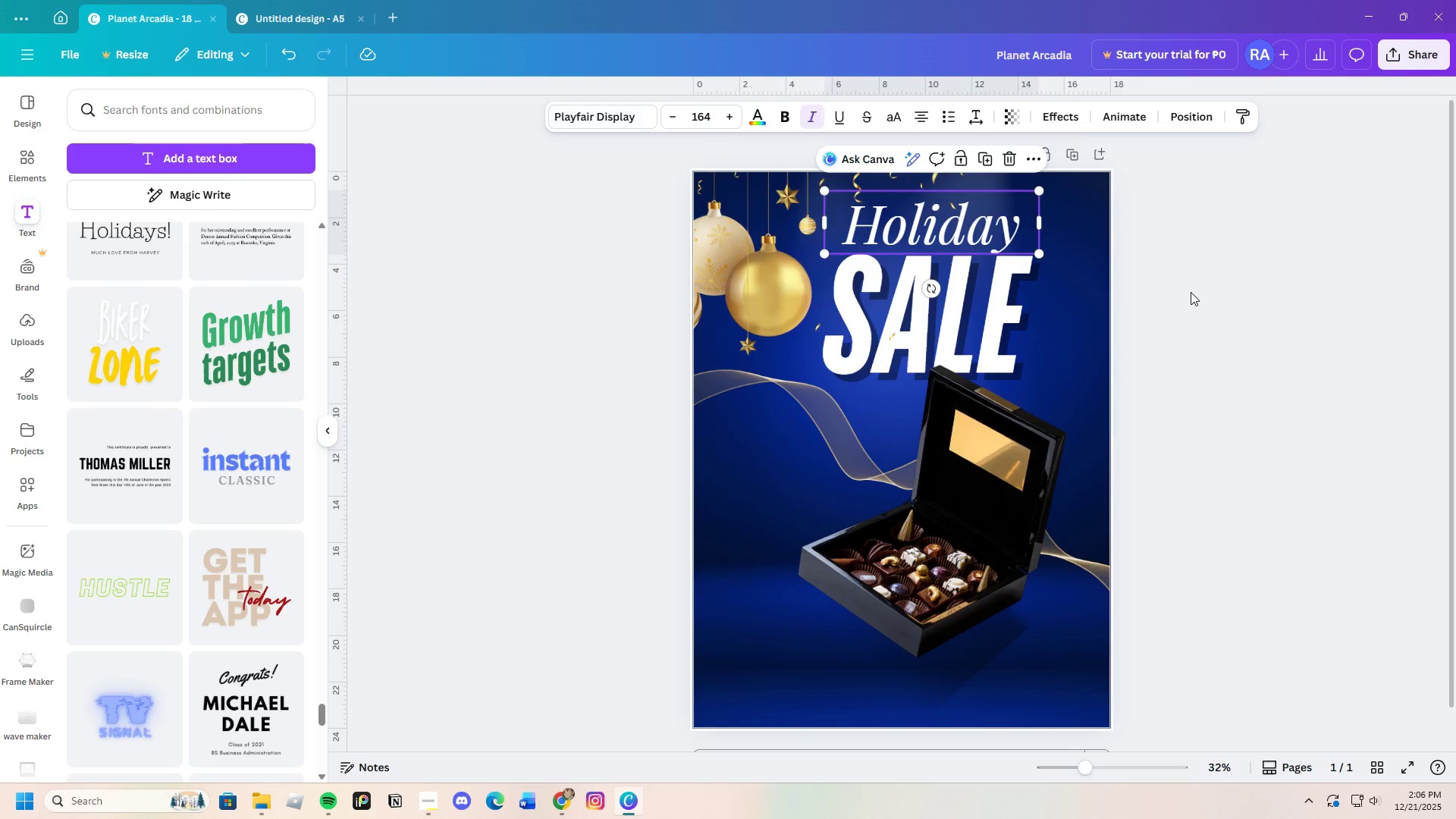 
left_click([1191, 292])
 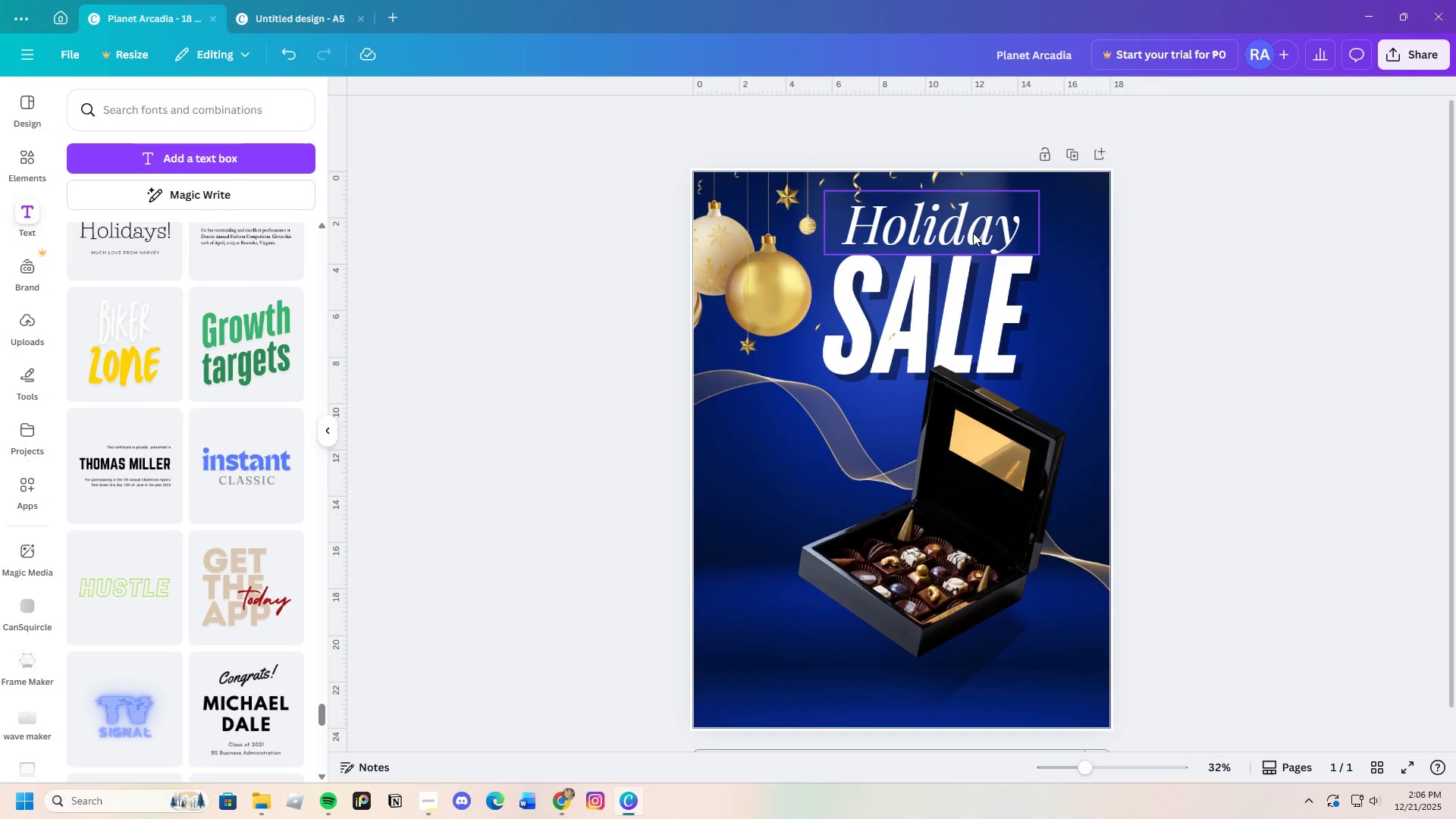 
left_click_drag(start_coordinate=[965, 231], to_coordinate=[974, 229])
 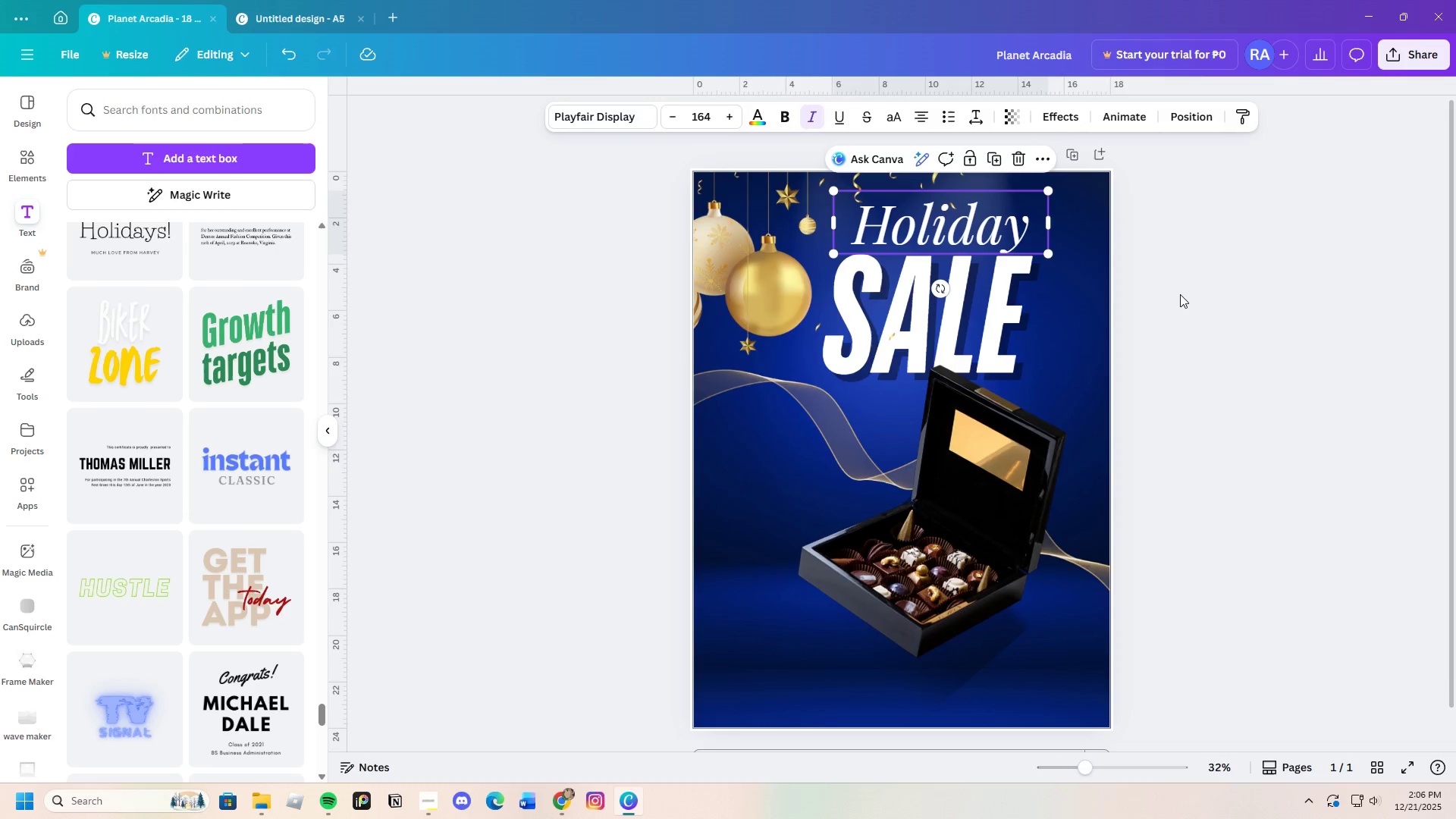 
left_click([1180, 294])
 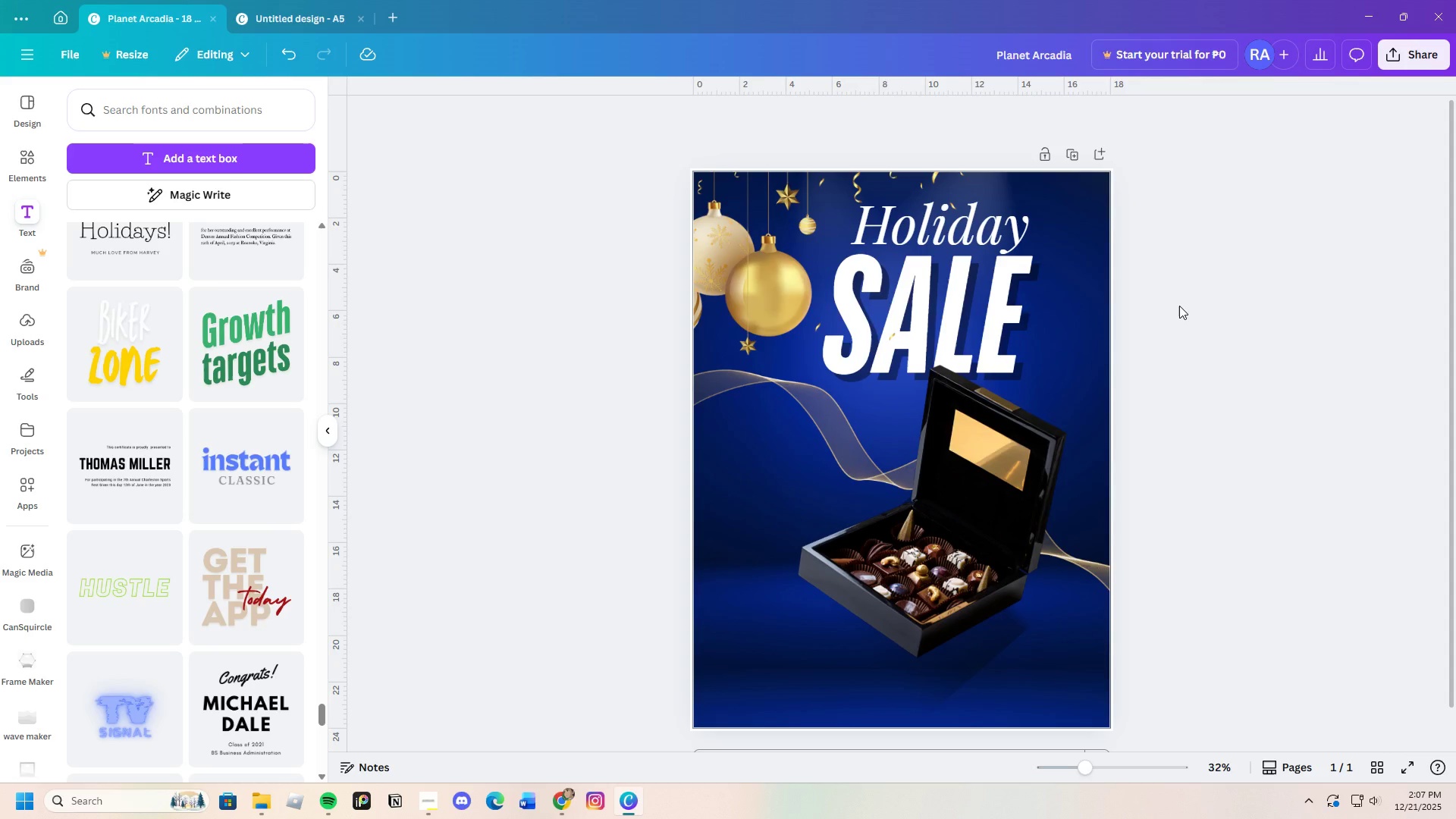 
wait(8.91)
 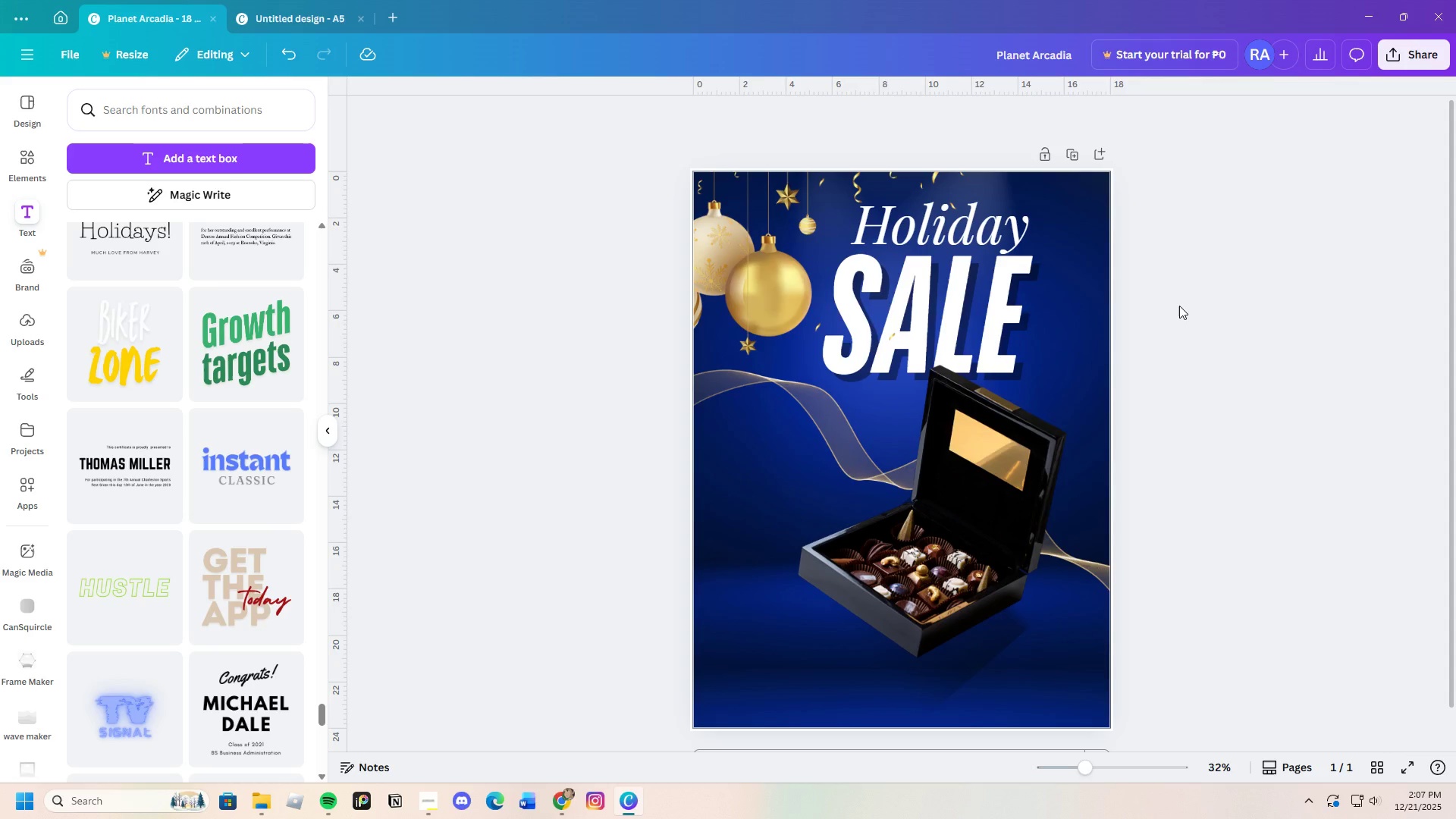 
left_click([922, 304])
 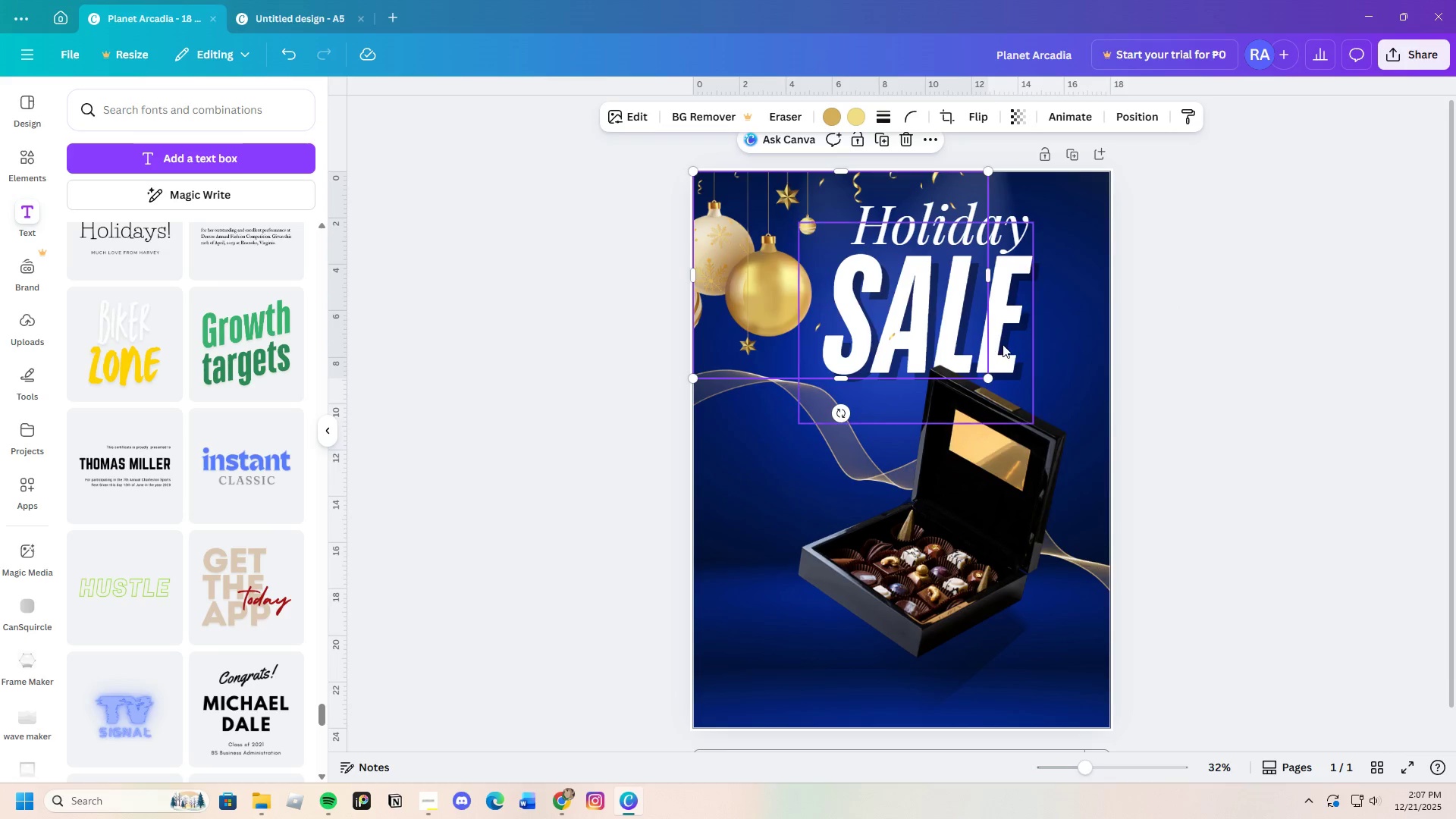 
left_click([1003, 344])
 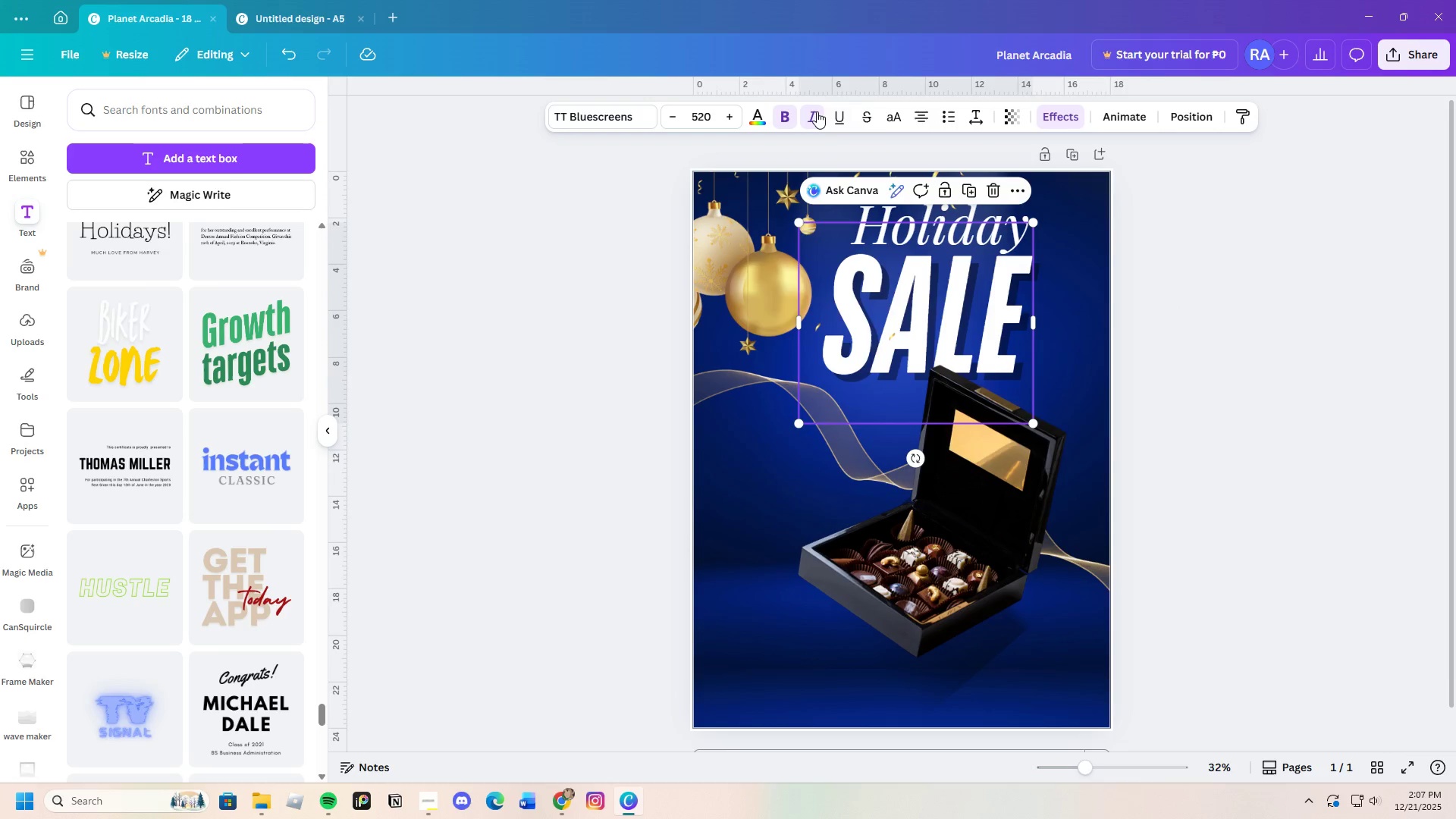 
left_click([817, 111])
 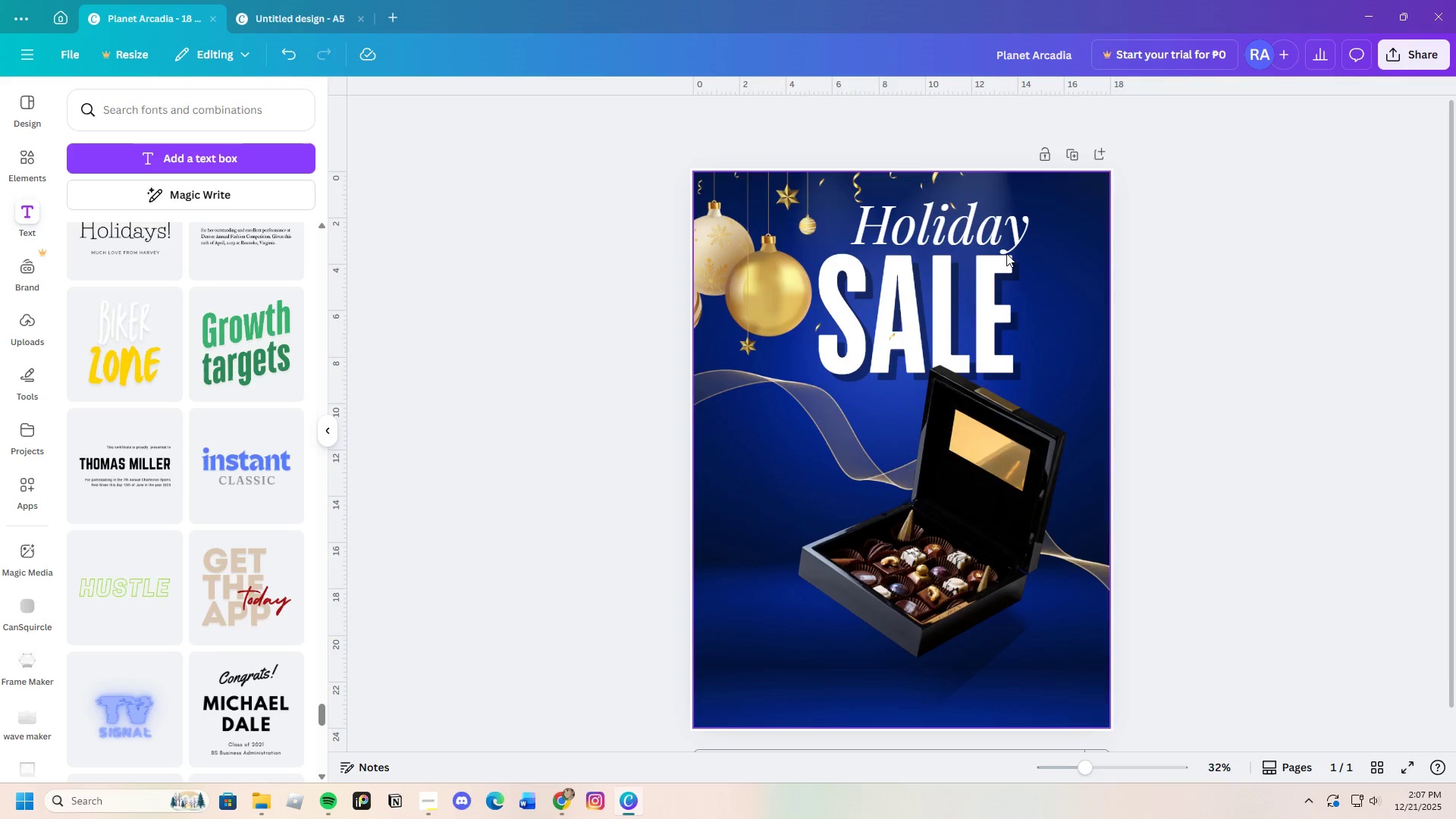 
left_click([980, 234])
 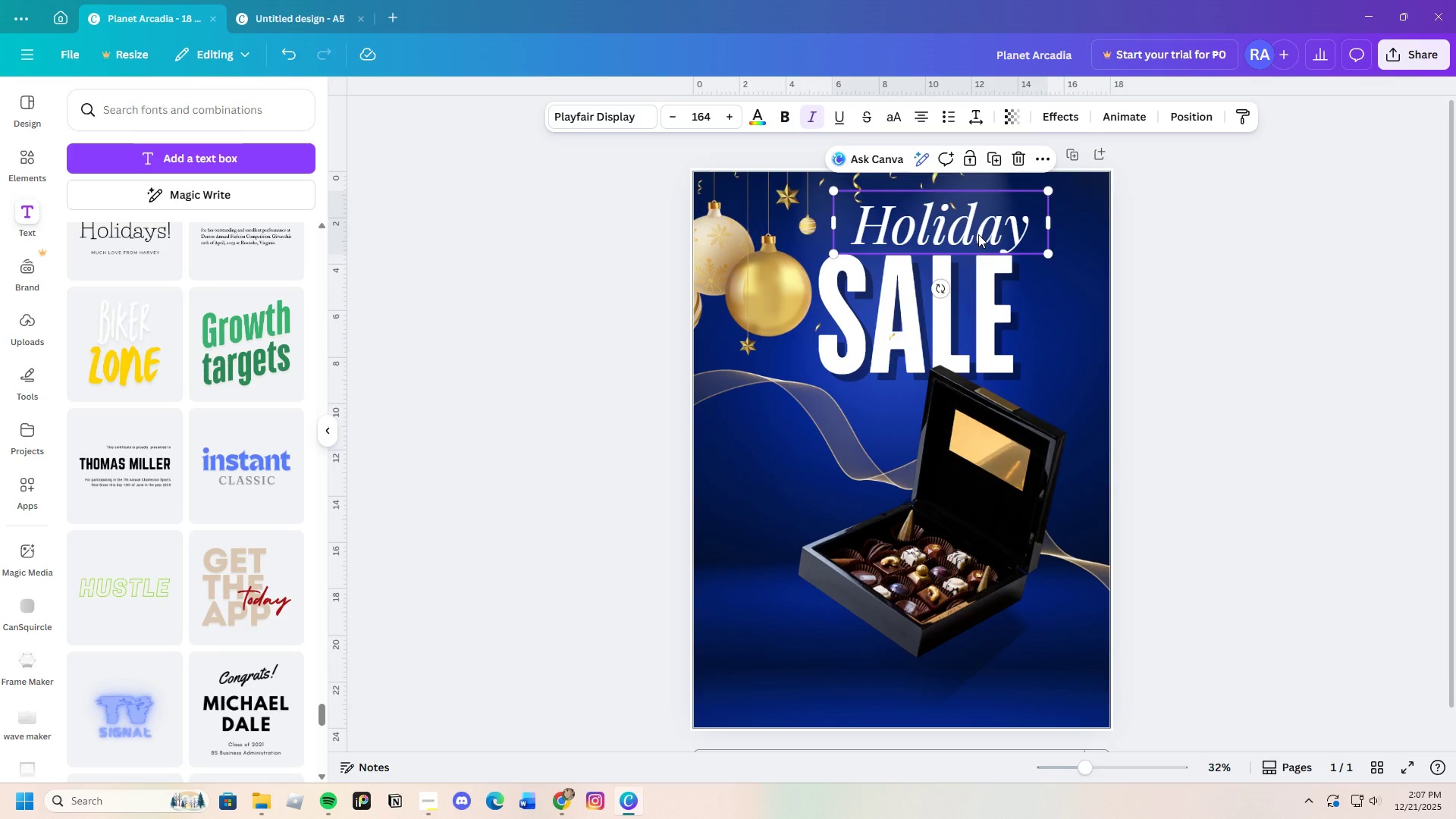 
left_click_drag(start_coordinate=[980, 234], to_coordinate=[959, 230])
 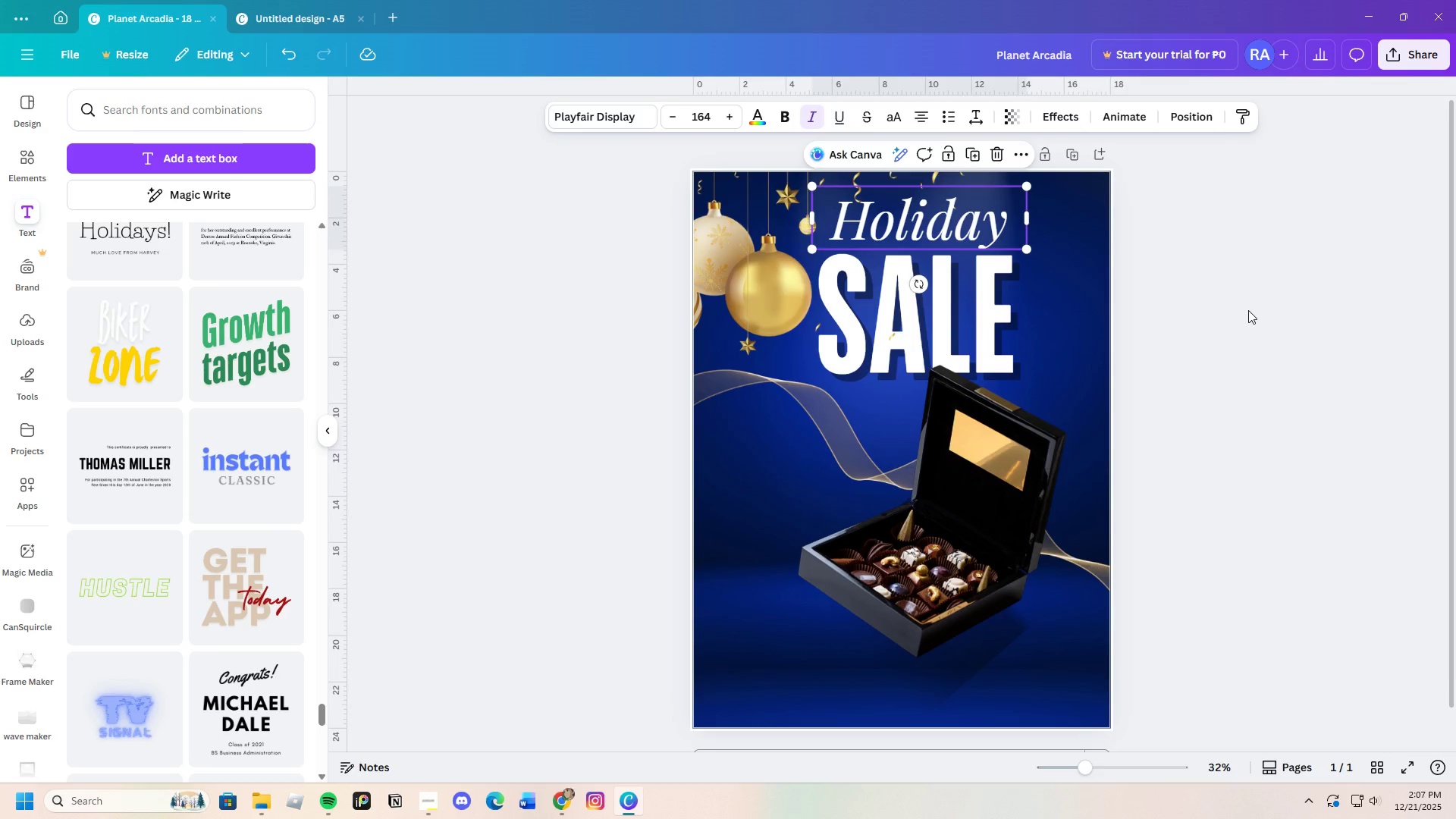 
left_click([1248, 310])
 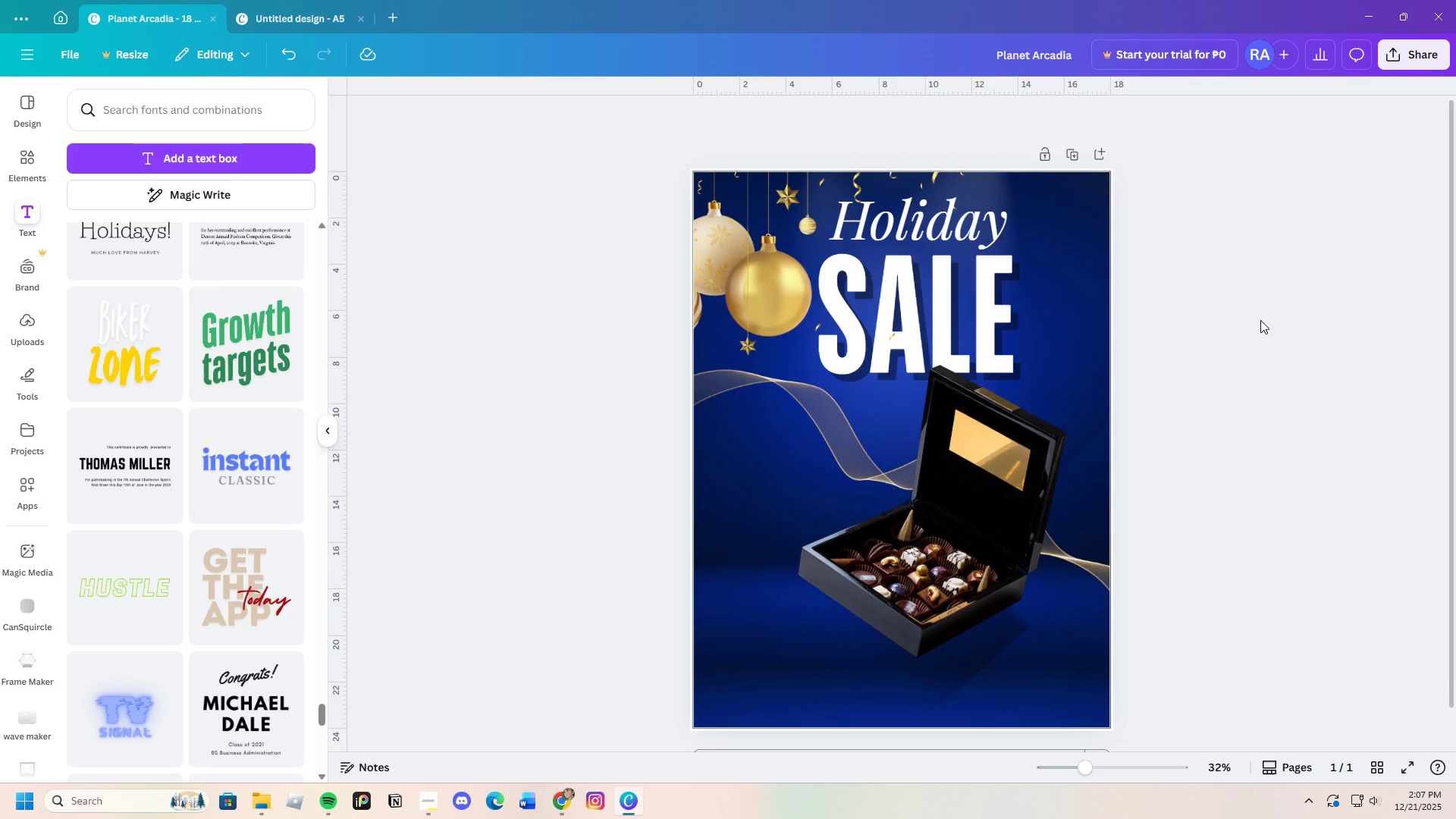 
wait(14.76)
 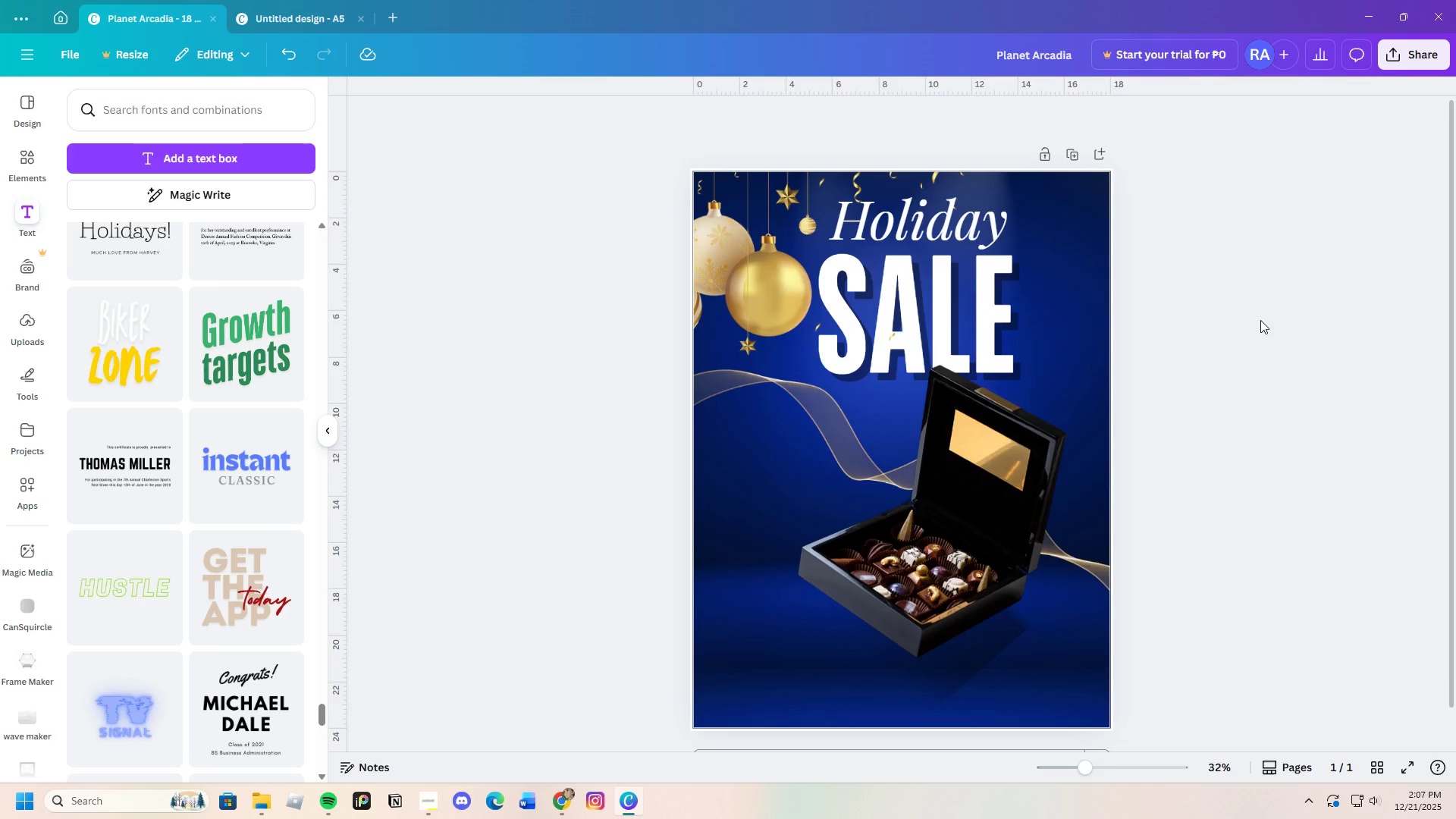 
left_click([1008, 348])
 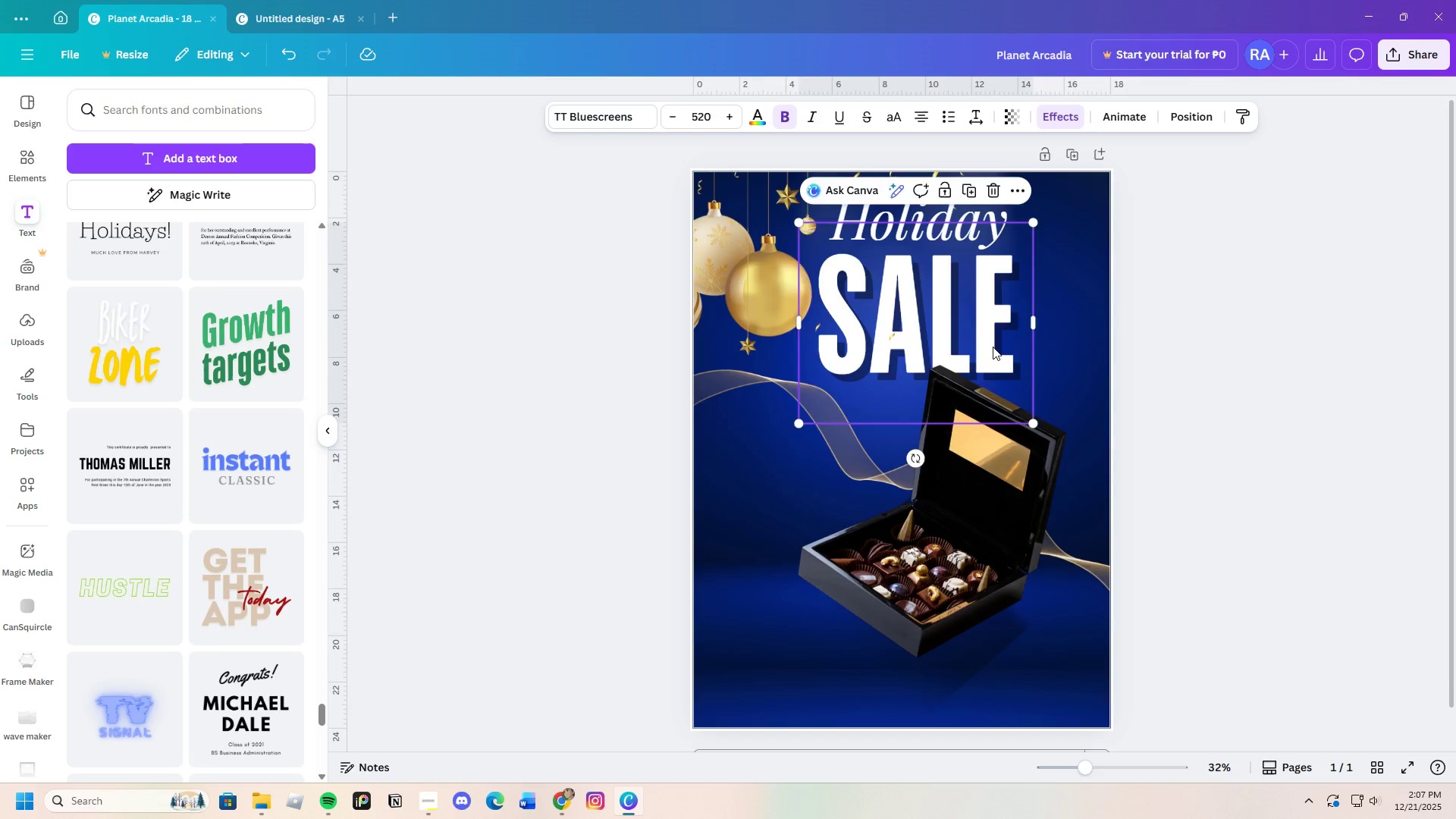 
left_click_drag(start_coordinate=[993, 347], to_coordinate=[1062, 347])
 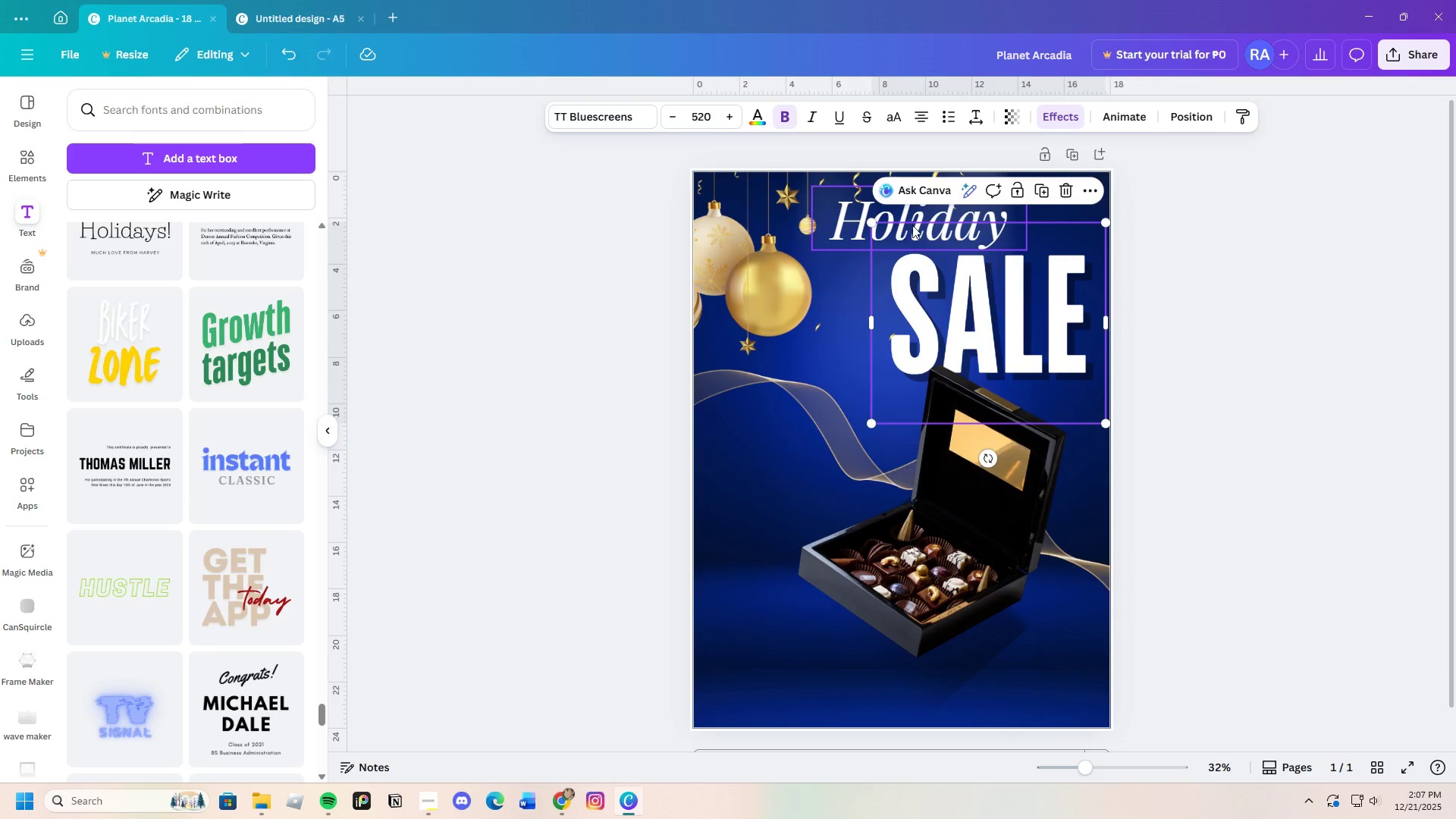 
left_click([1269, 290])
 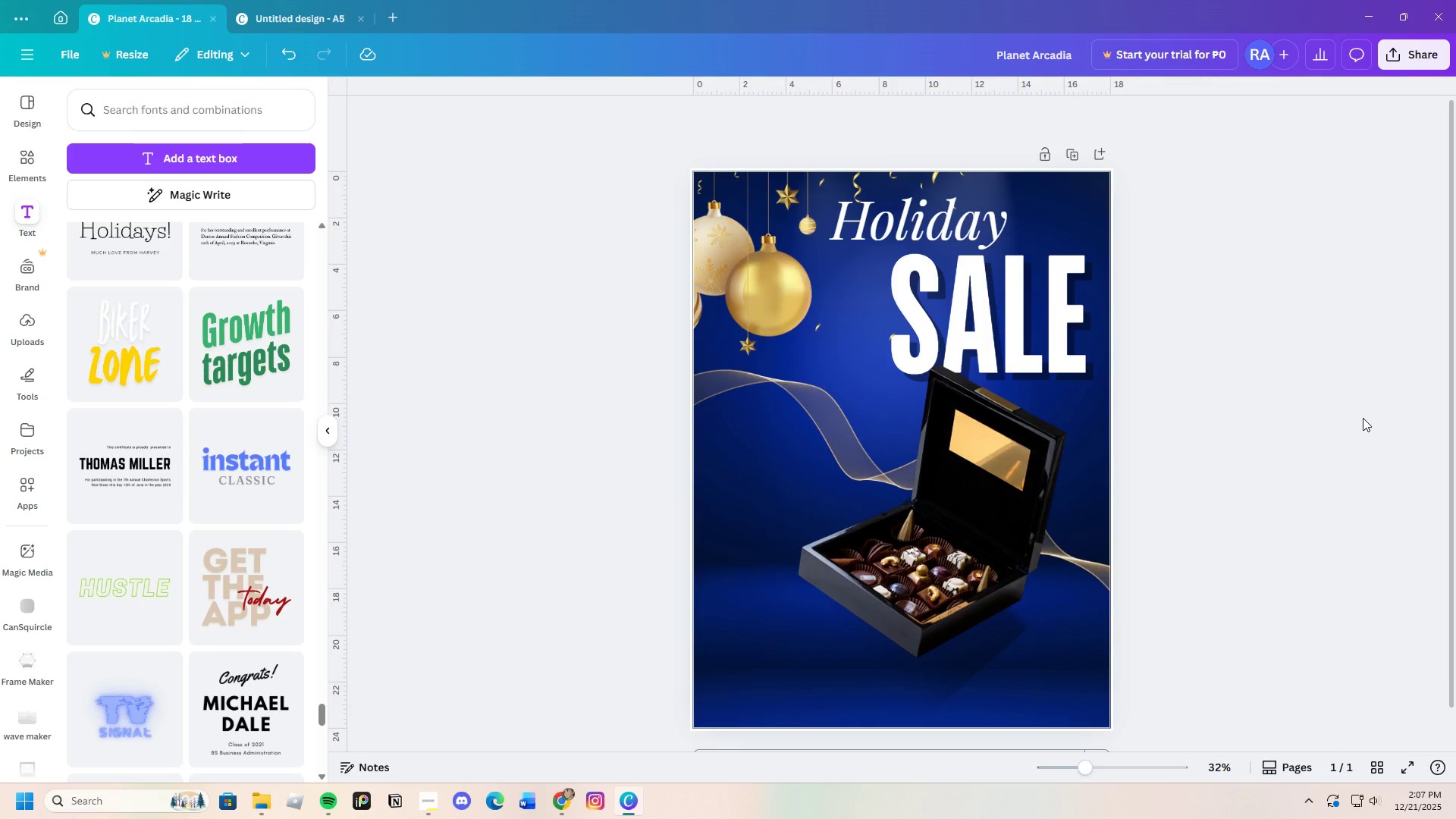 
left_click_drag(start_coordinate=[1039, 330], to_coordinate=[1006, 330])
 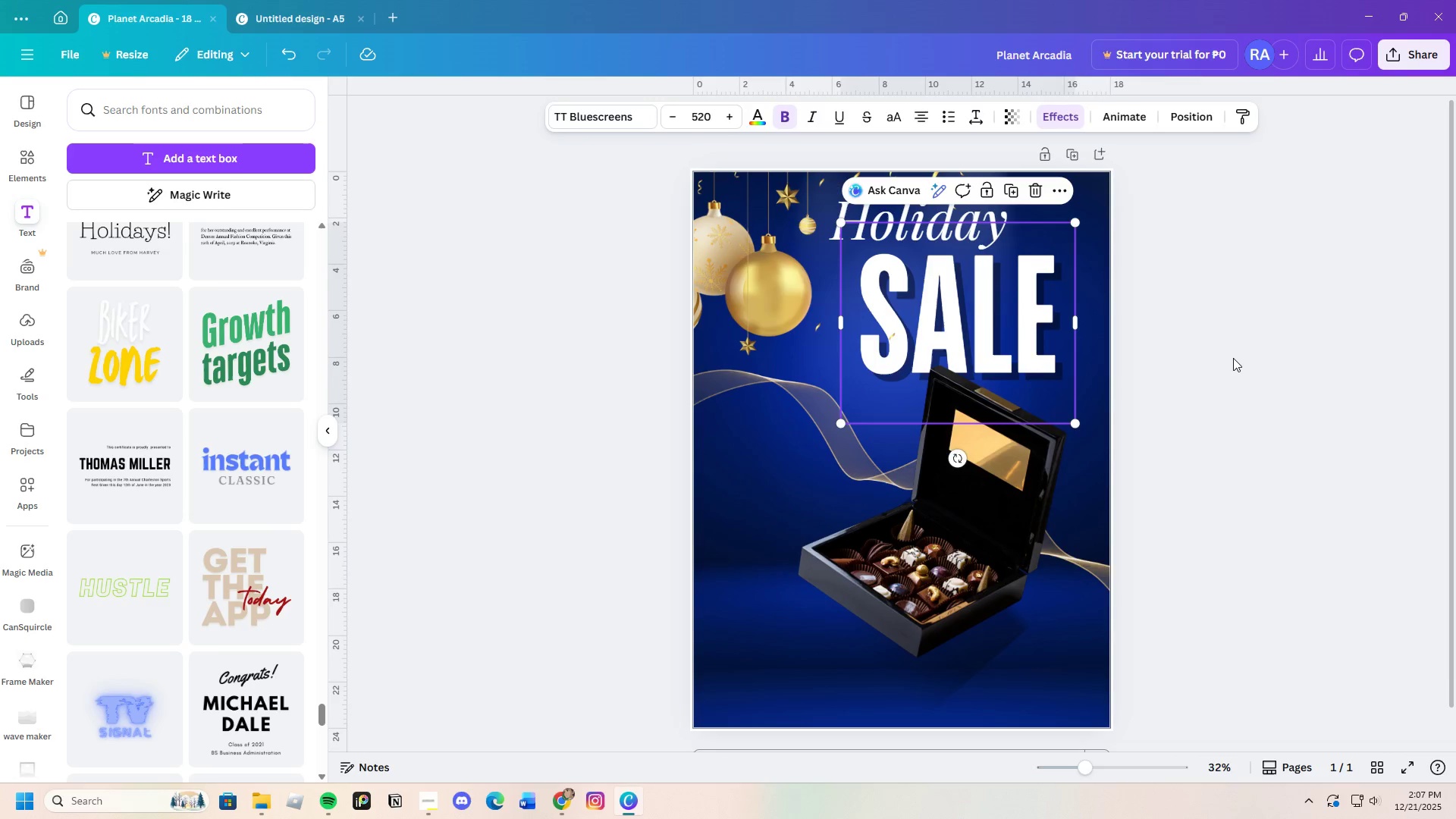 
left_click([1233, 358])
 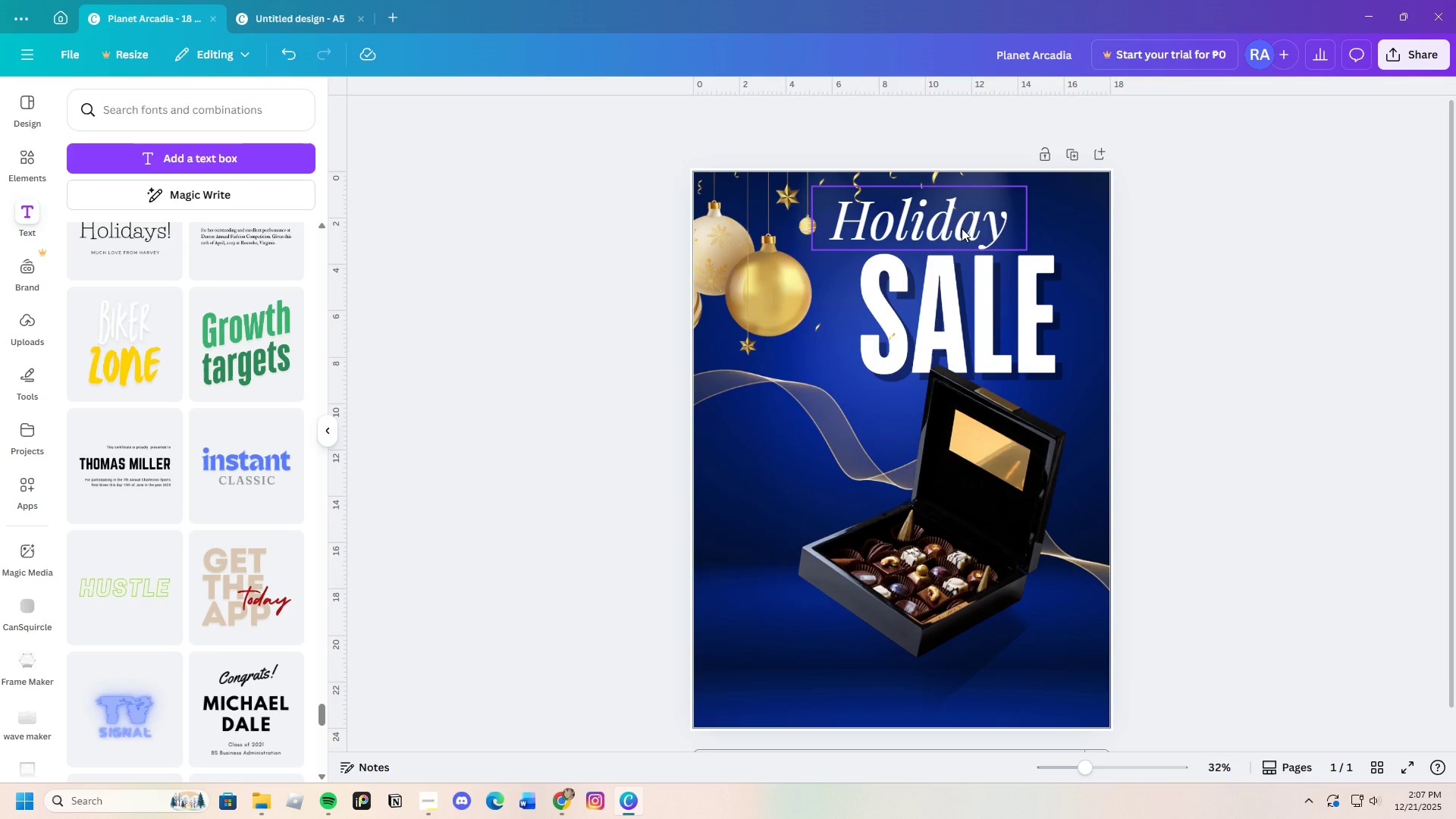 
left_click_drag(start_coordinate=[962, 228], to_coordinate=[950, 230])
 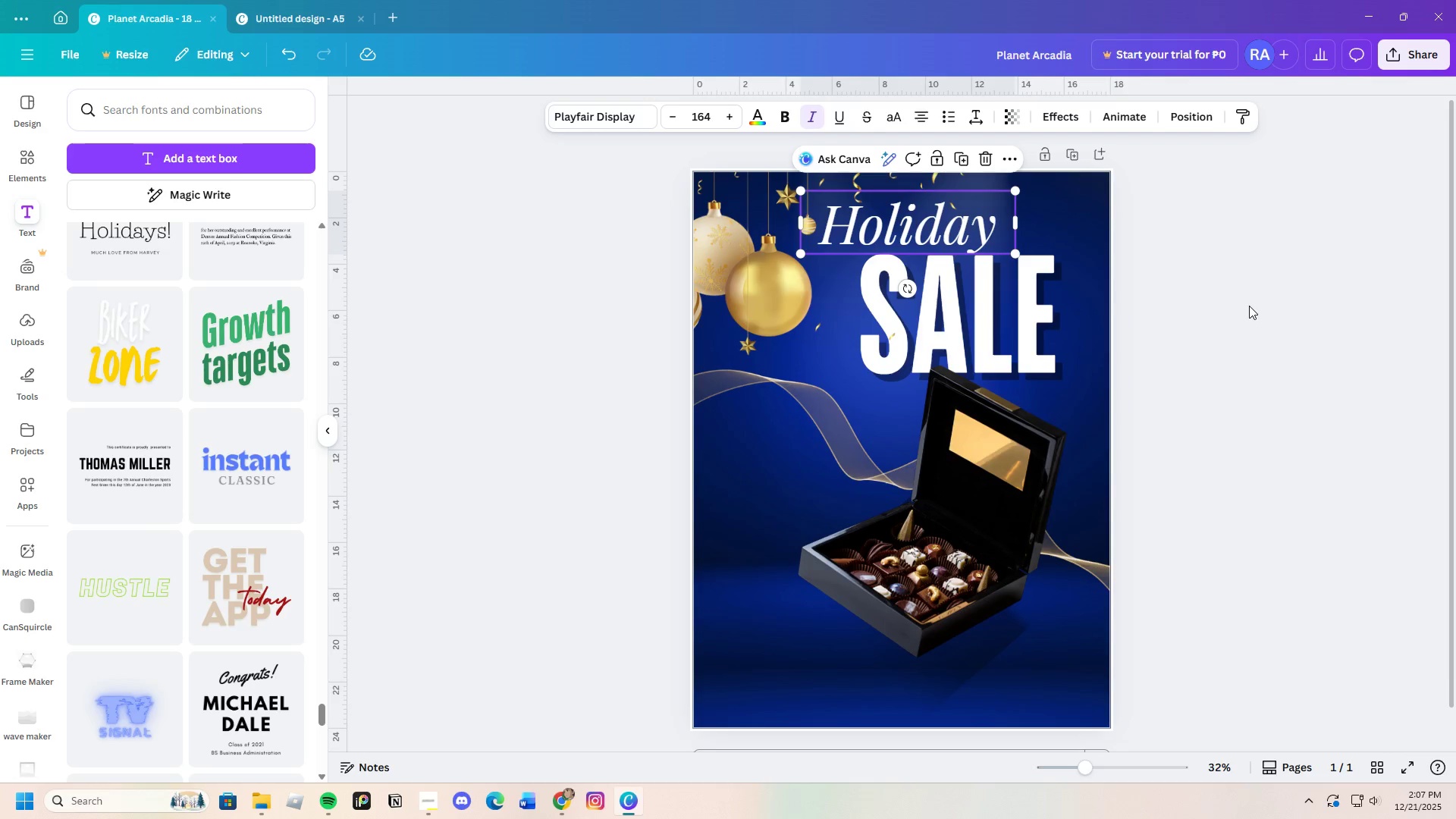 
left_click([1249, 306])
 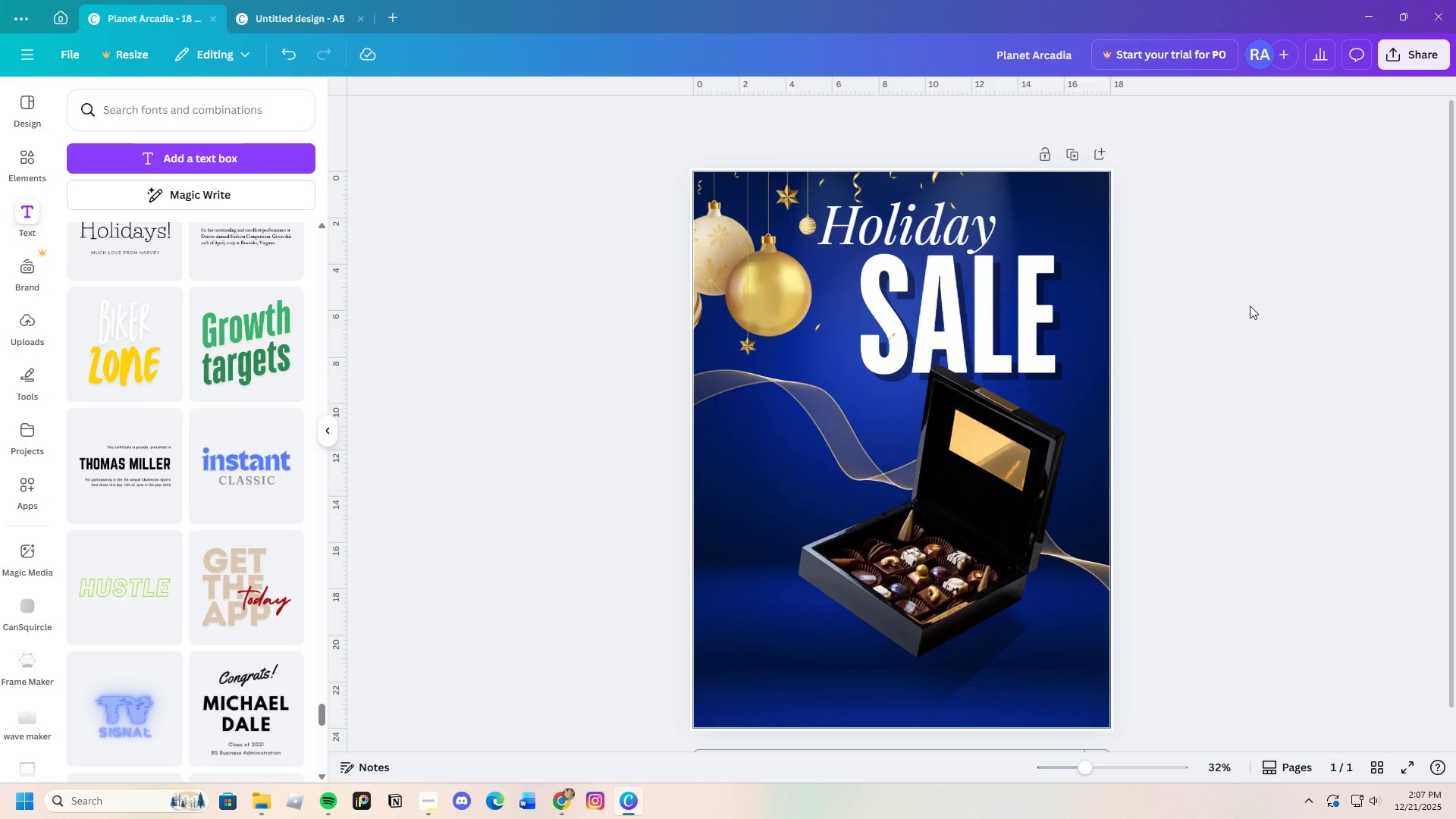 
wait(16.19)
 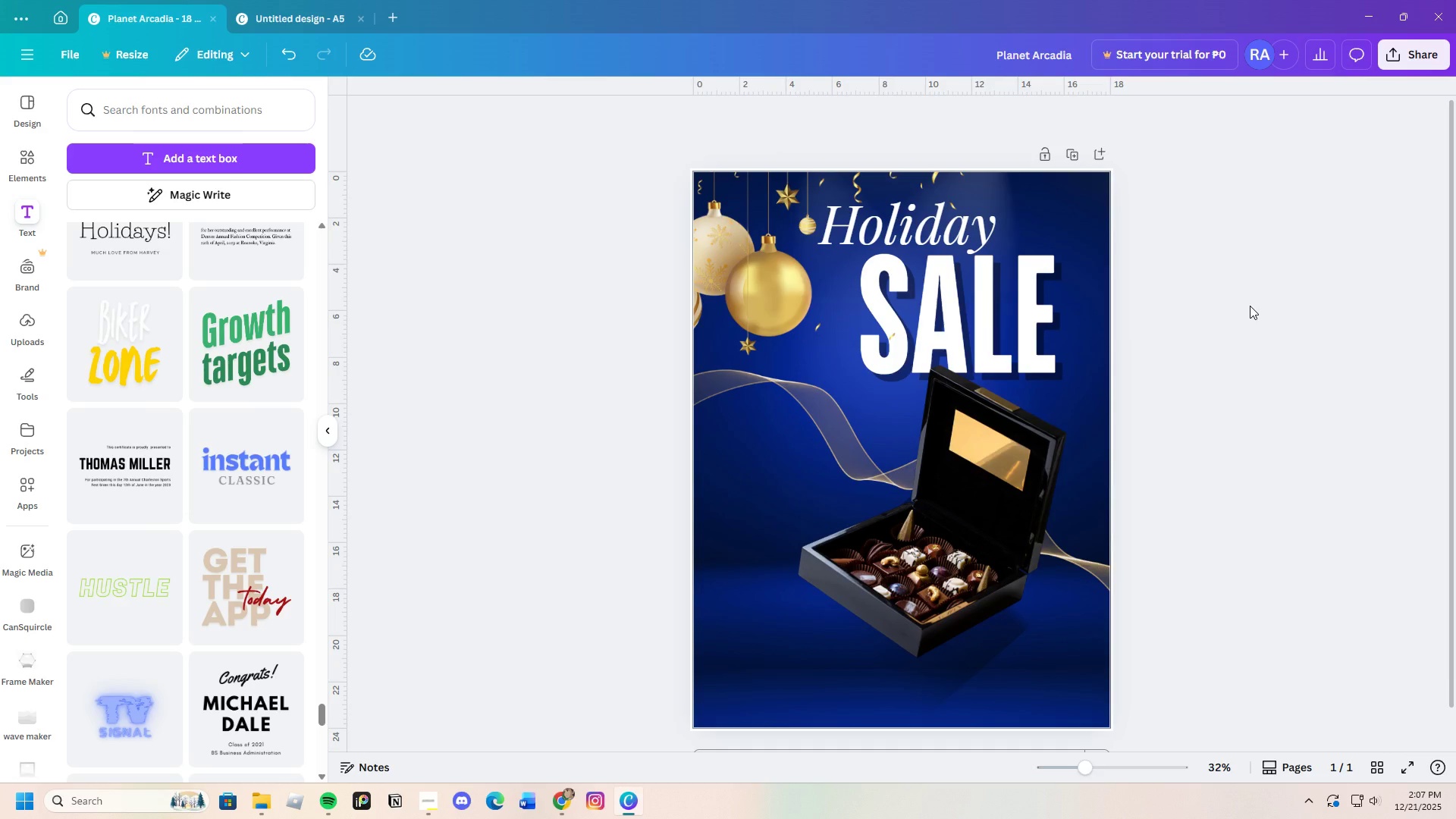 
left_click([1038, 355])
 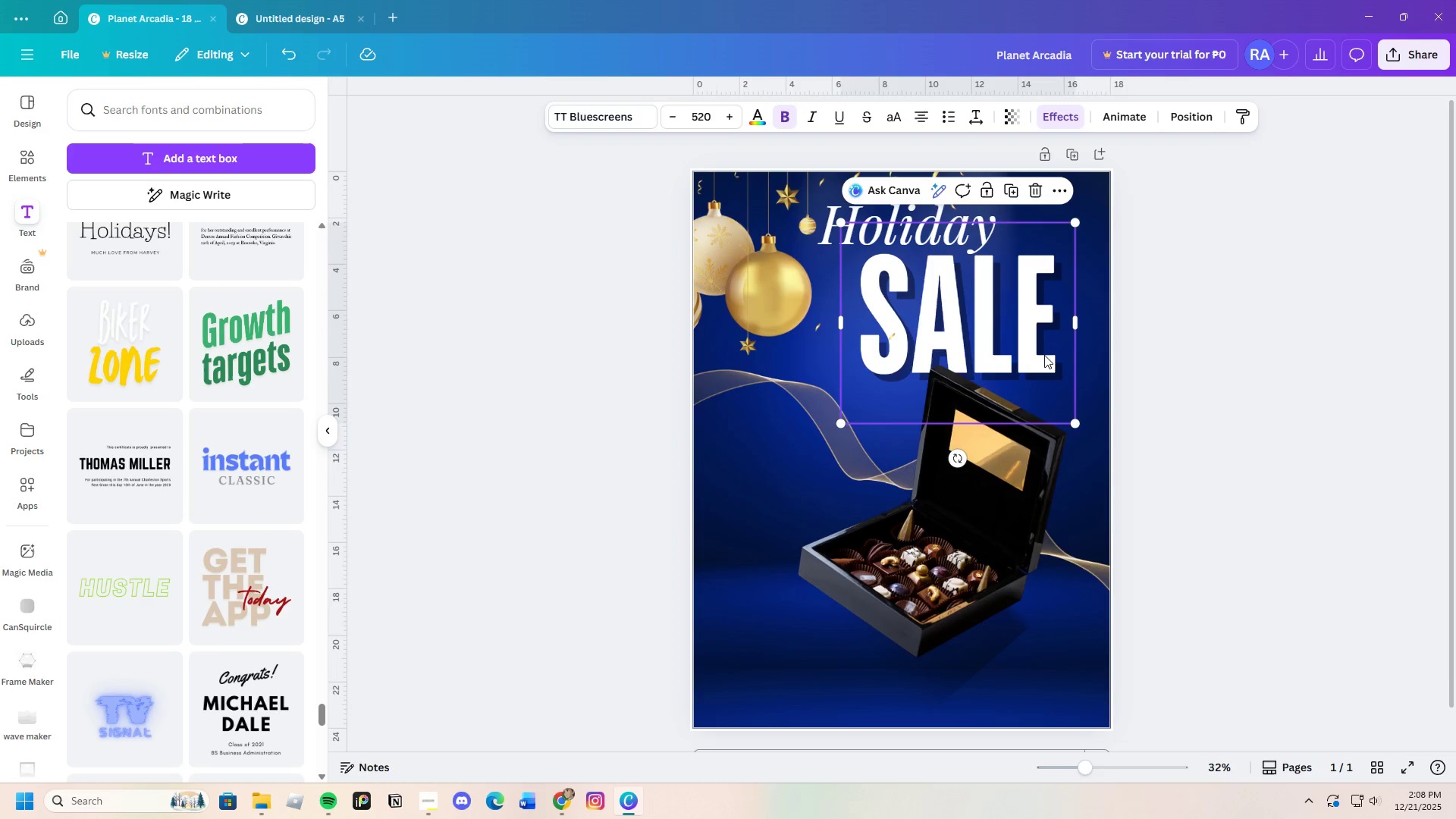 
left_click([1051, 356])
 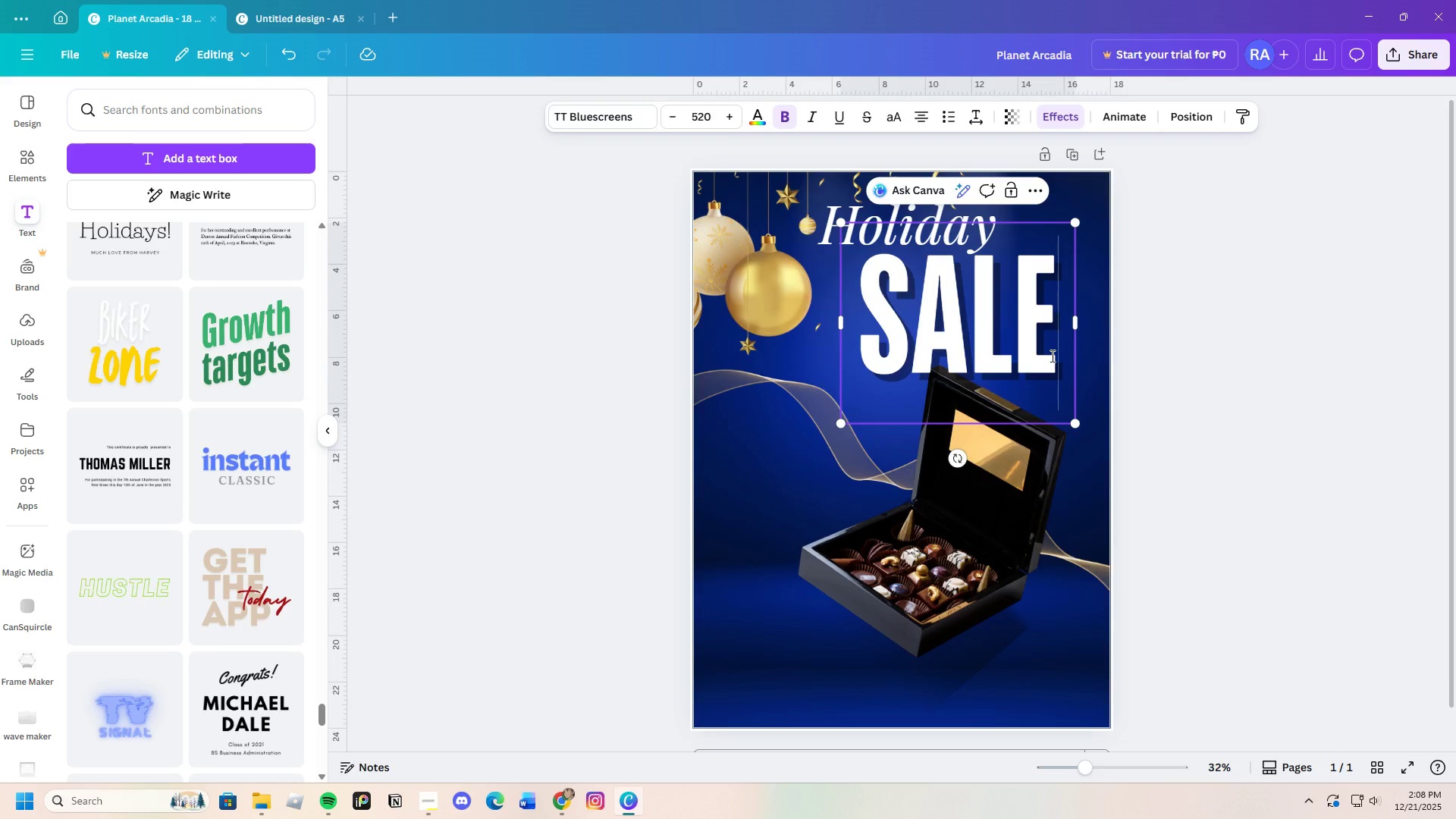 
left_click_drag(start_coordinate=[1051, 356], to_coordinate=[868, 316])
 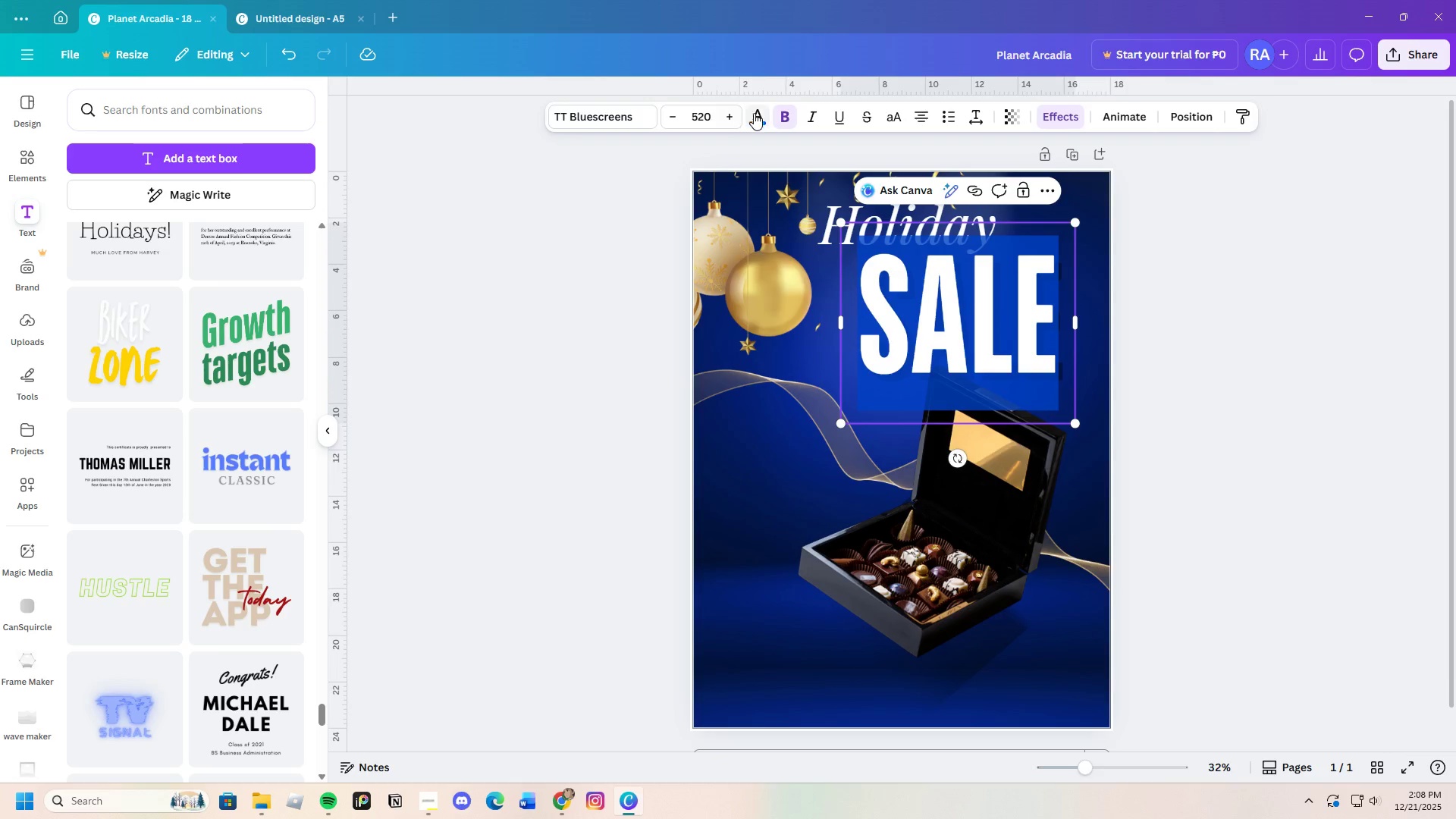 
left_click([755, 114])
 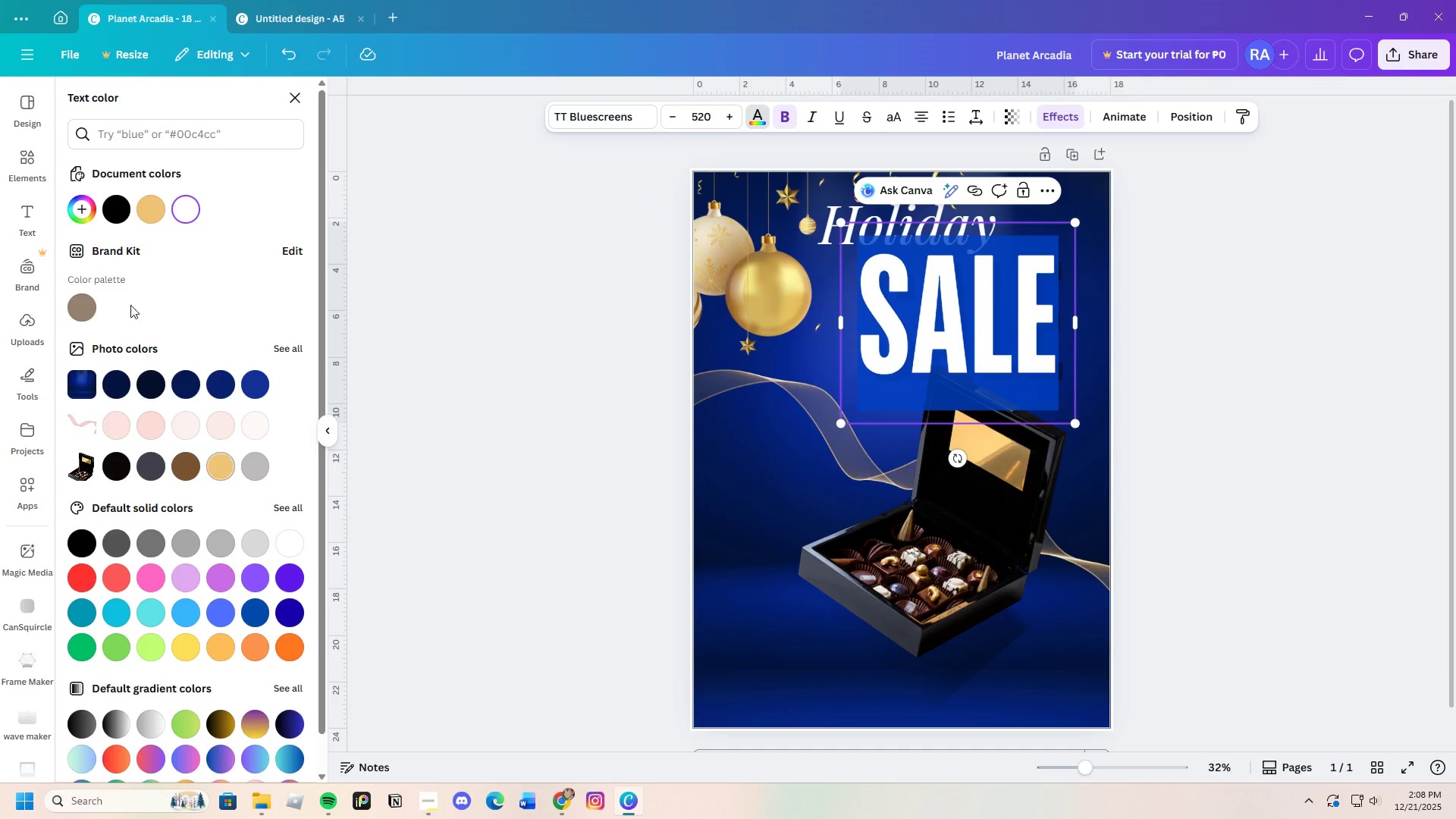 
left_click([84, 217])
 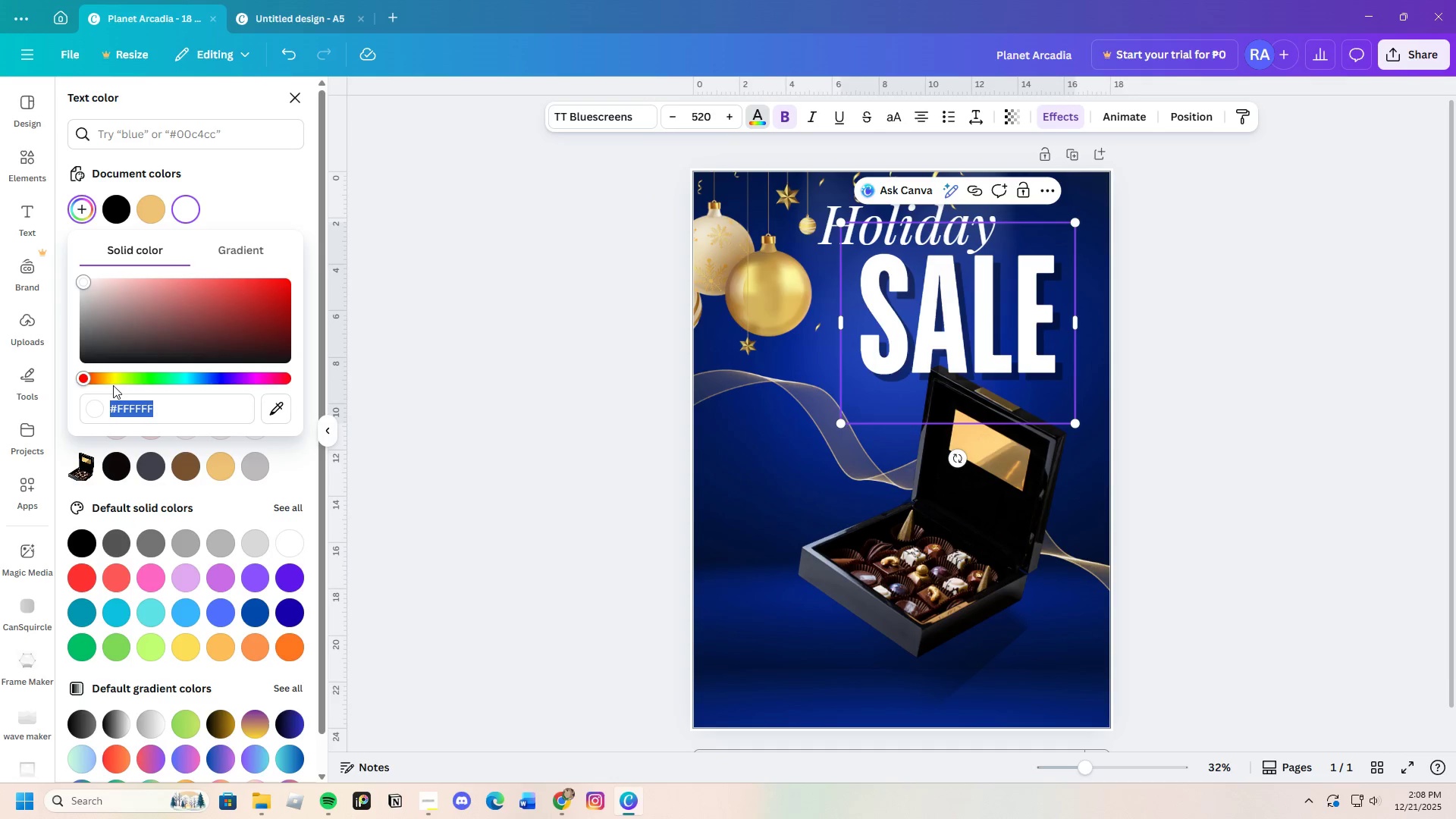 
left_click_drag(start_coordinate=[108, 381], to_coordinate=[109, 377])
 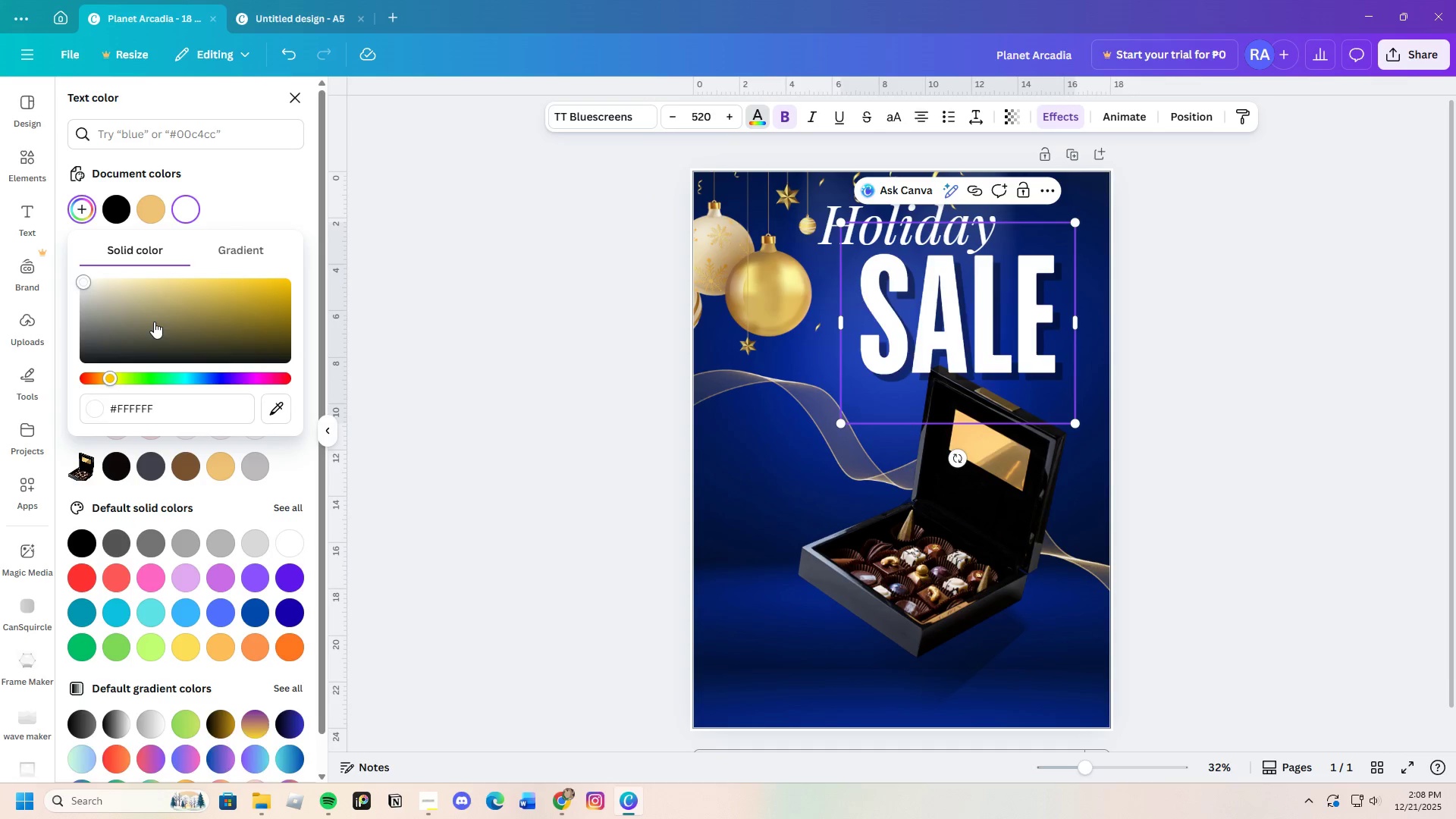 
left_click_drag(start_coordinate=[154, 322], to_coordinate=[162, 261])
 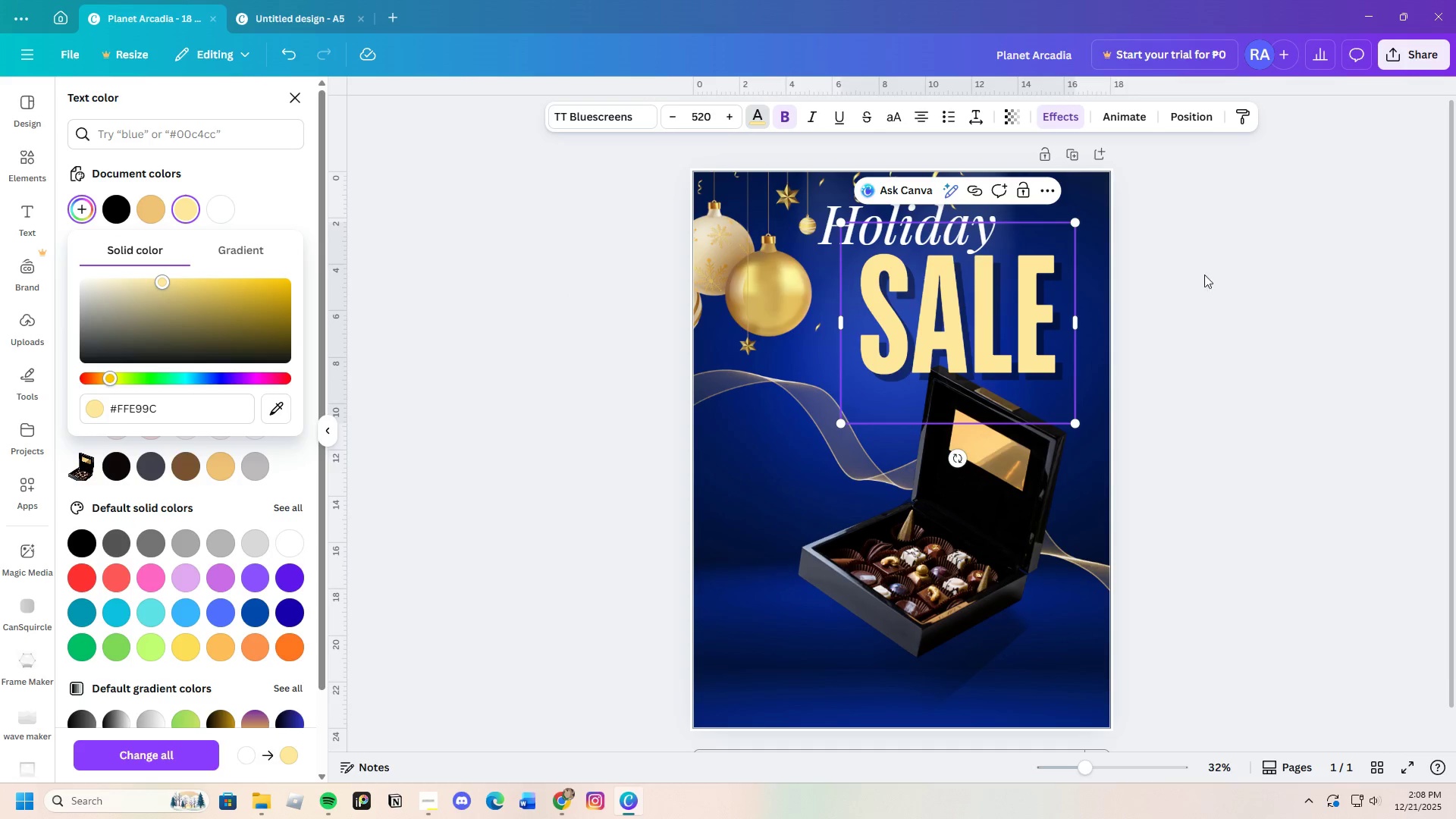 
left_click([1257, 281])
 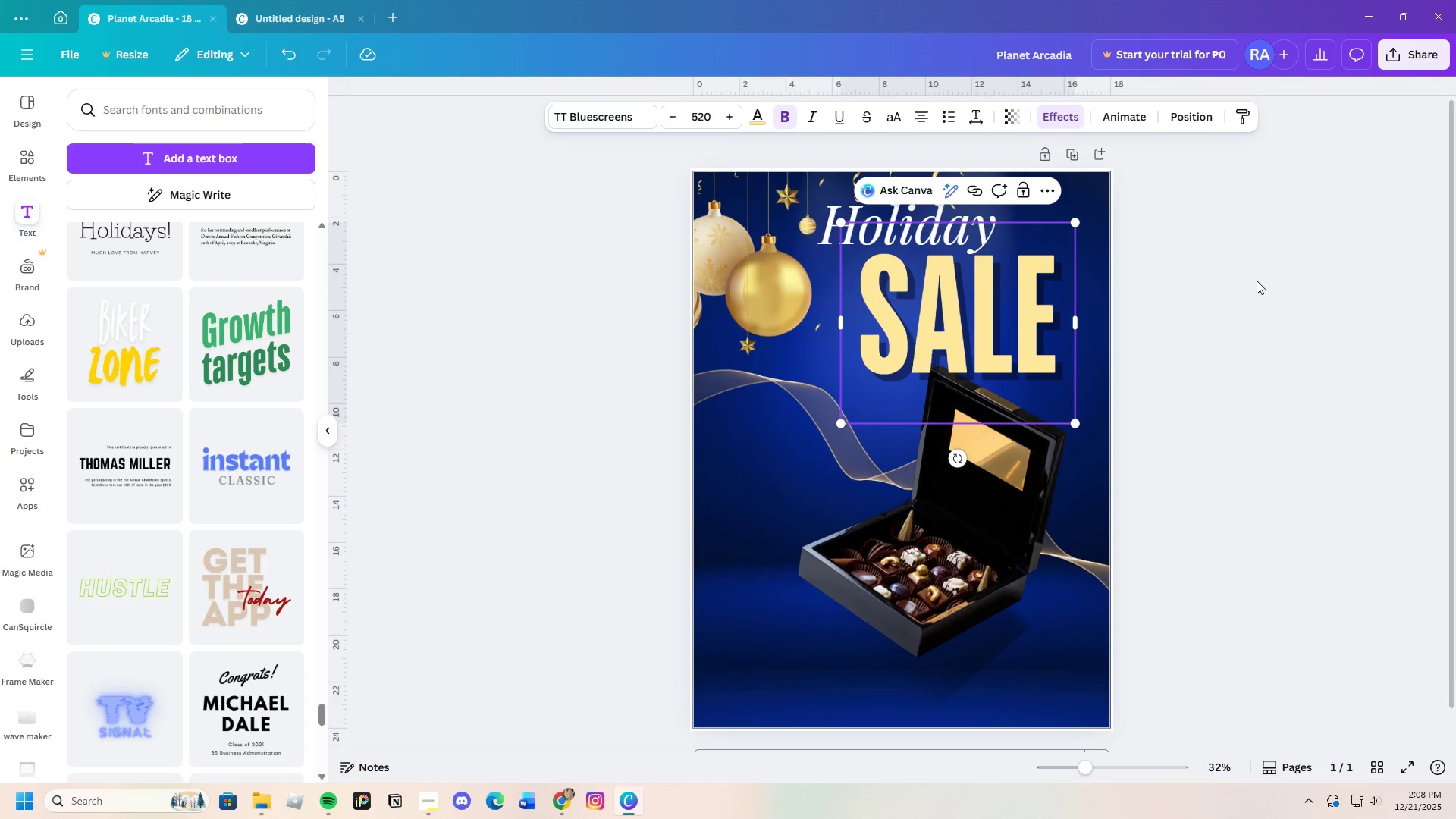 
left_click([1257, 281])
 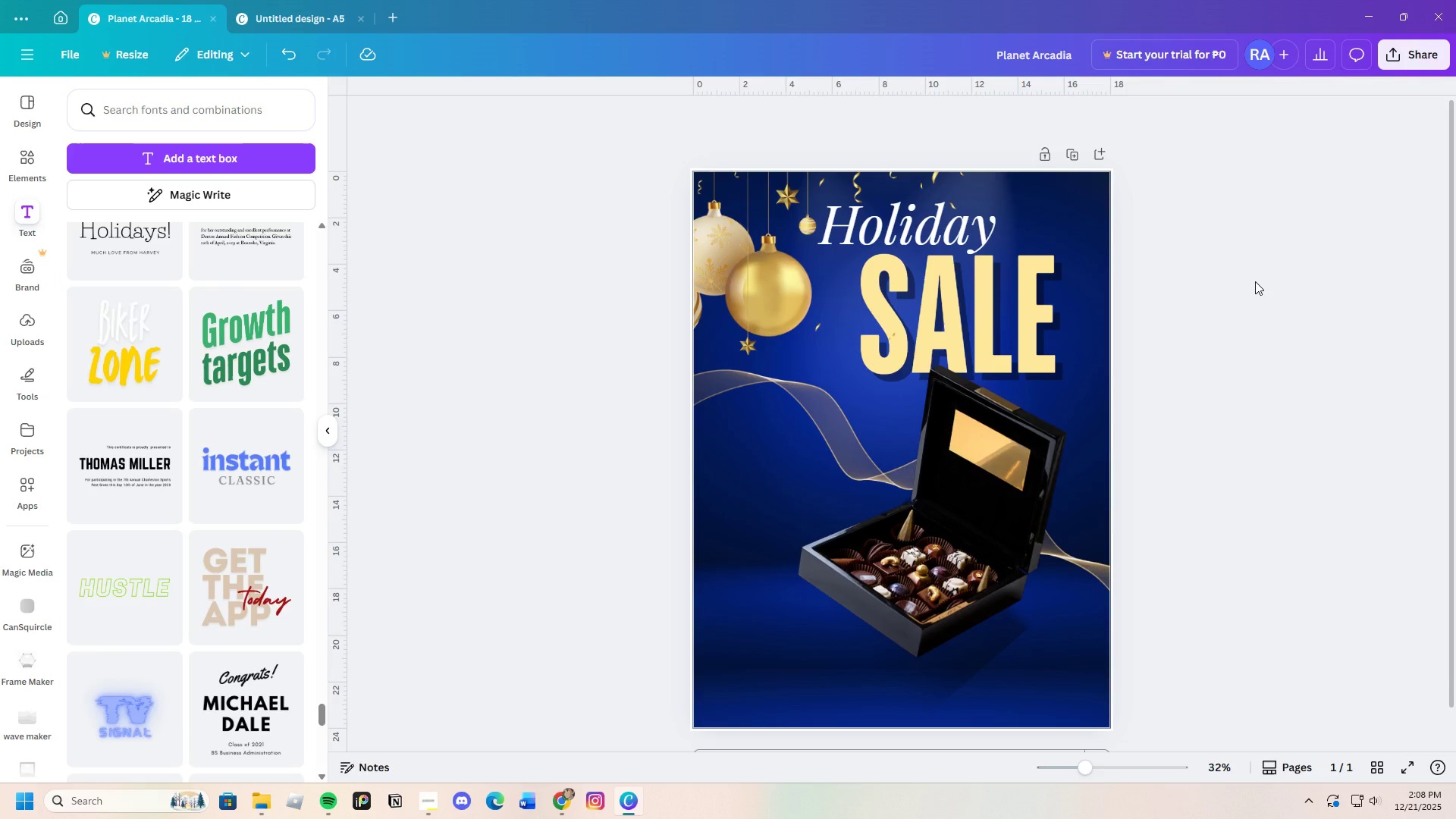 
wait(7.88)
 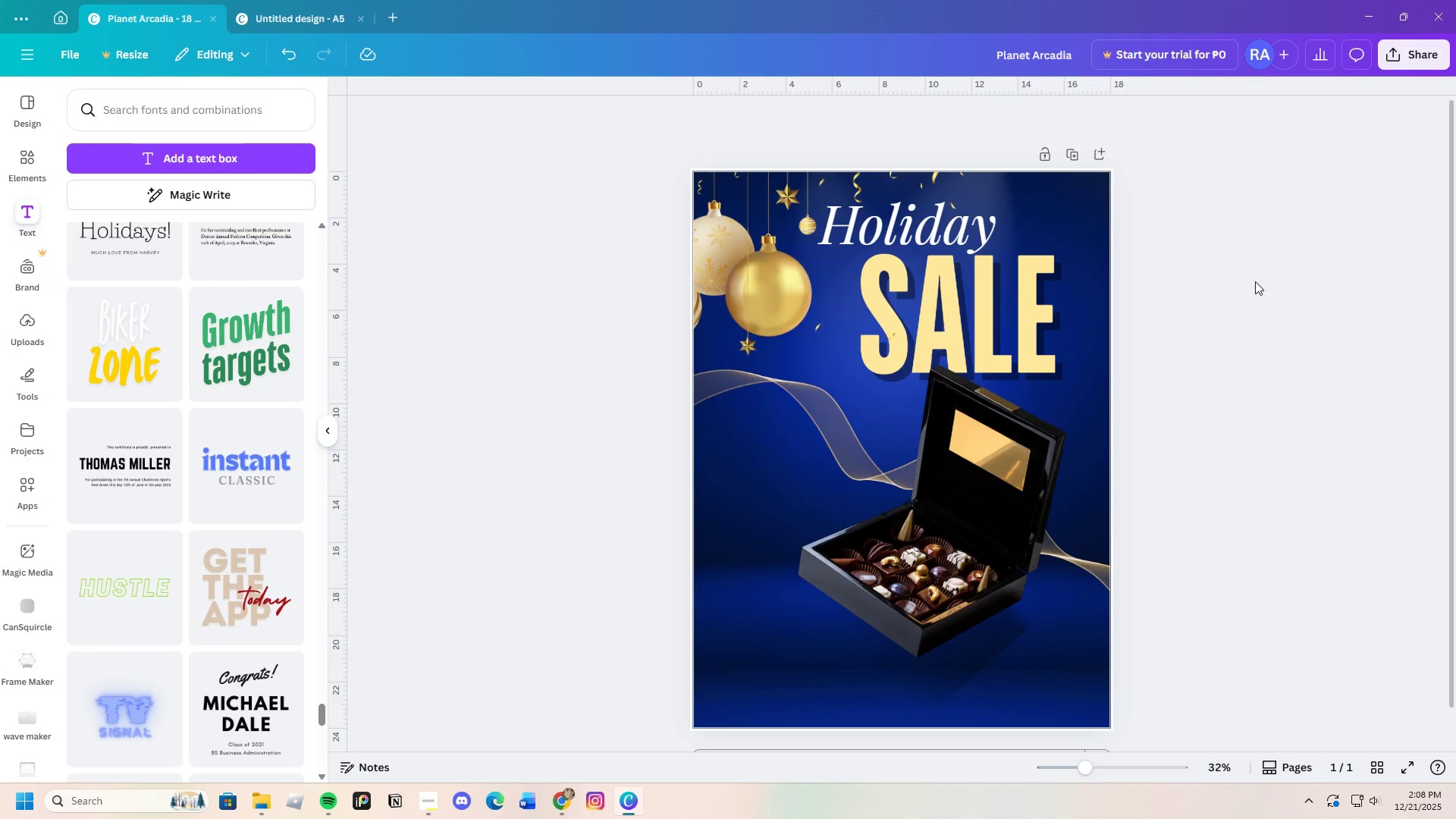 
left_click([938, 224])
 